 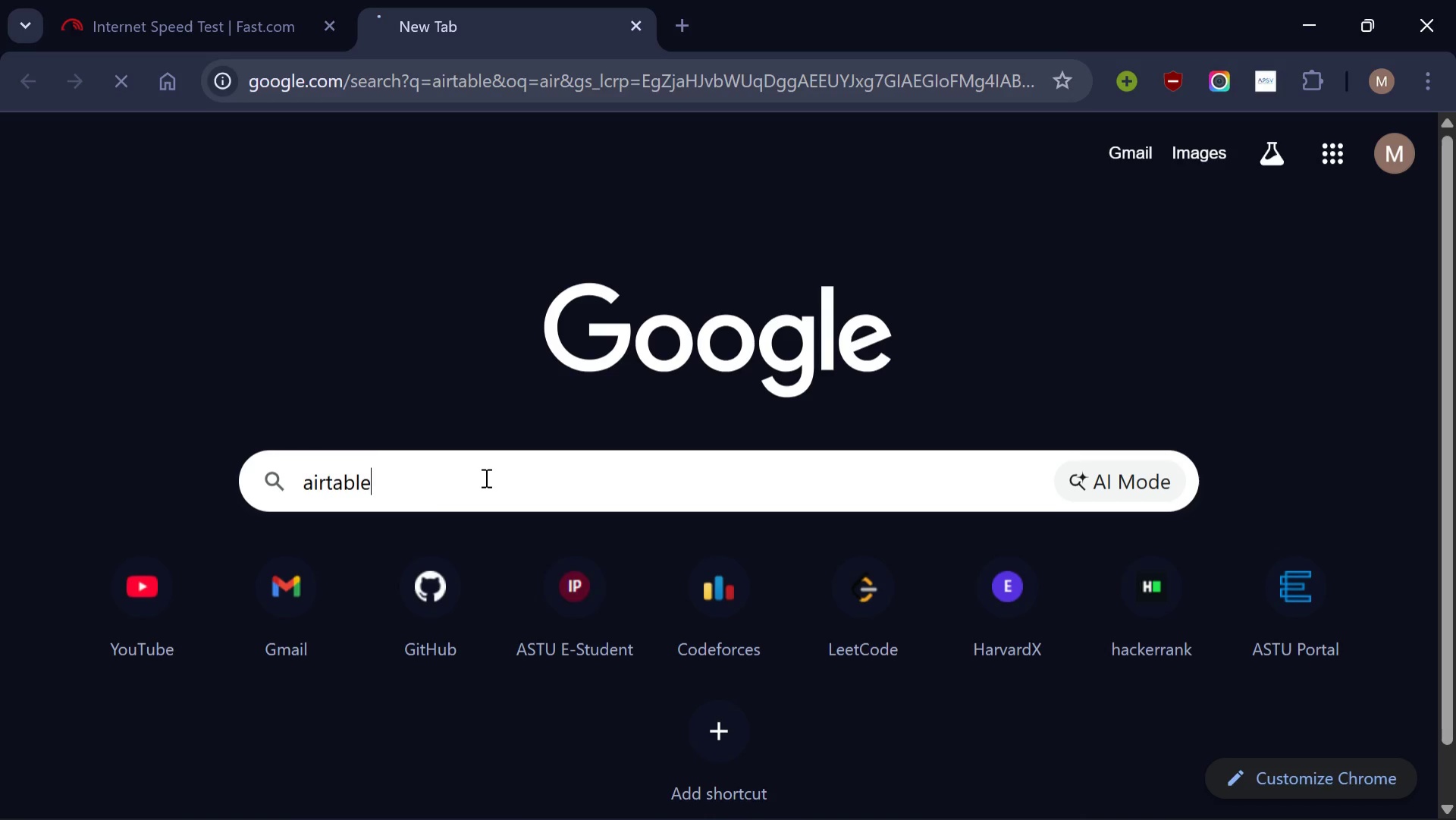 
key(Enter)
 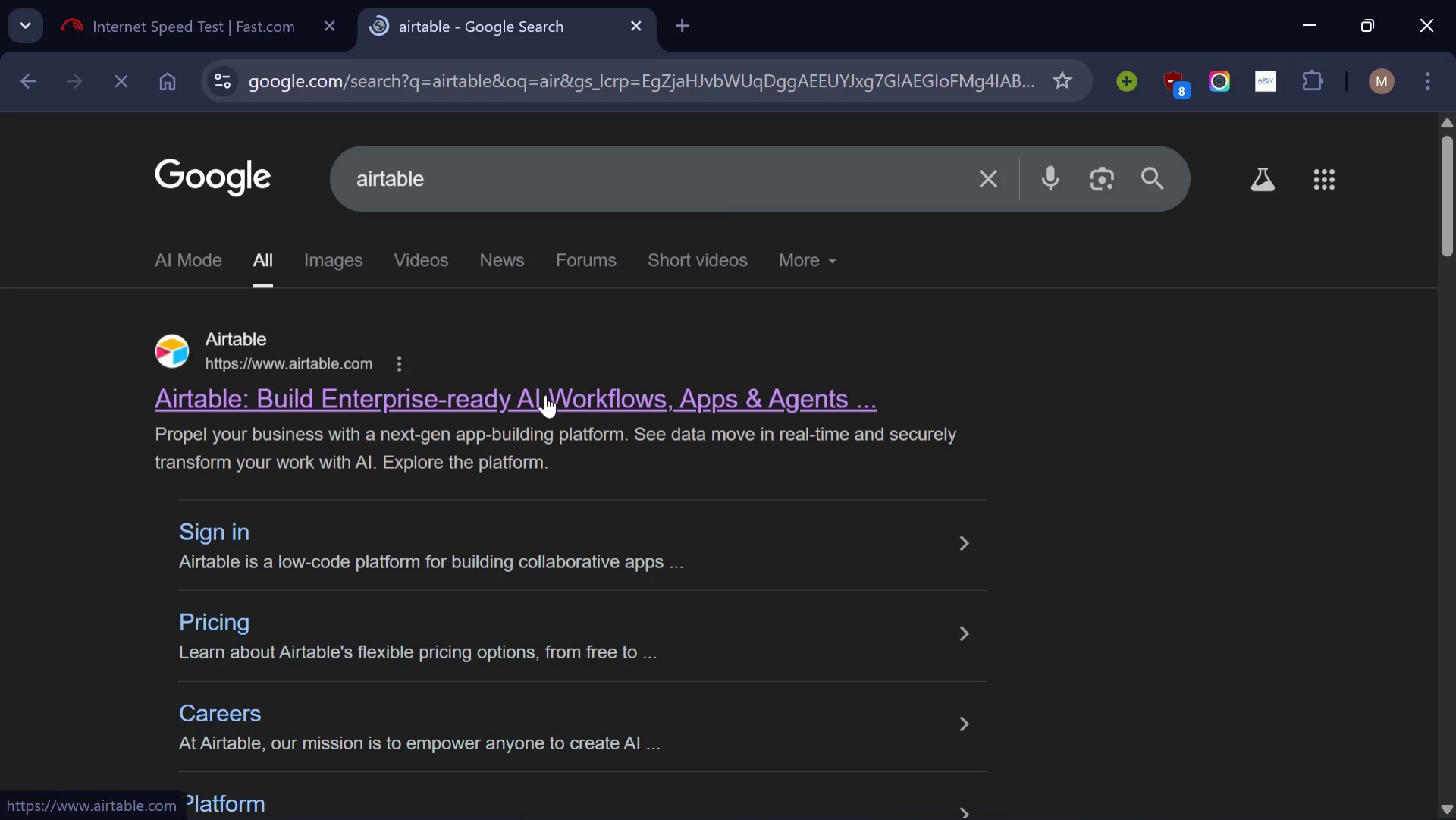 
left_click([545, 395])
 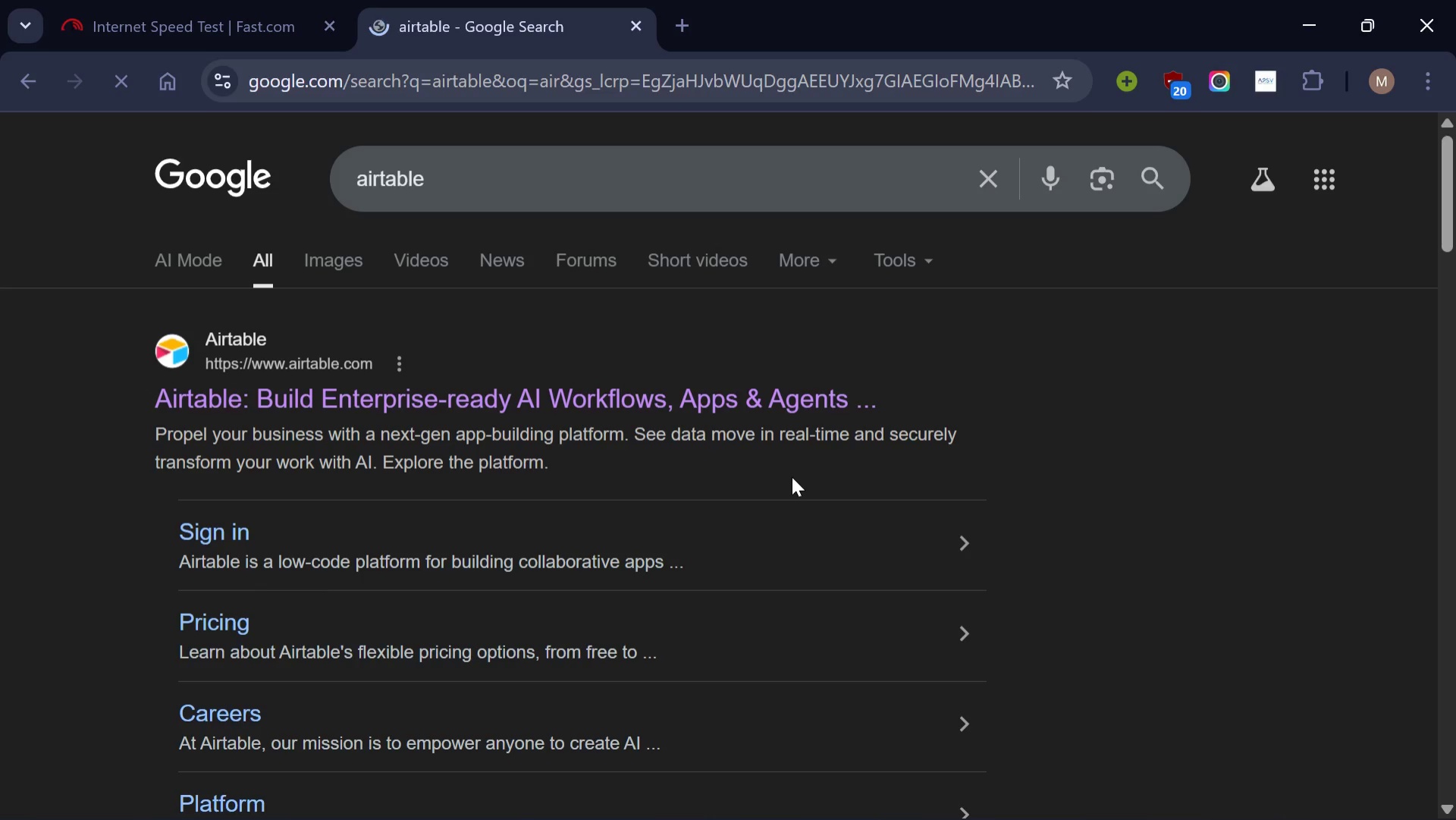 
wait(8.66)
 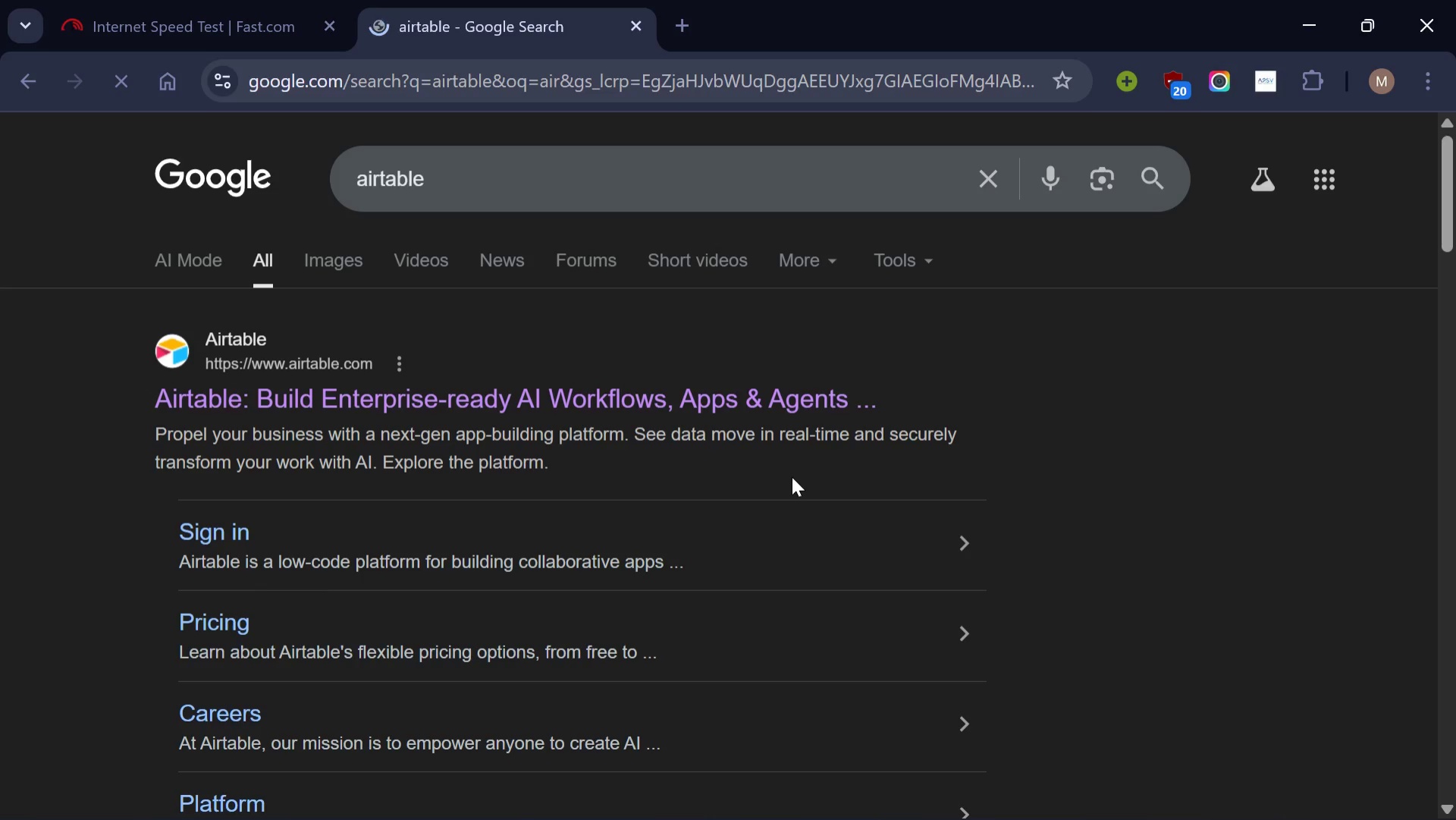 
left_click([1048, 792])
 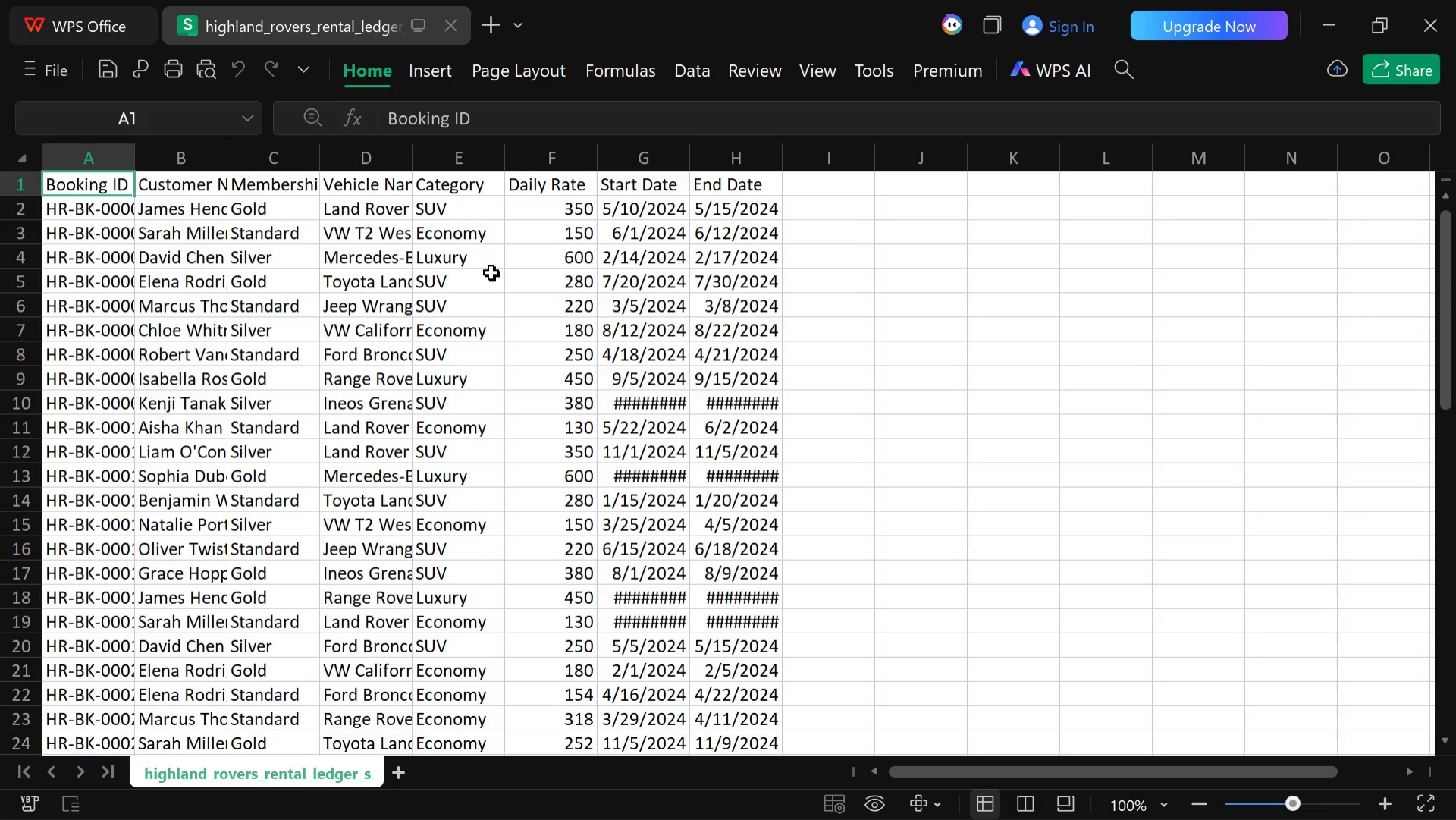 
wait(42.38)
 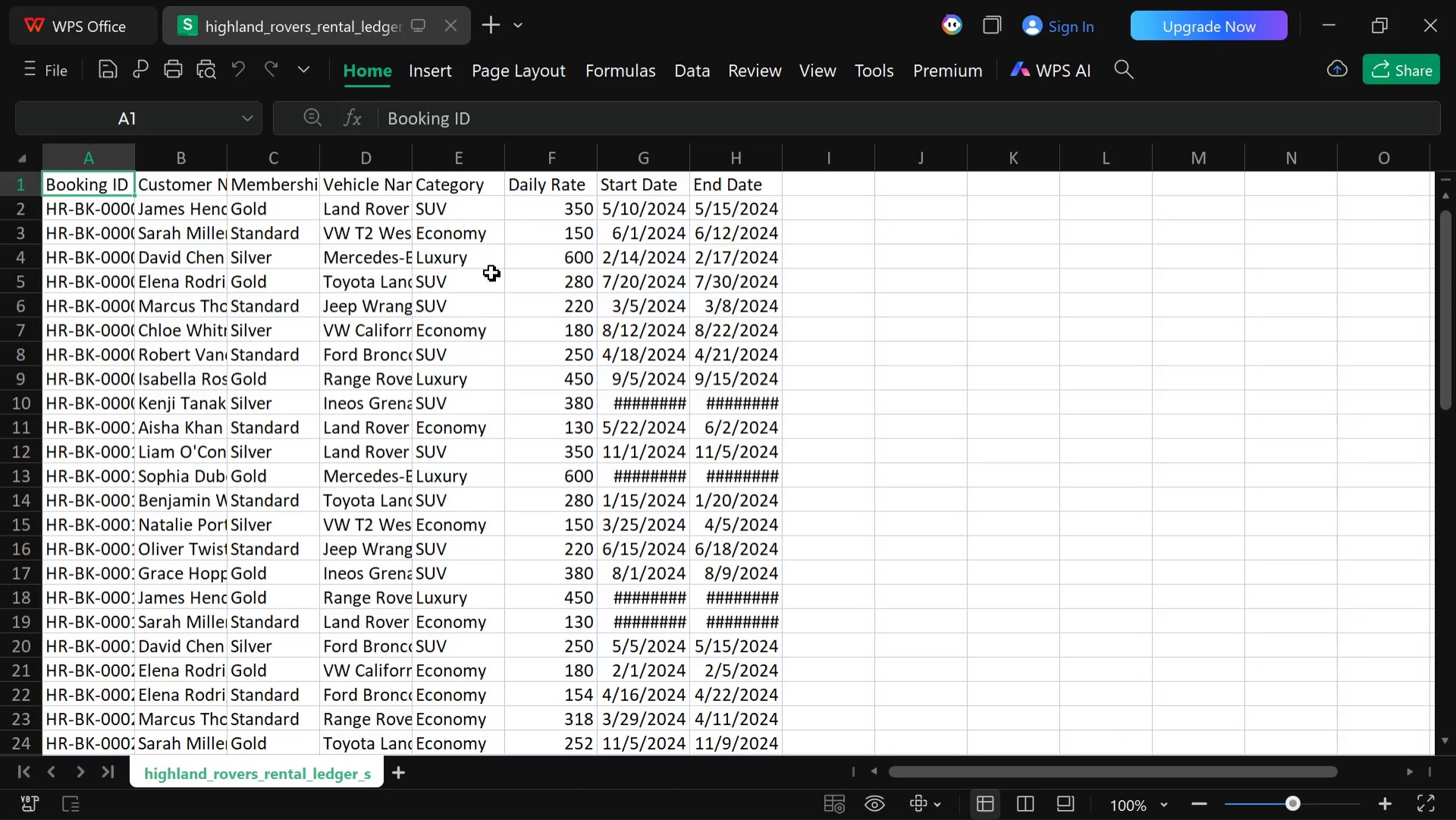 
left_click([770, 796])
 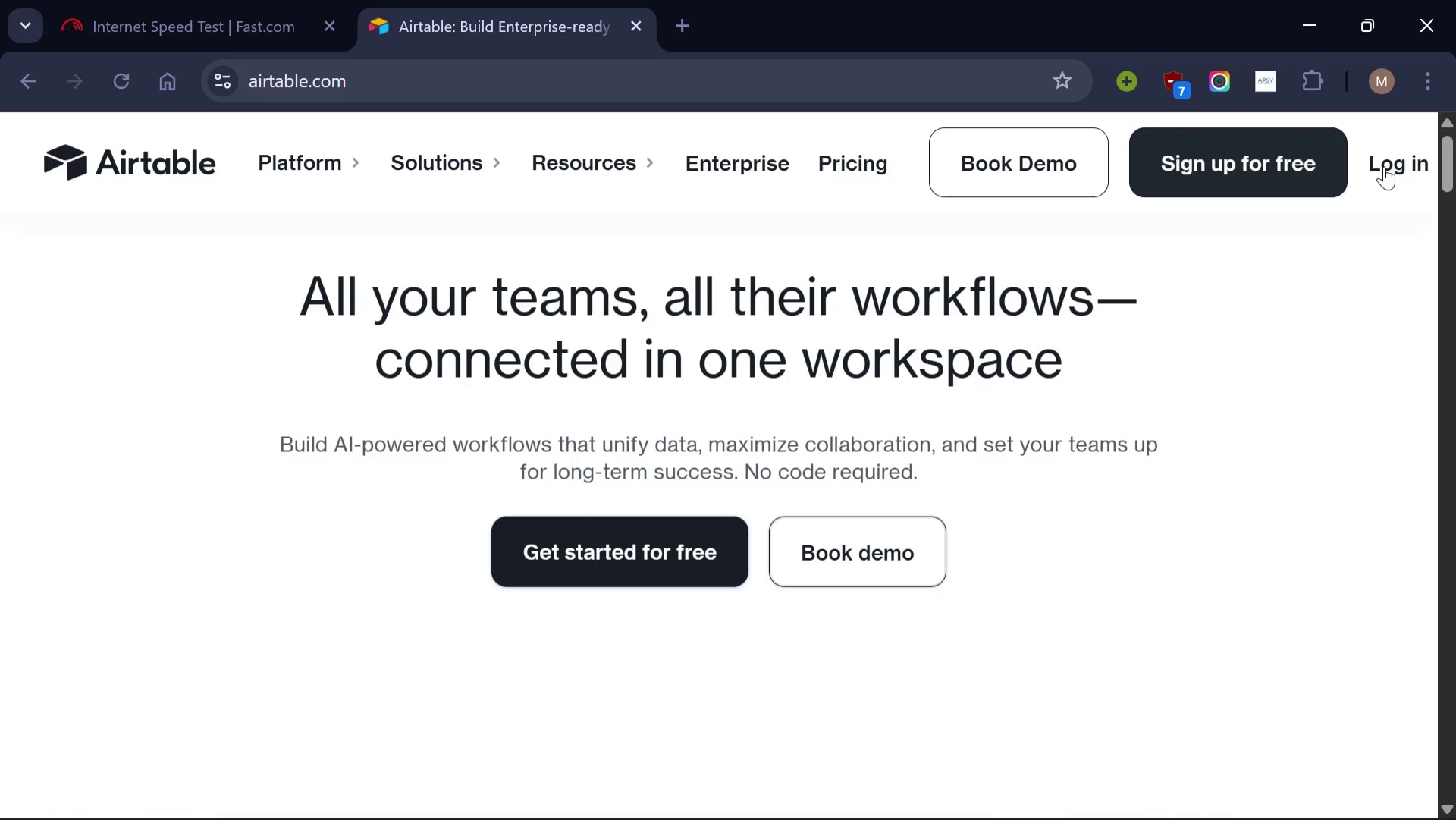 
left_click([1399, 159])
 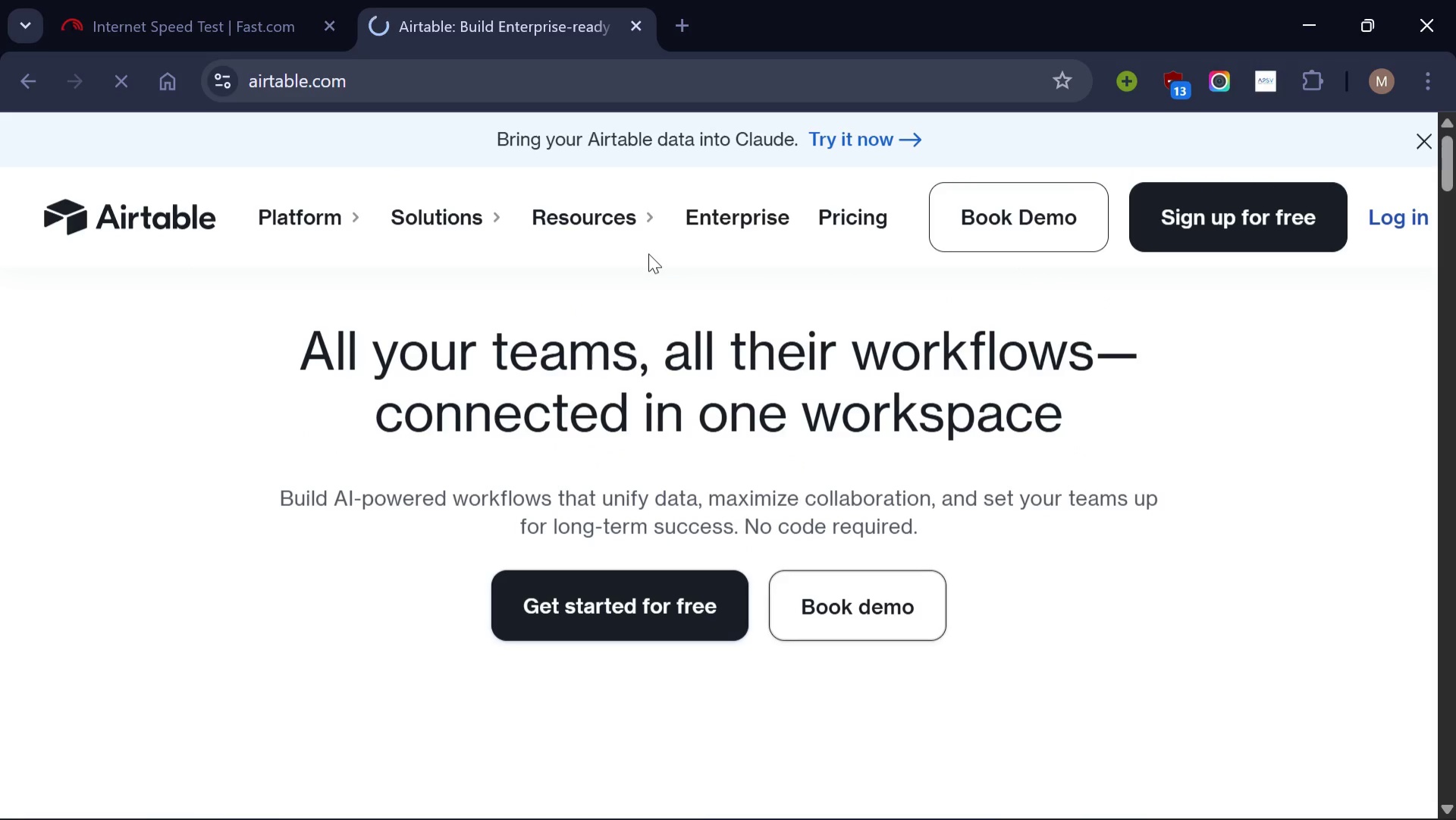 
wait(9.72)
 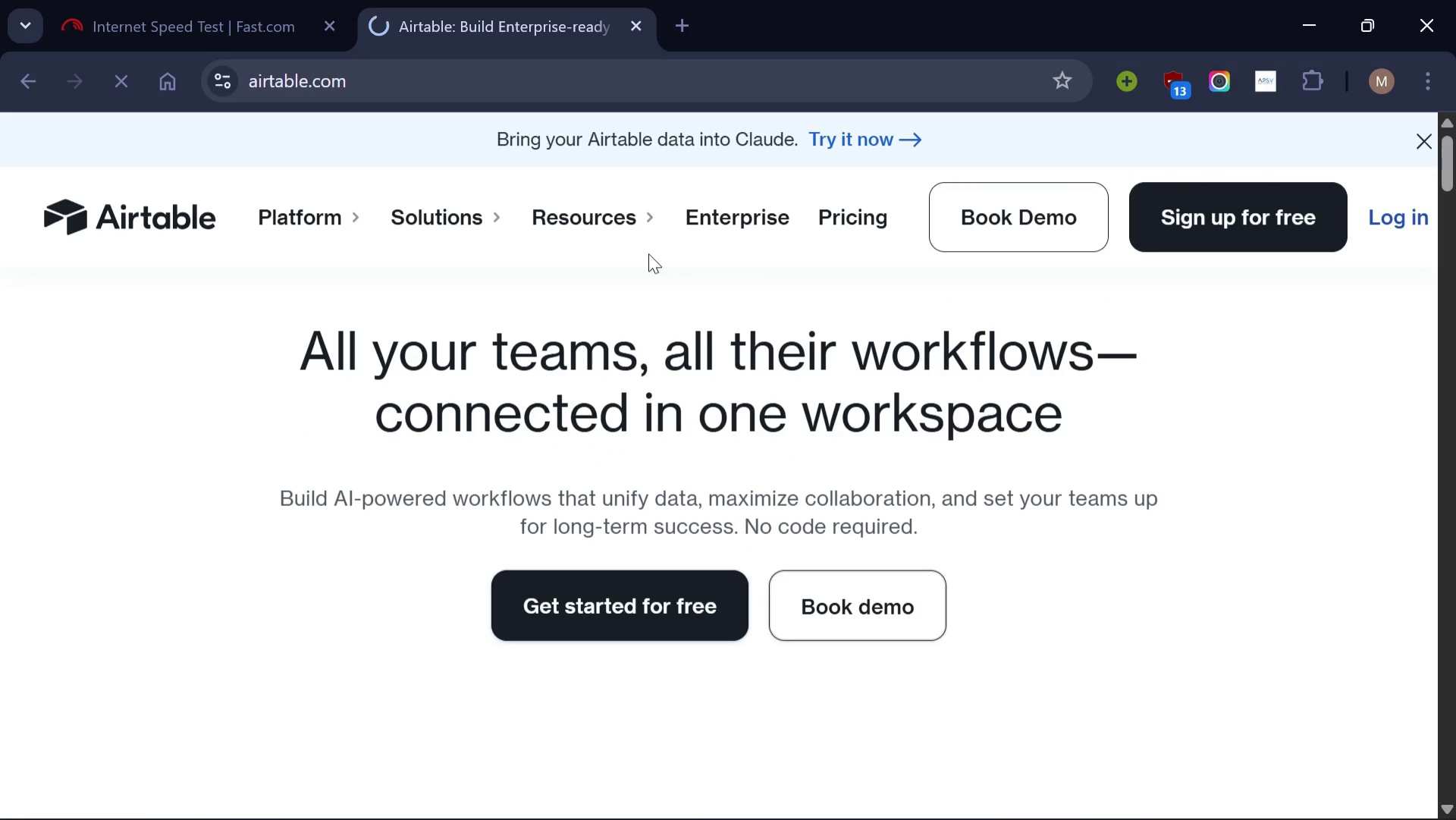 
left_click([1063, 792])
 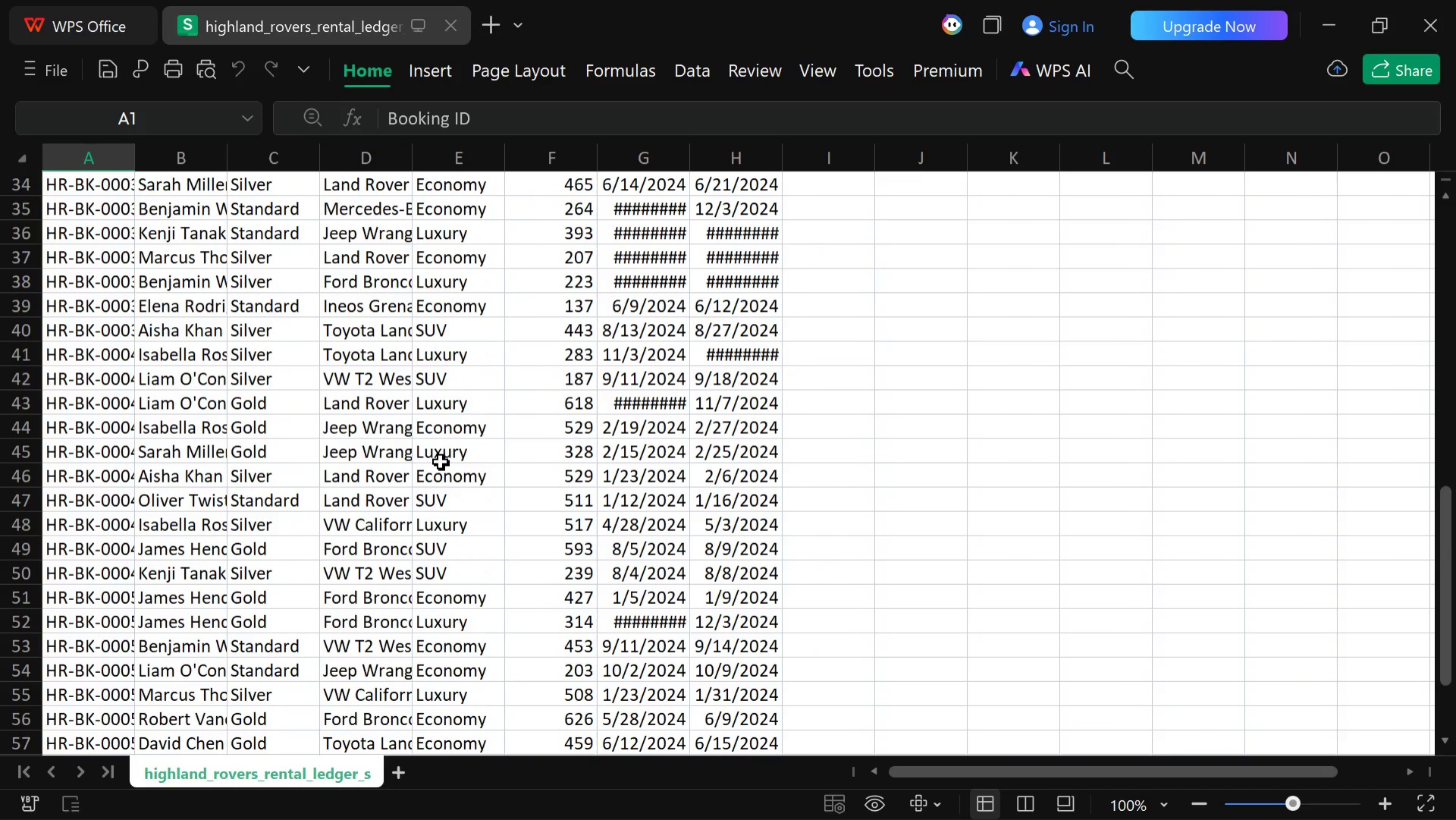 
wait(8.28)
 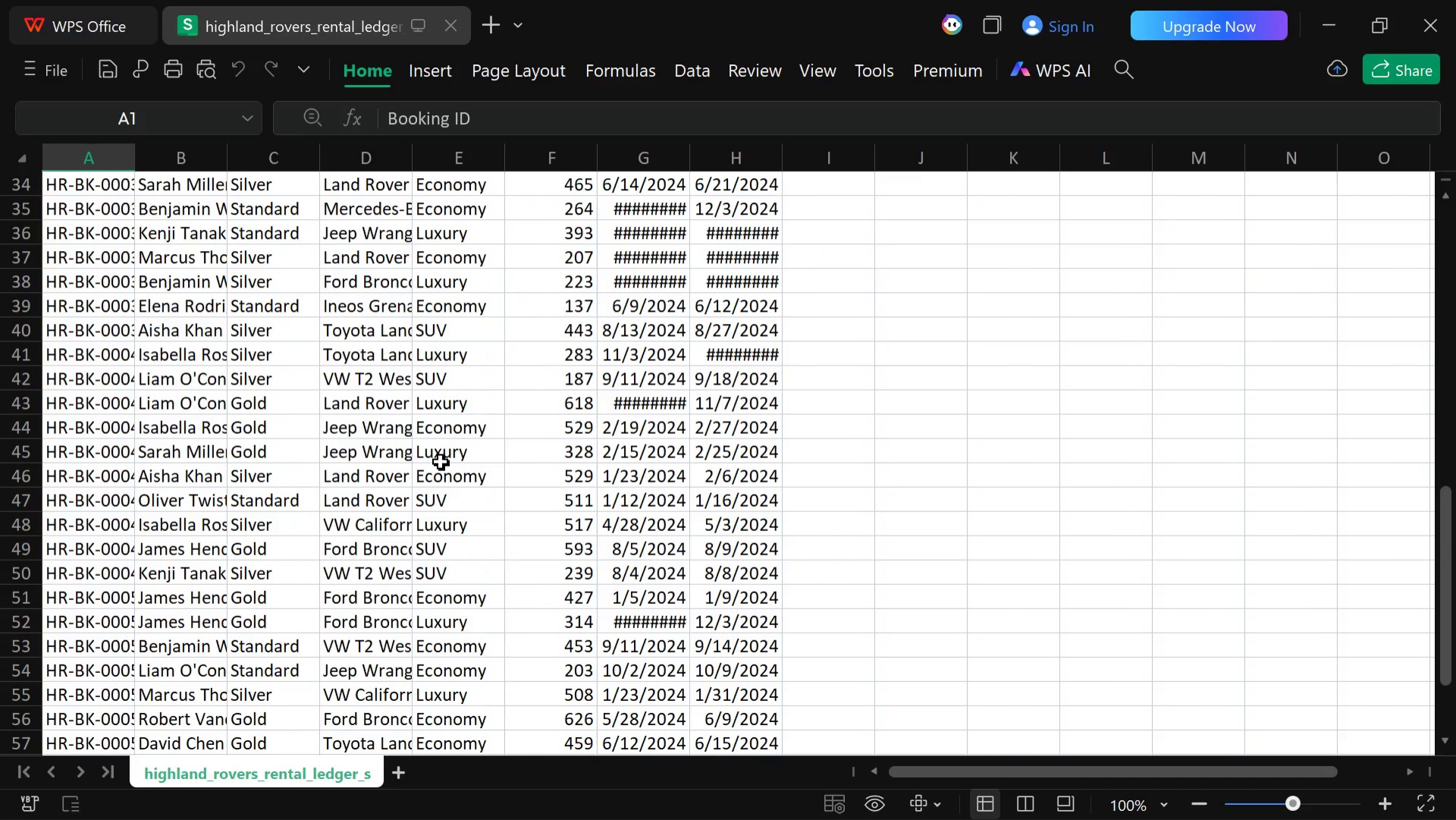 
left_click([771, 792])
 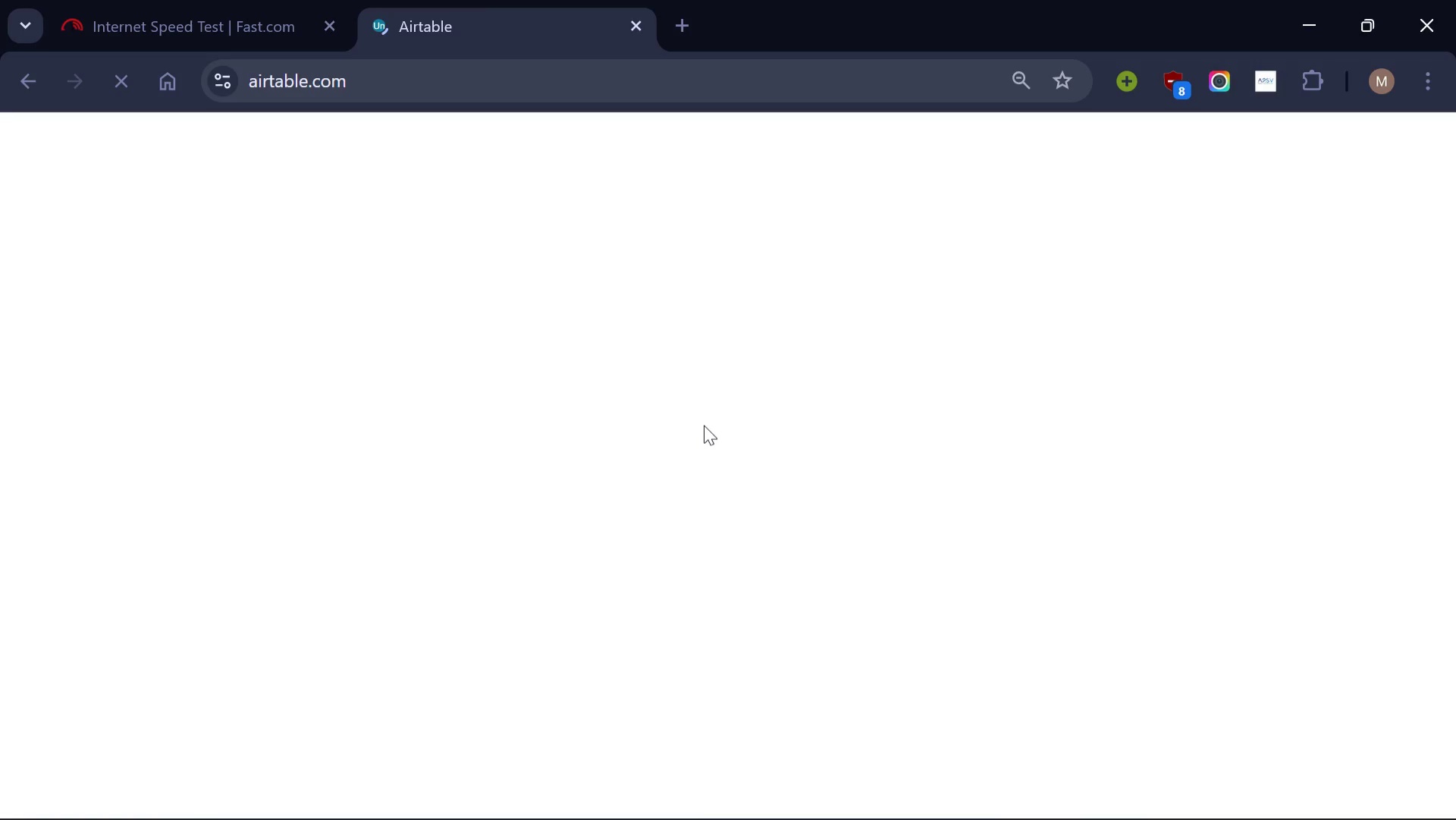 
wait(8.12)
 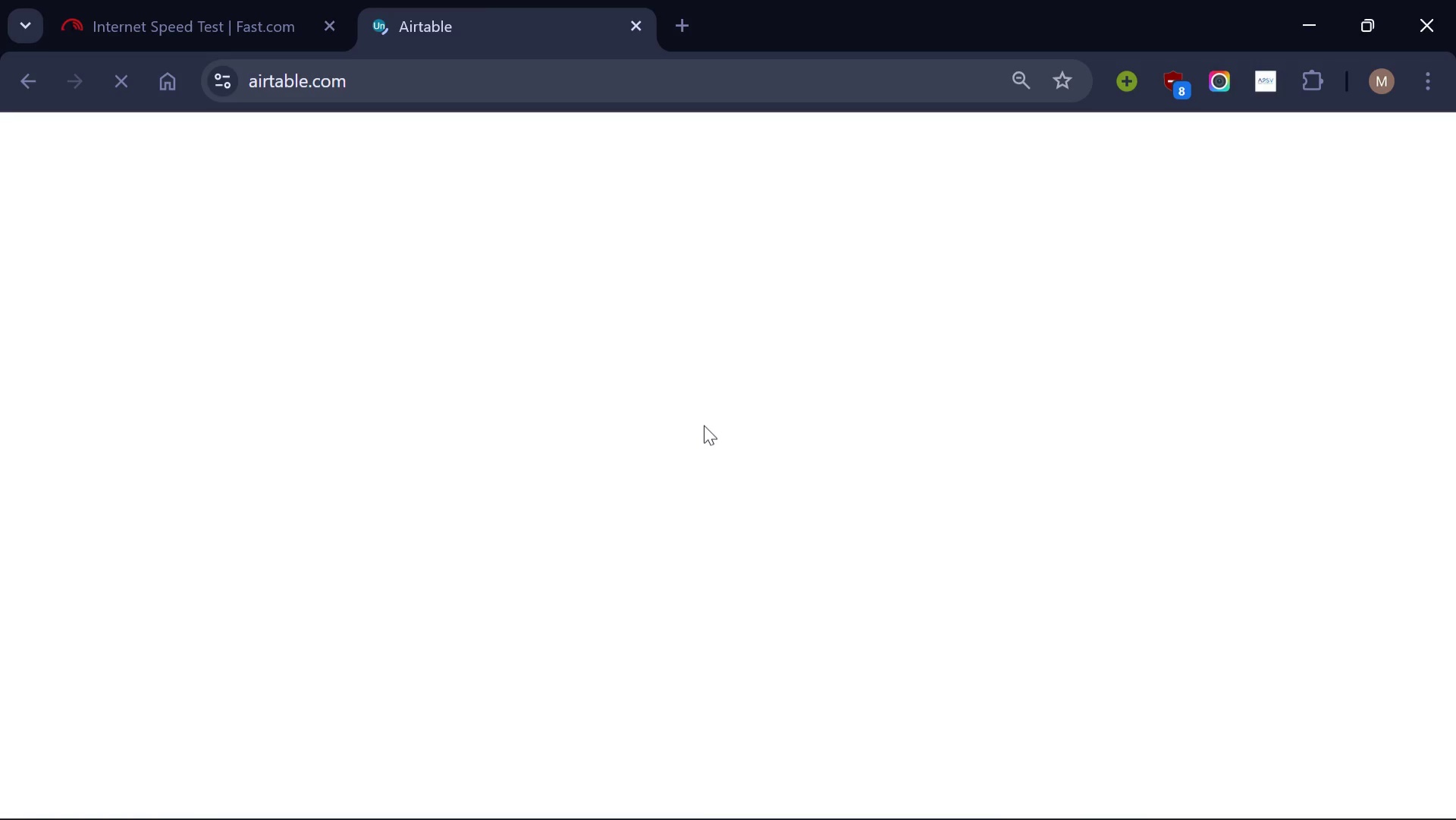 
scroll: coordinate [777, 589], scroll_direction: up, amount: 1.0
 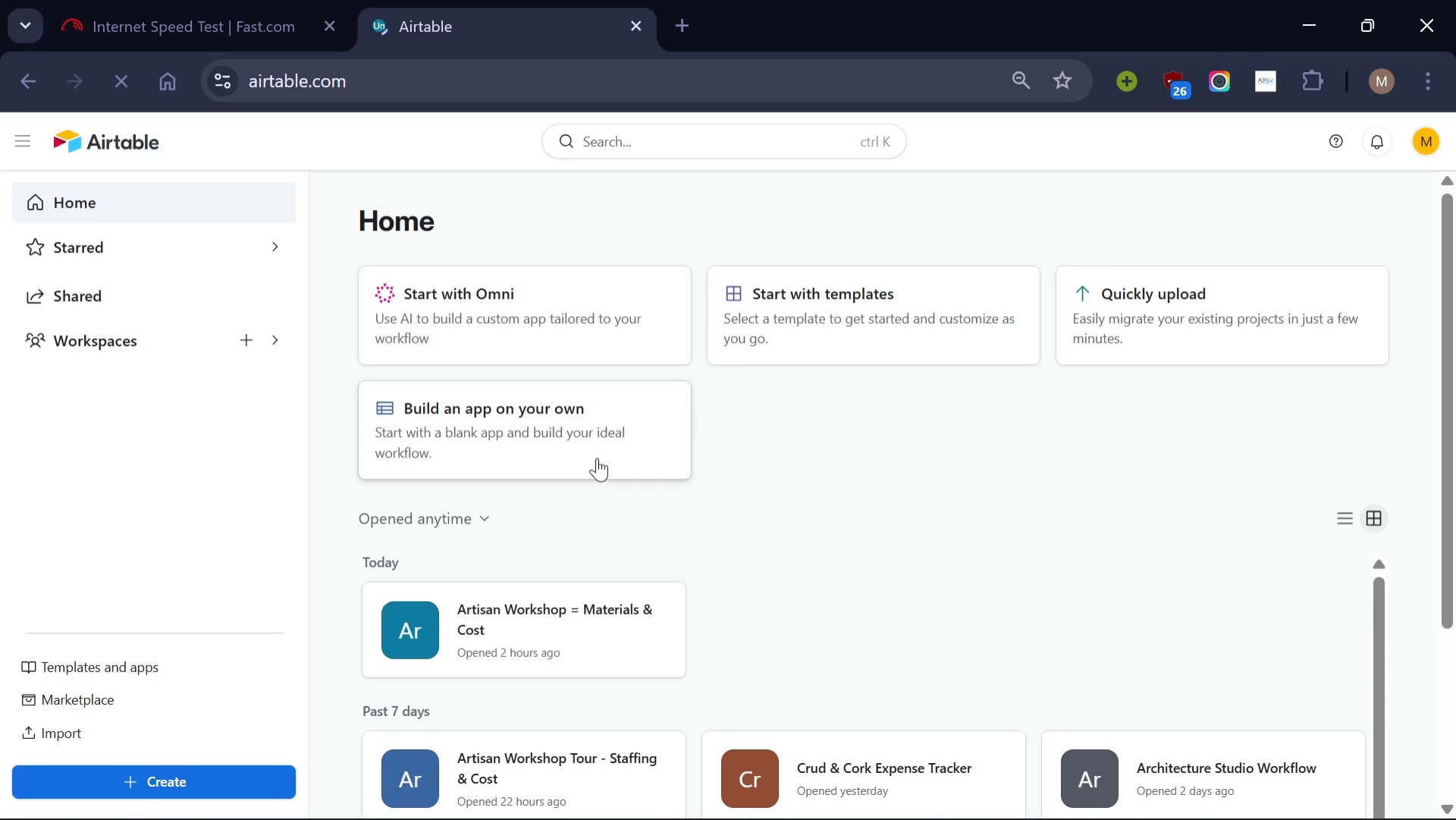 
left_click([597, 457])
 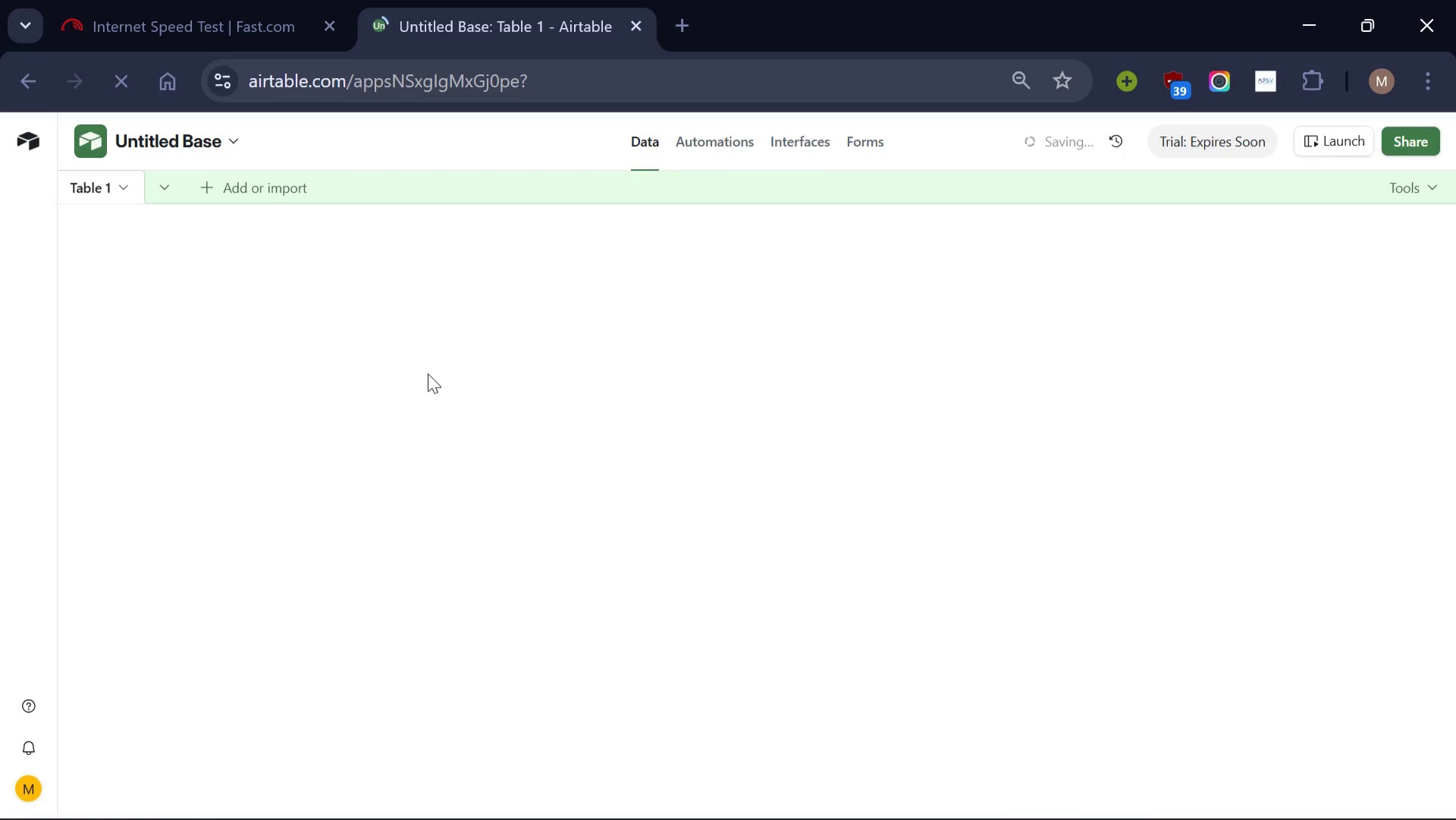 
wait(15.28)
 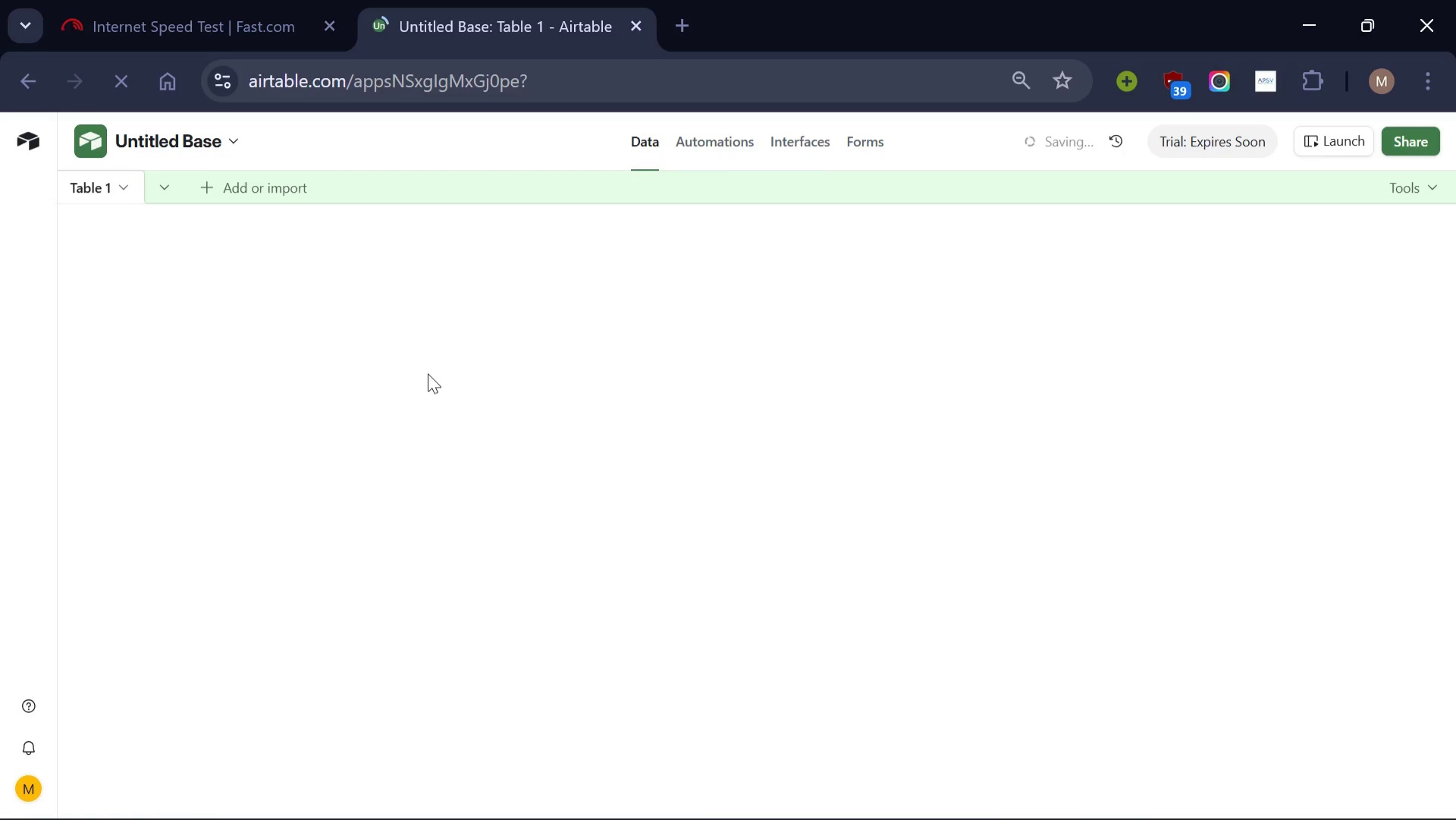 
left_click([235, 137])
 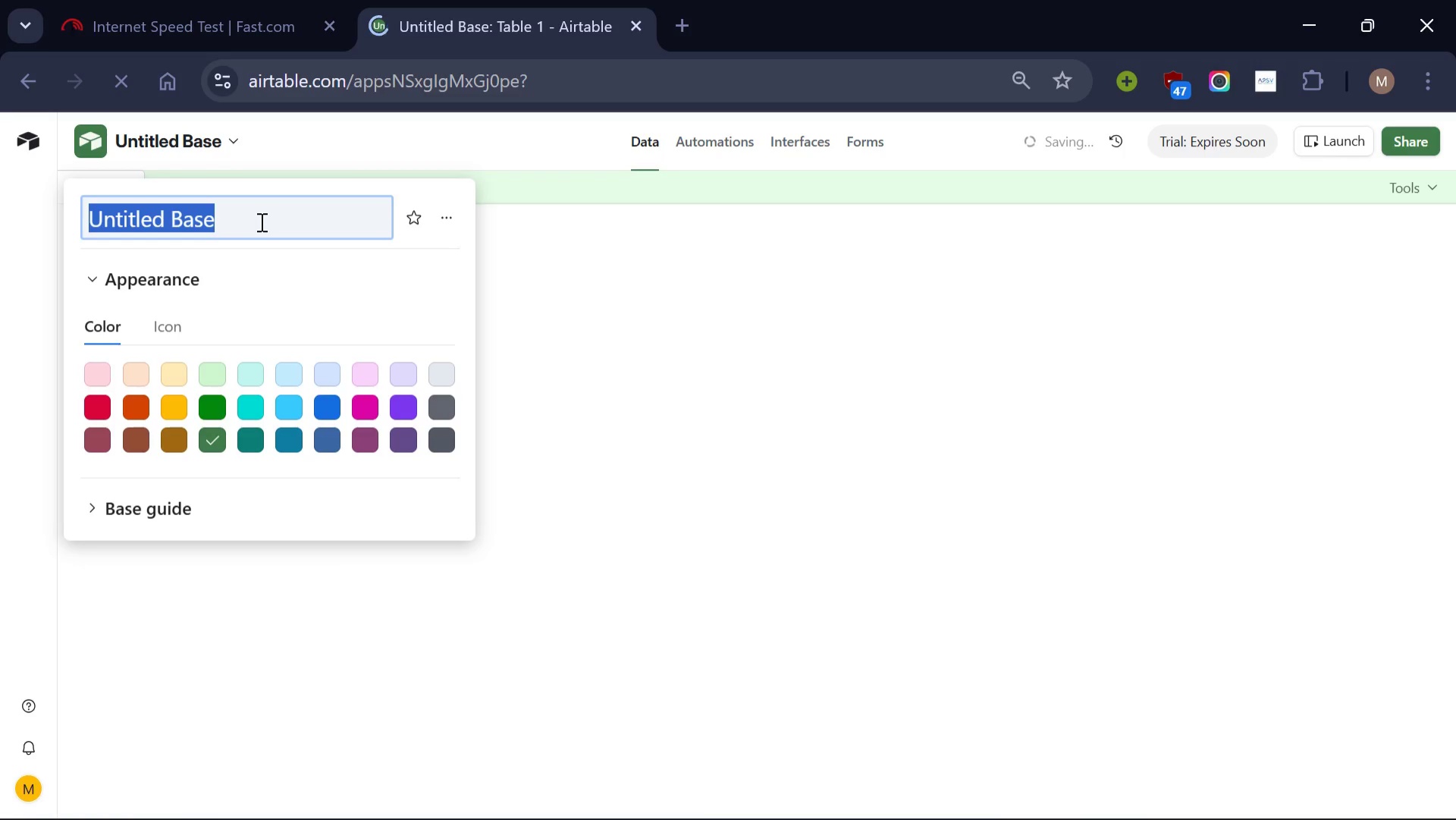 
key(Backspace)
type(Highland)
 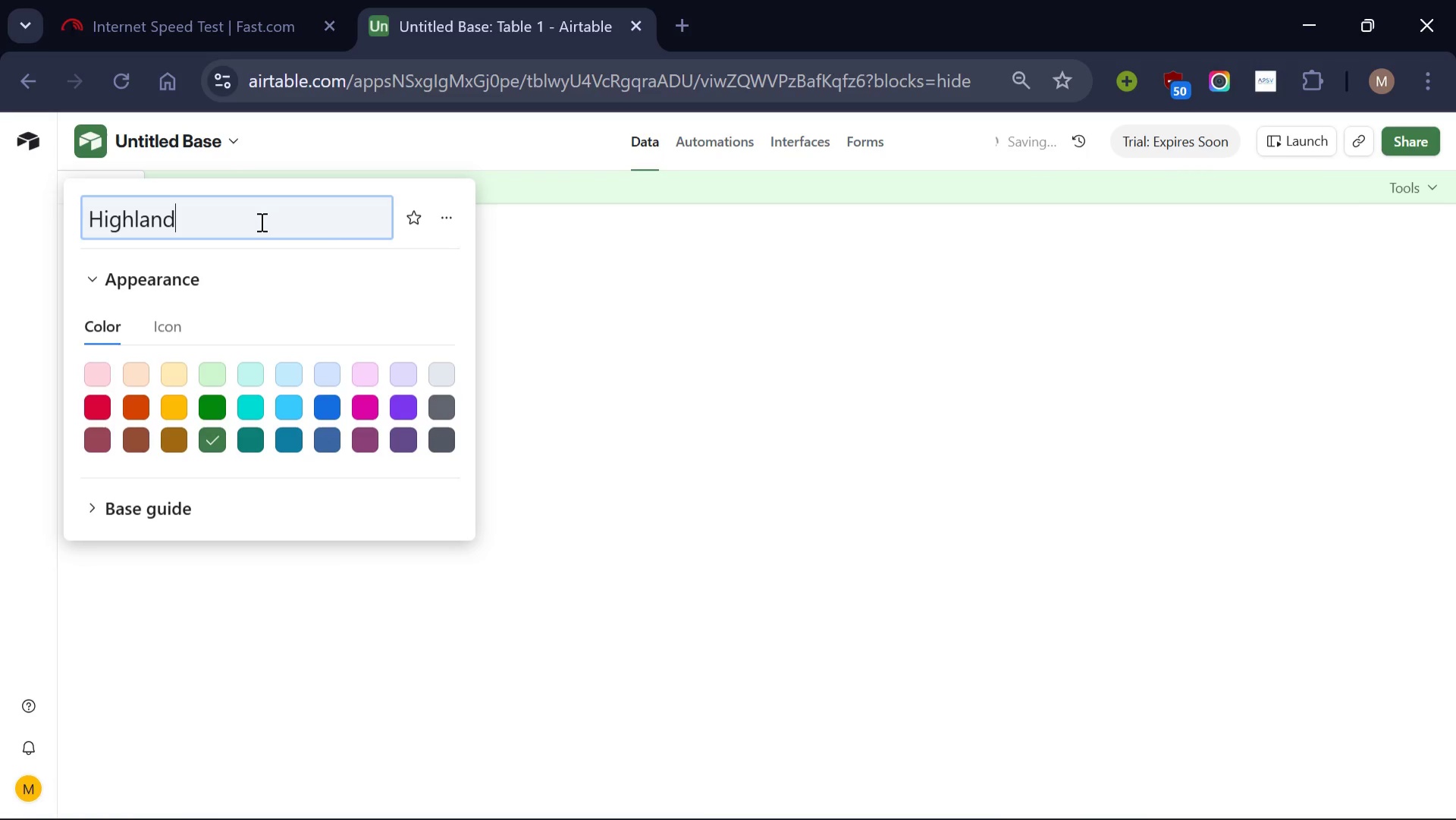 
wait(5.33)
 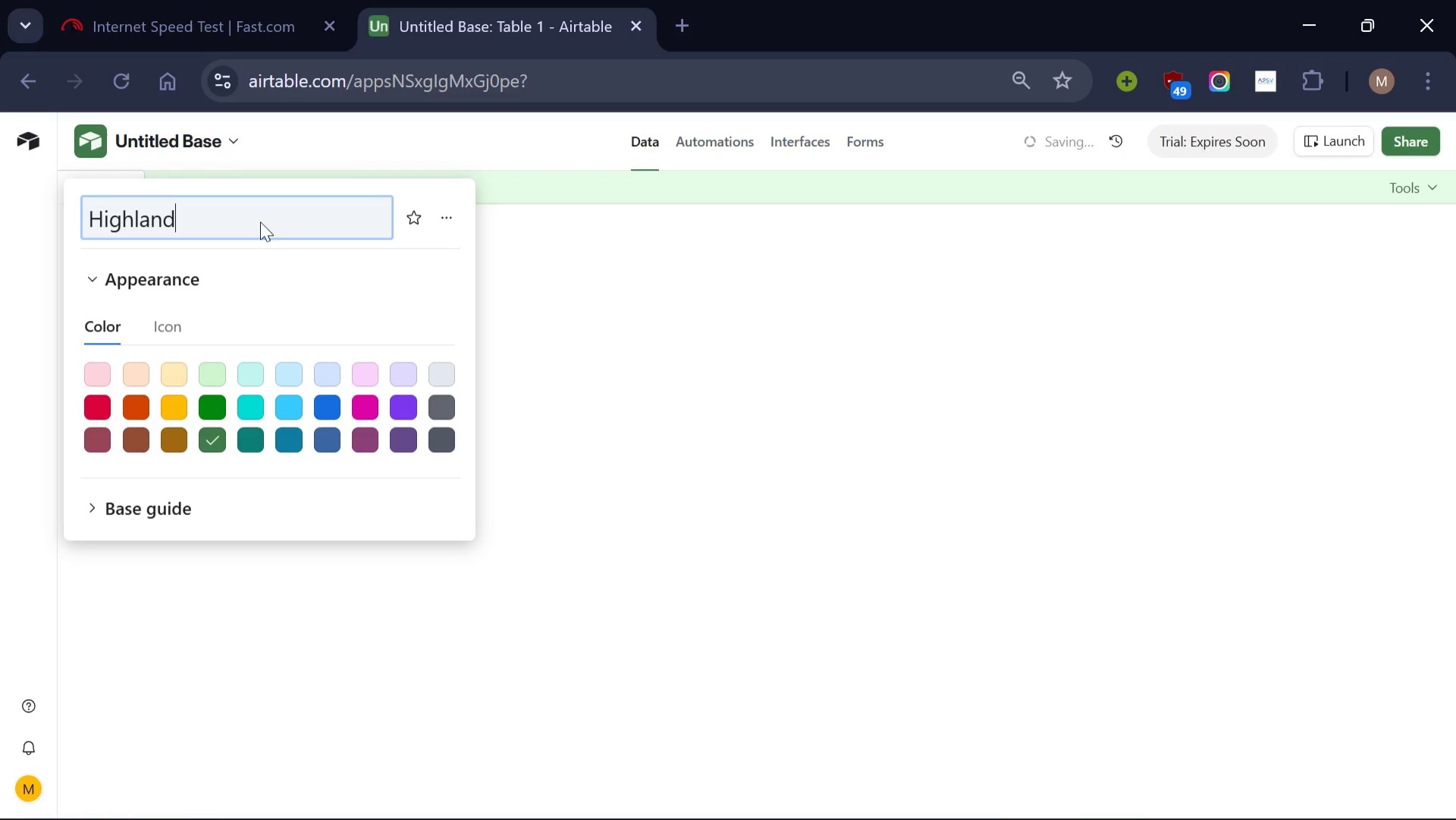 
left_click([1056, 796])
 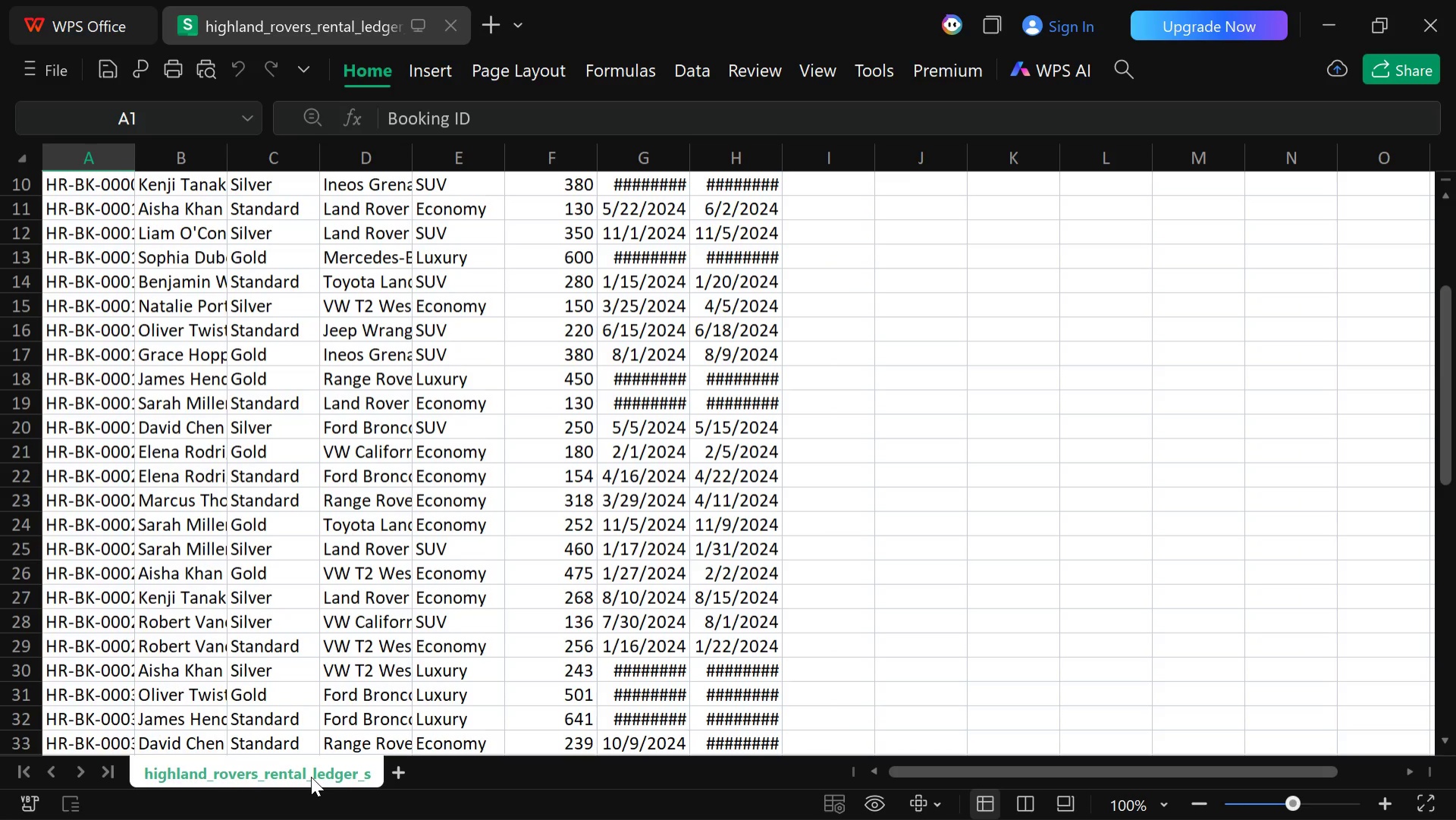 
wait(10.7)
 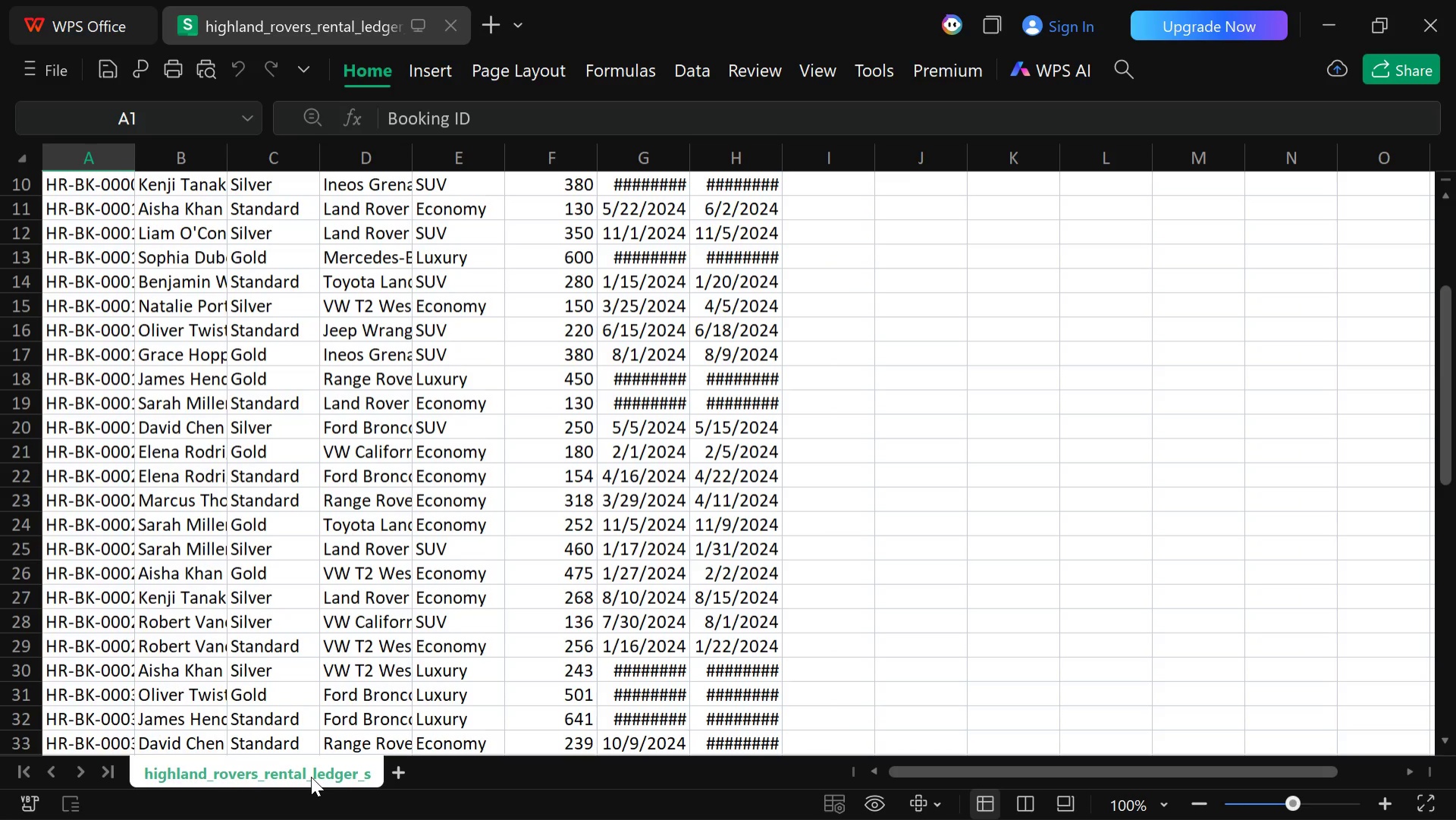 
left_click([764, 793])
 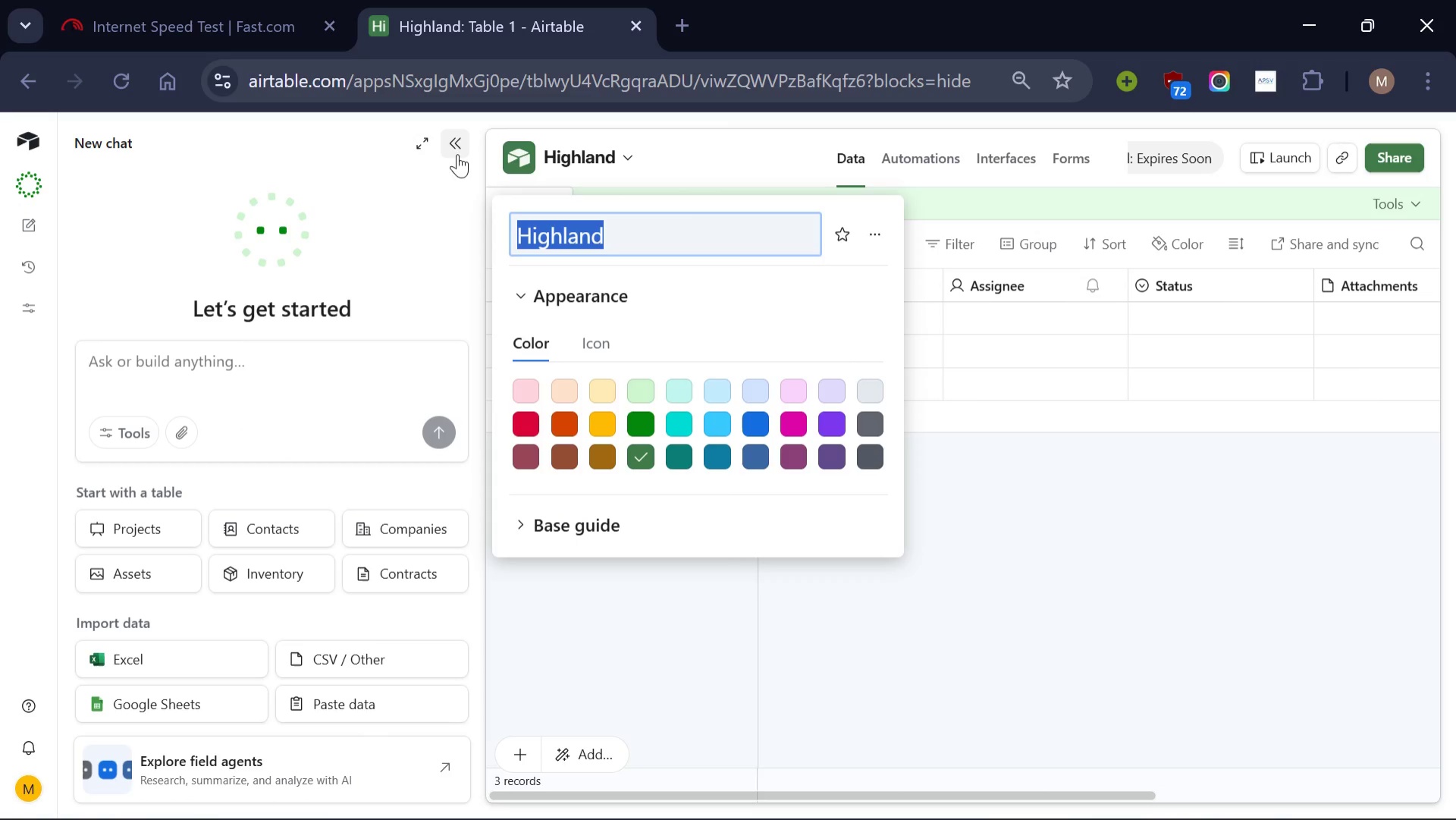 
left_click([457, 151])
 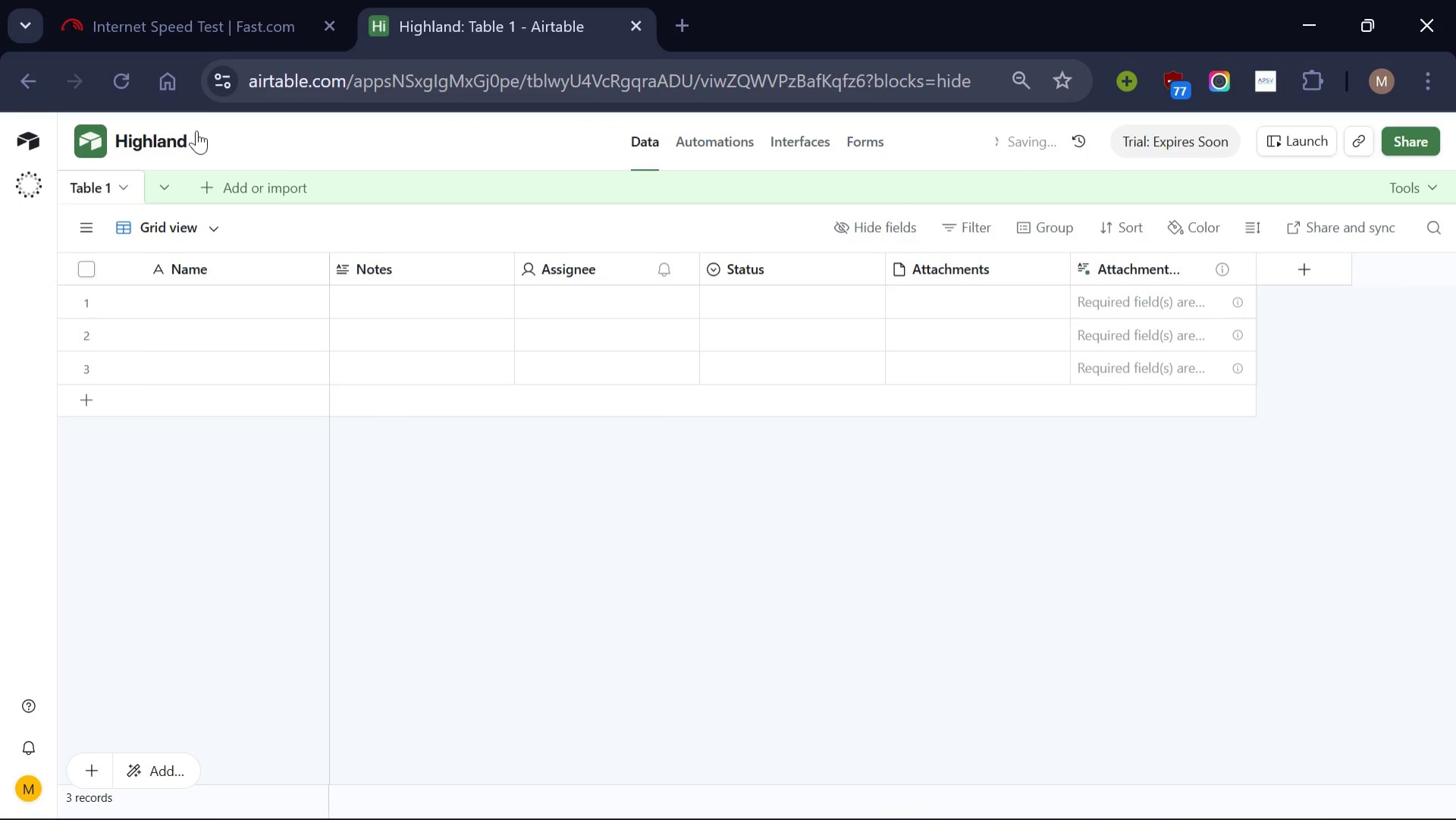 
left_click([196, 139])
 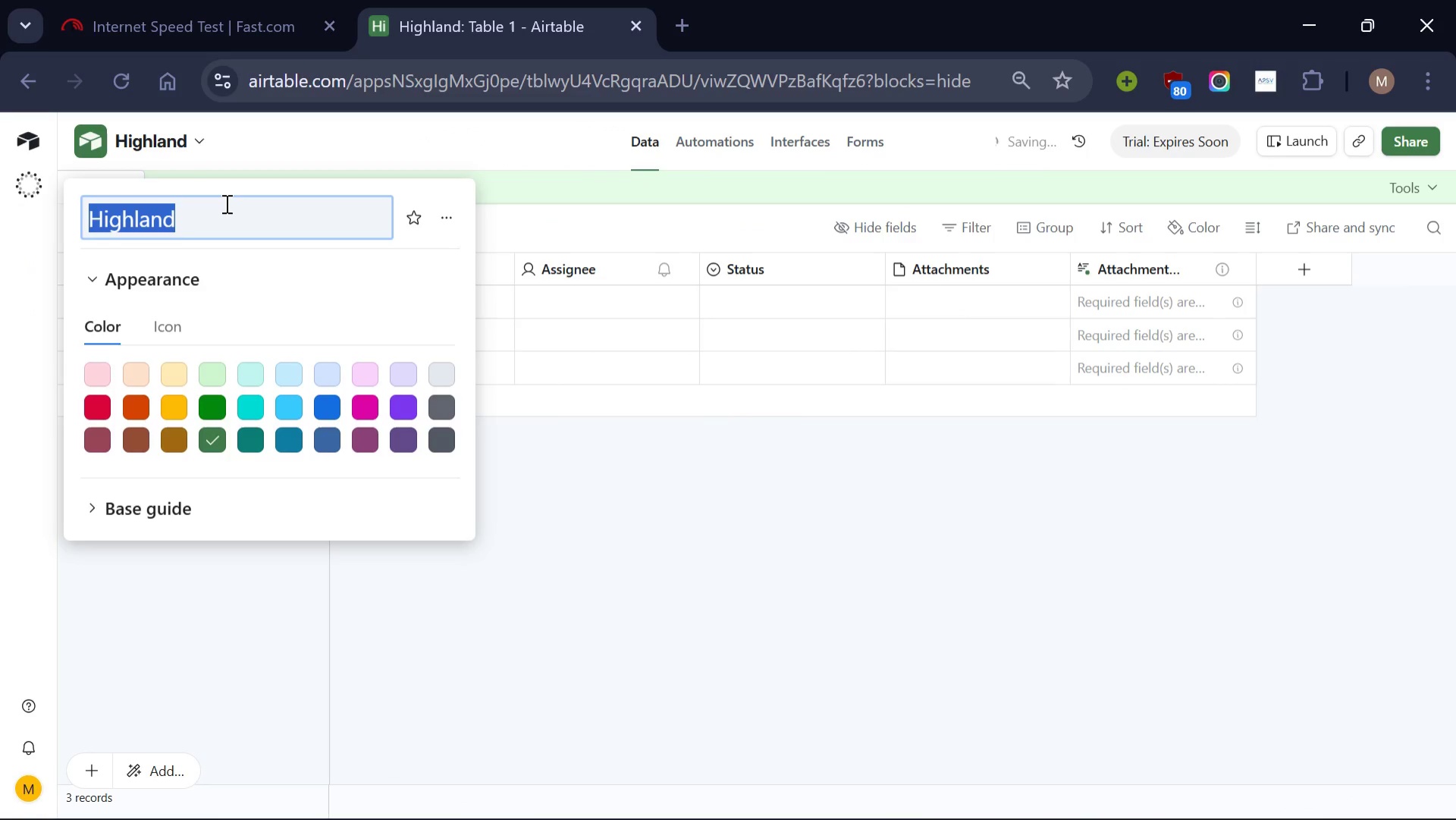 
left_click([225, 203])
 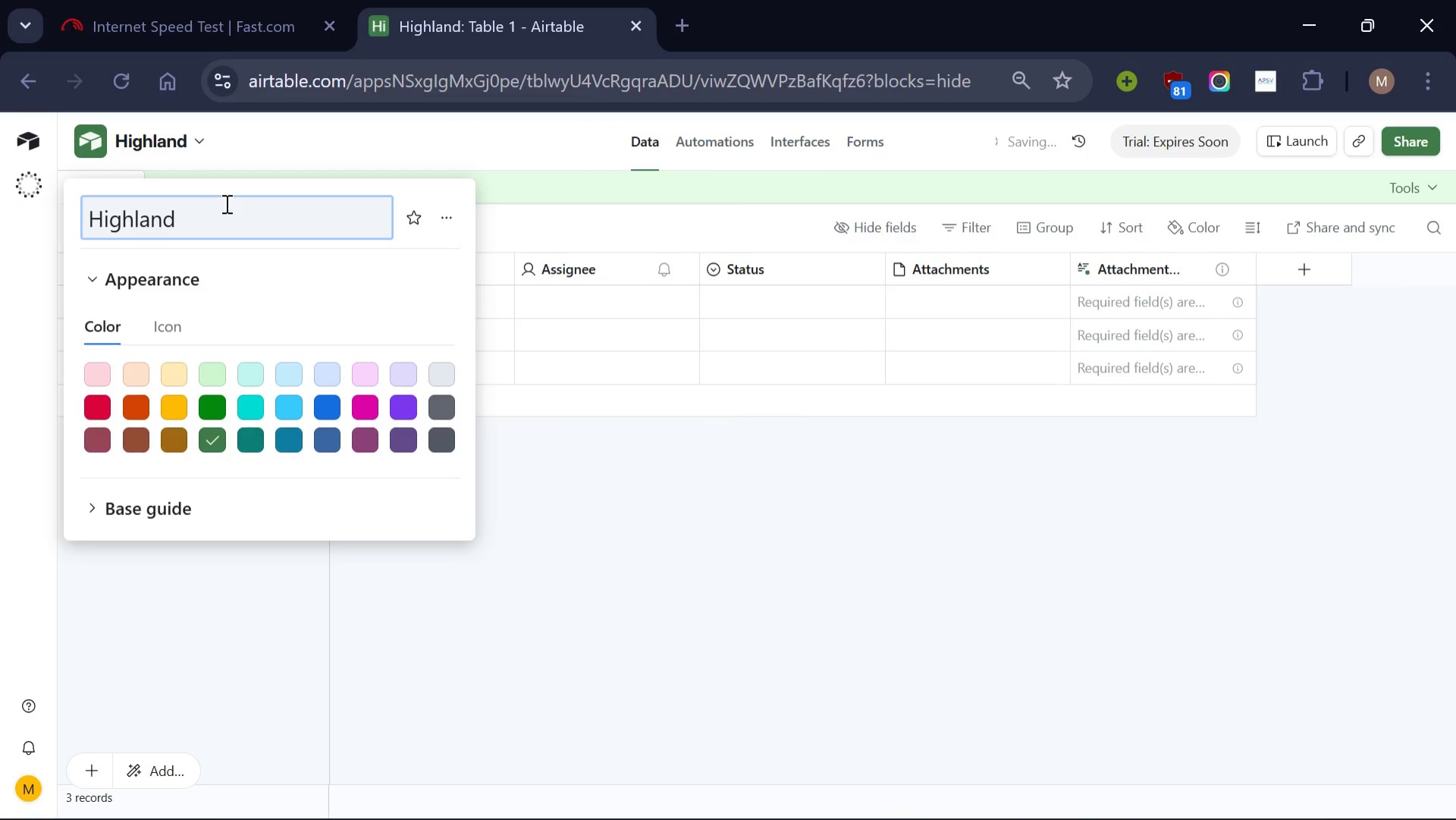 
type(_Rovers_r)
key(Backspace)
type(Rental)
 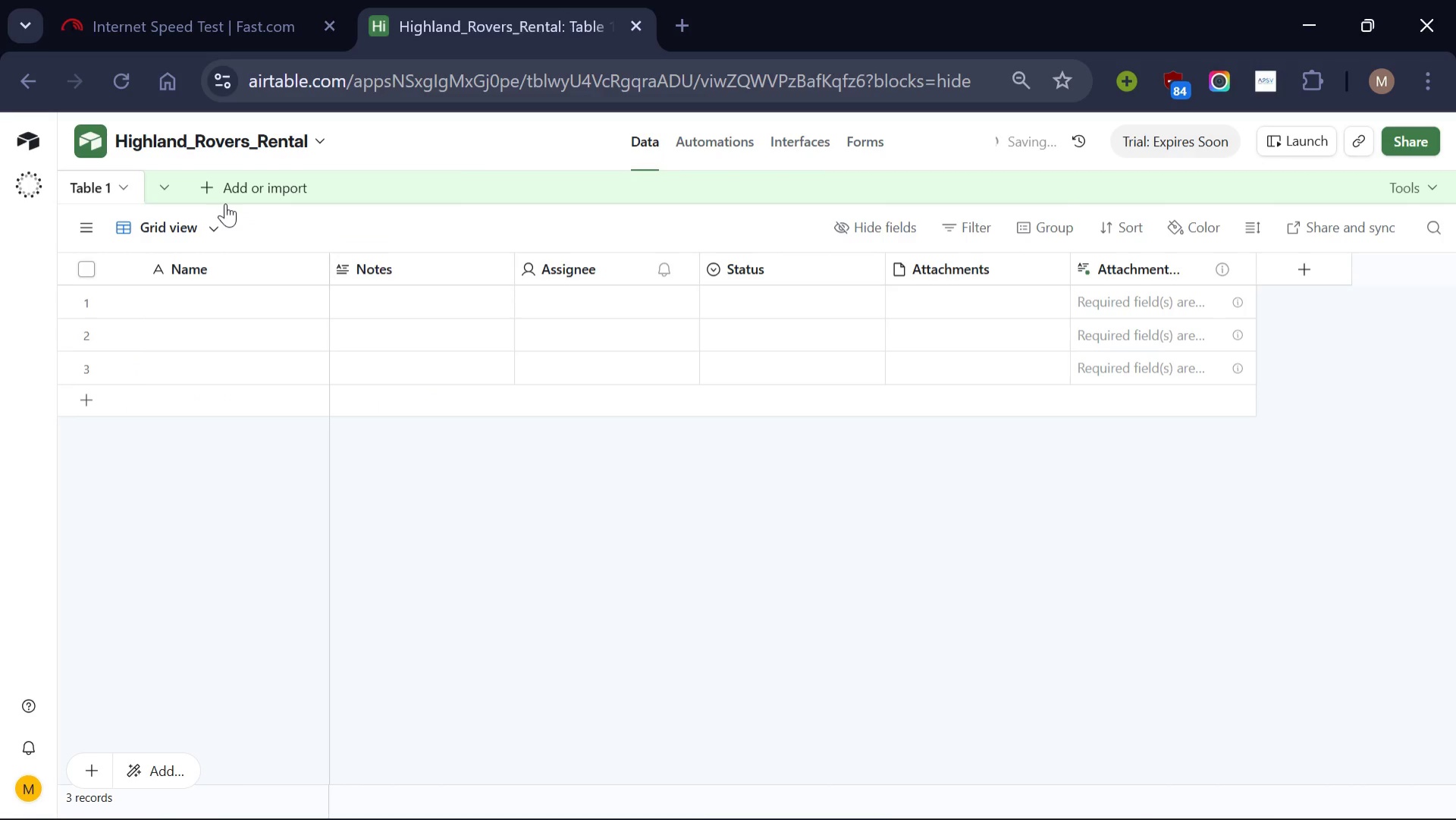 
 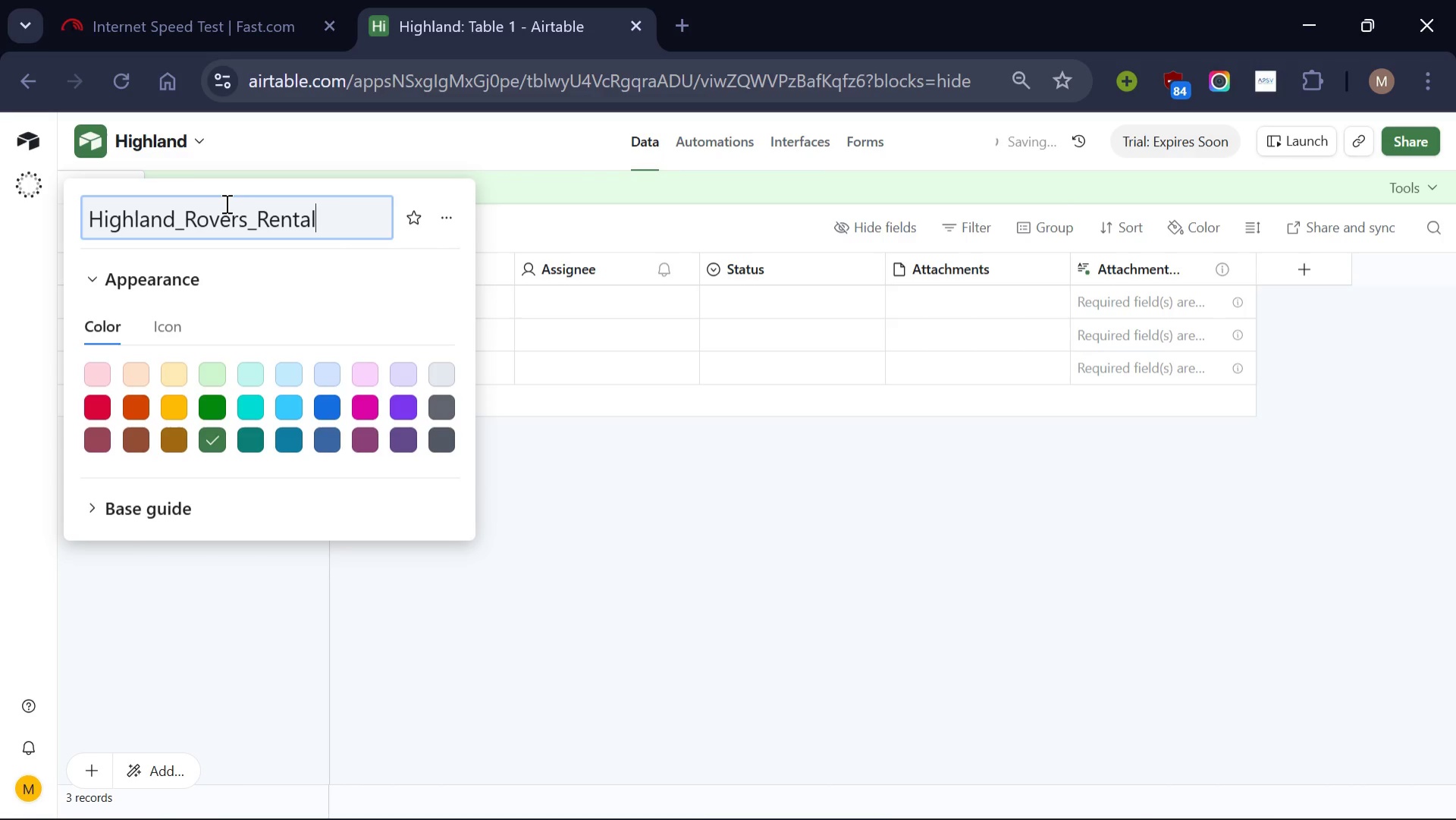 
key(Enter)
 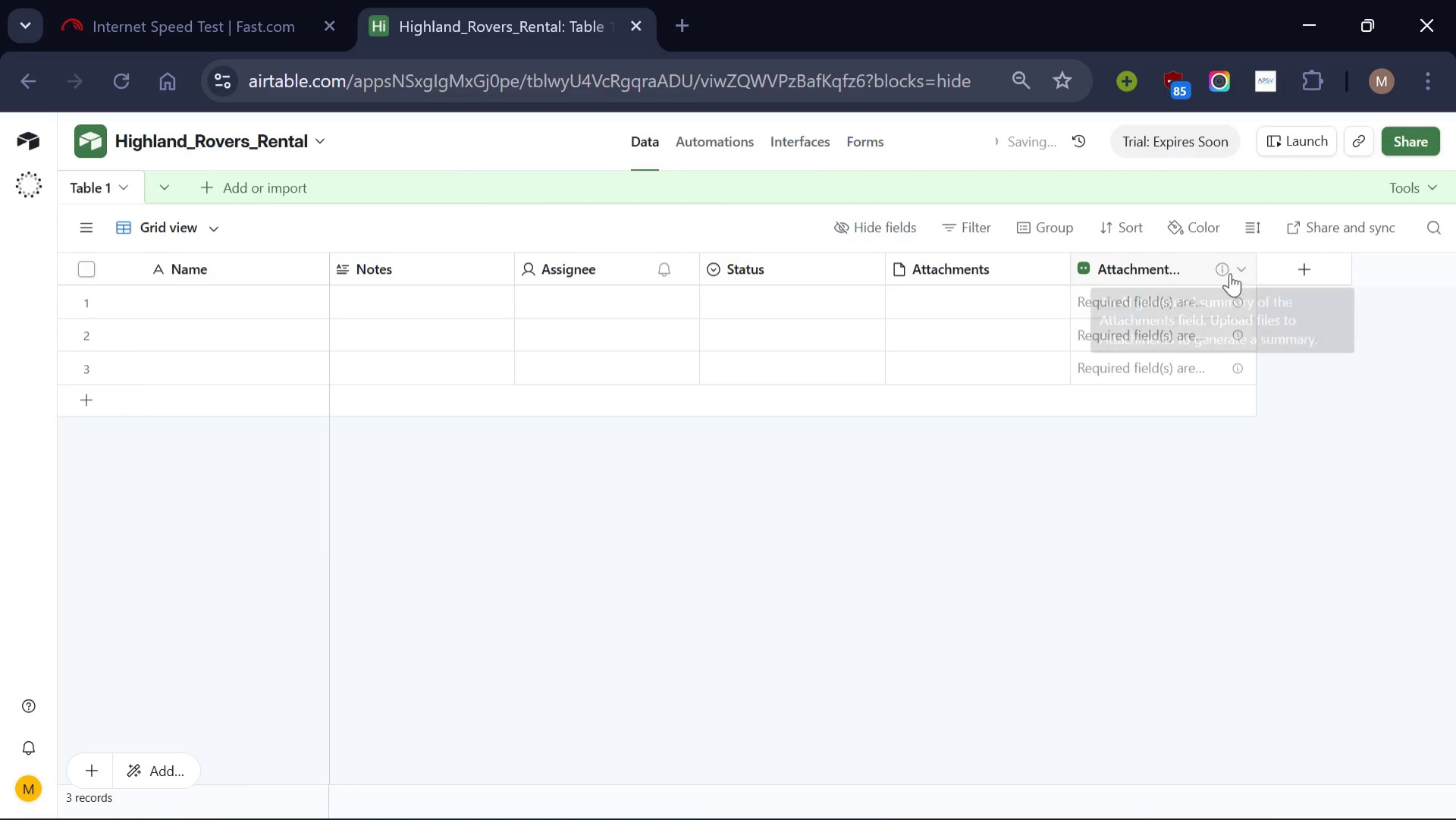 
wait(6.3)
 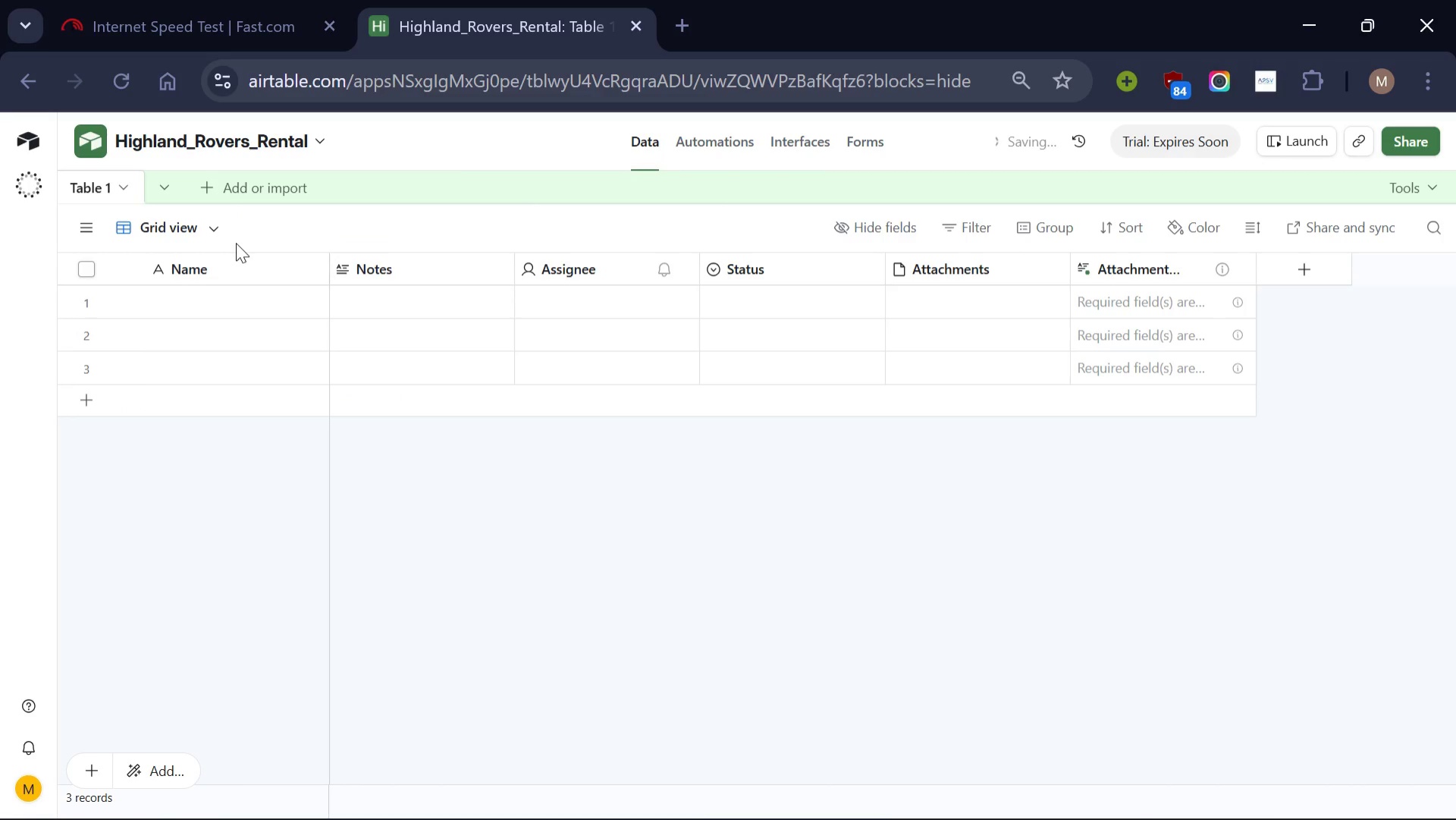 
left_click([1243, 268])
 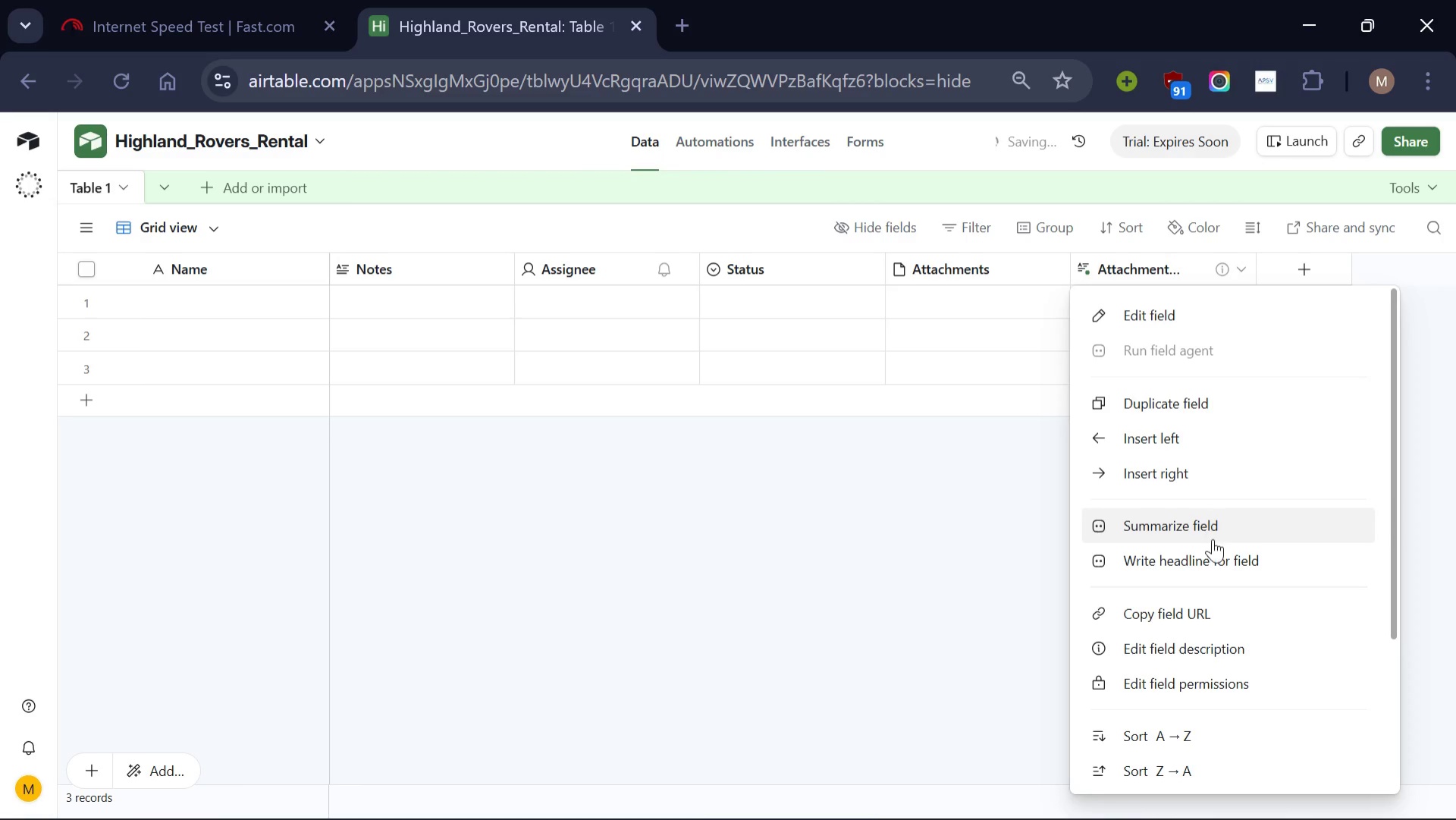 
scroll: coordinate [1213, 539], scroll_direction: down, amount: 3.0
 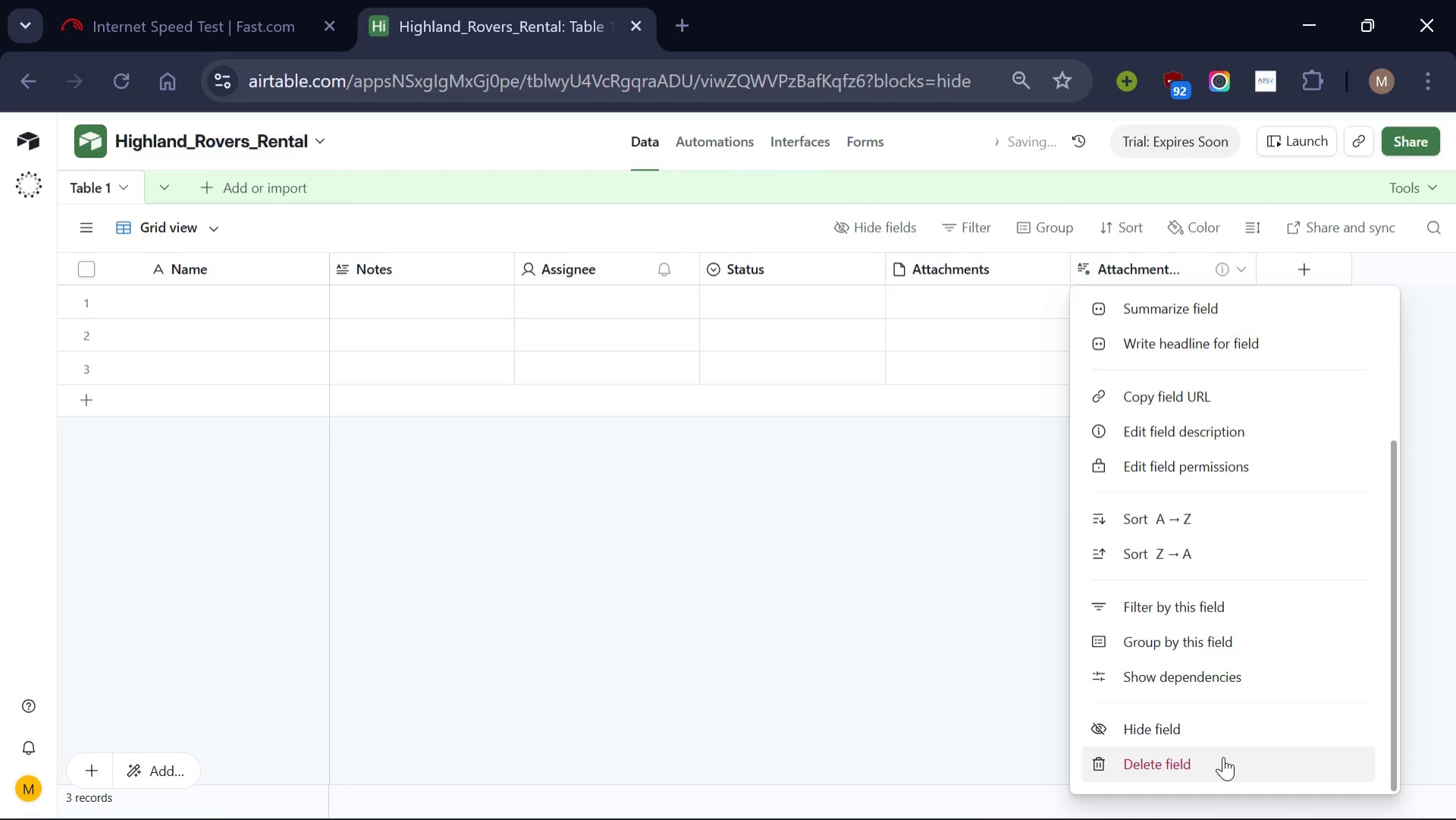 
left_click([1223, 756])
 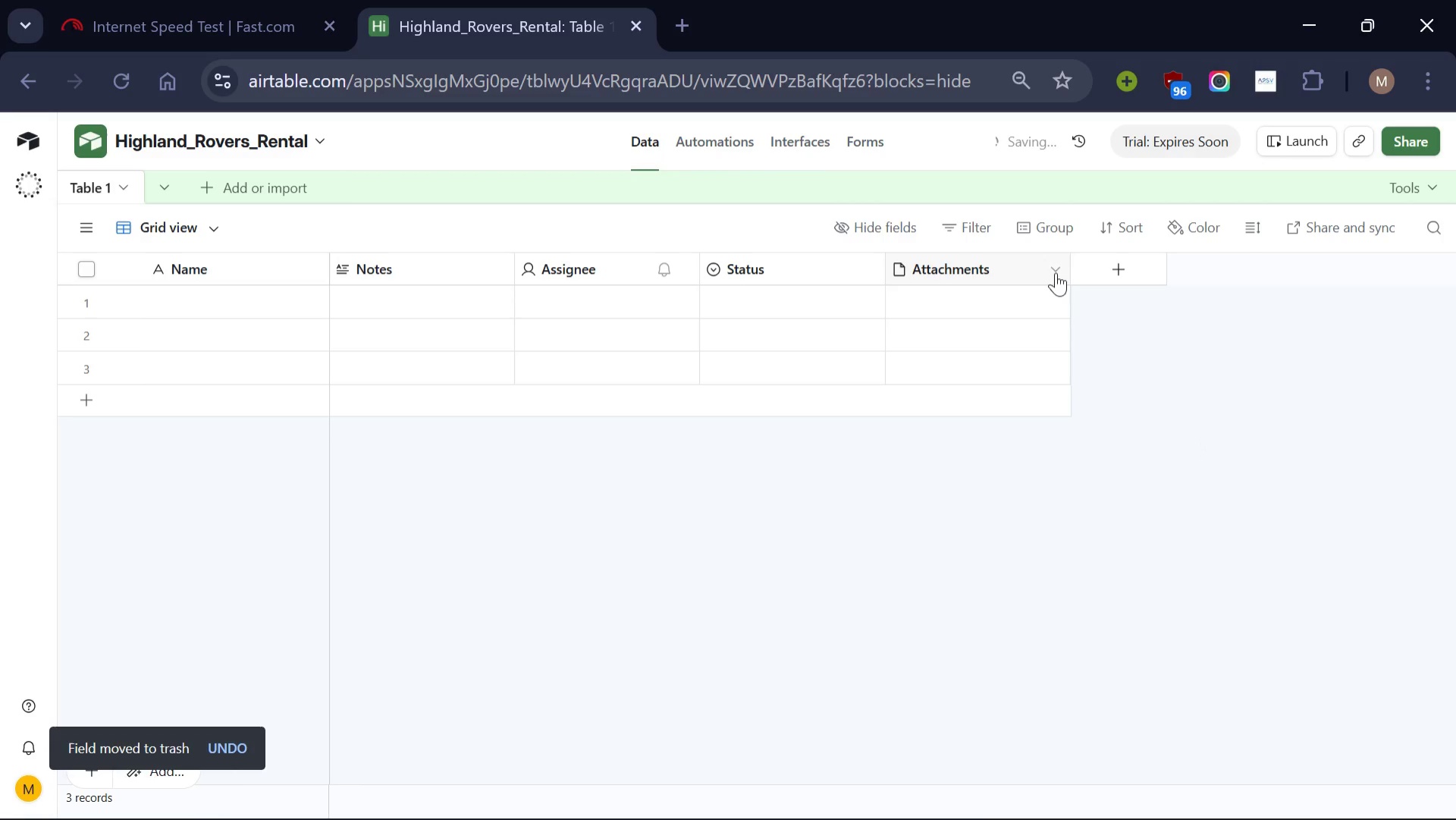 
left_click([1056, 272])
 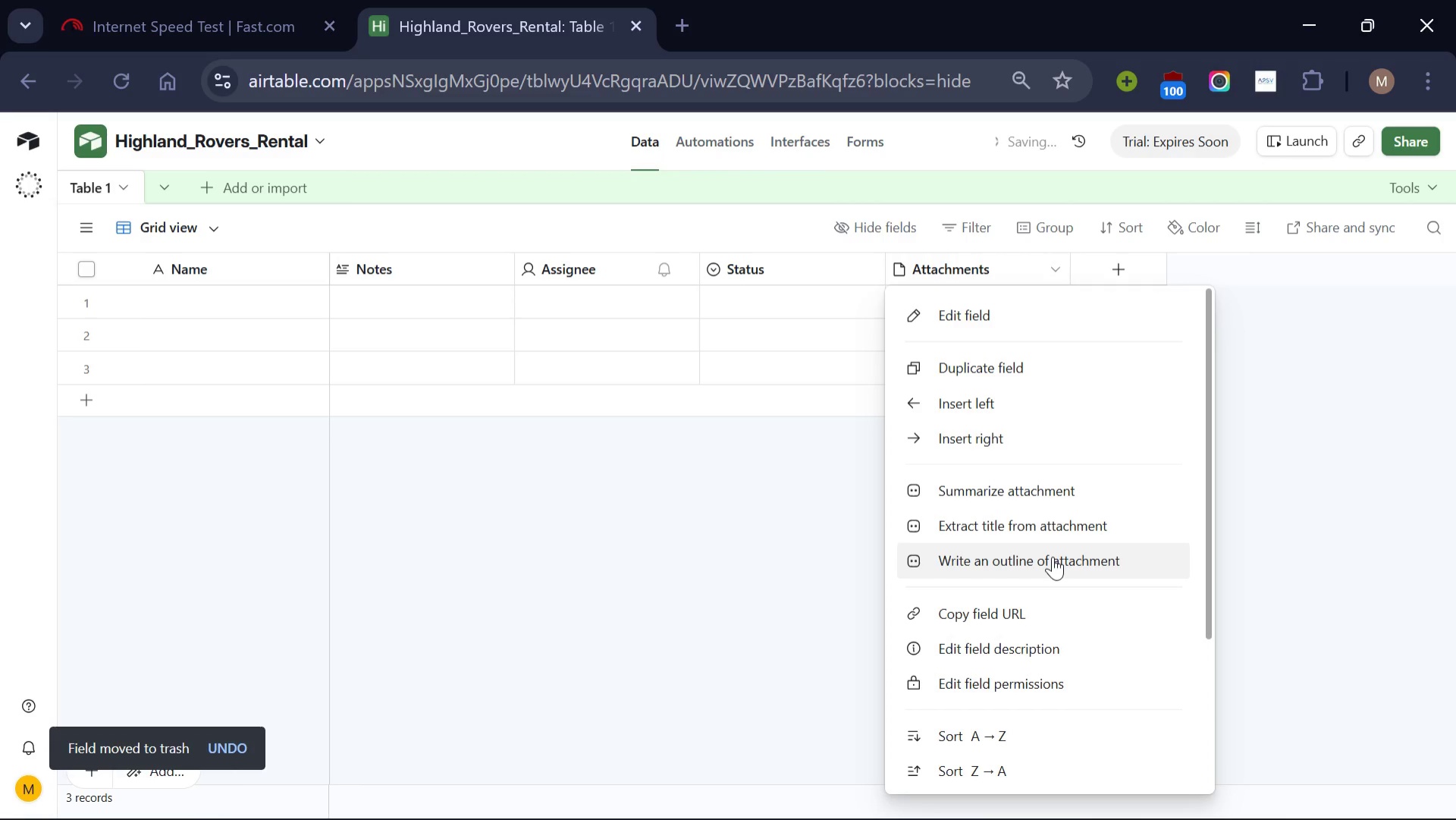 
scroll: coordinate [1053, 556], scroll_direction: down, amount: 5.0
 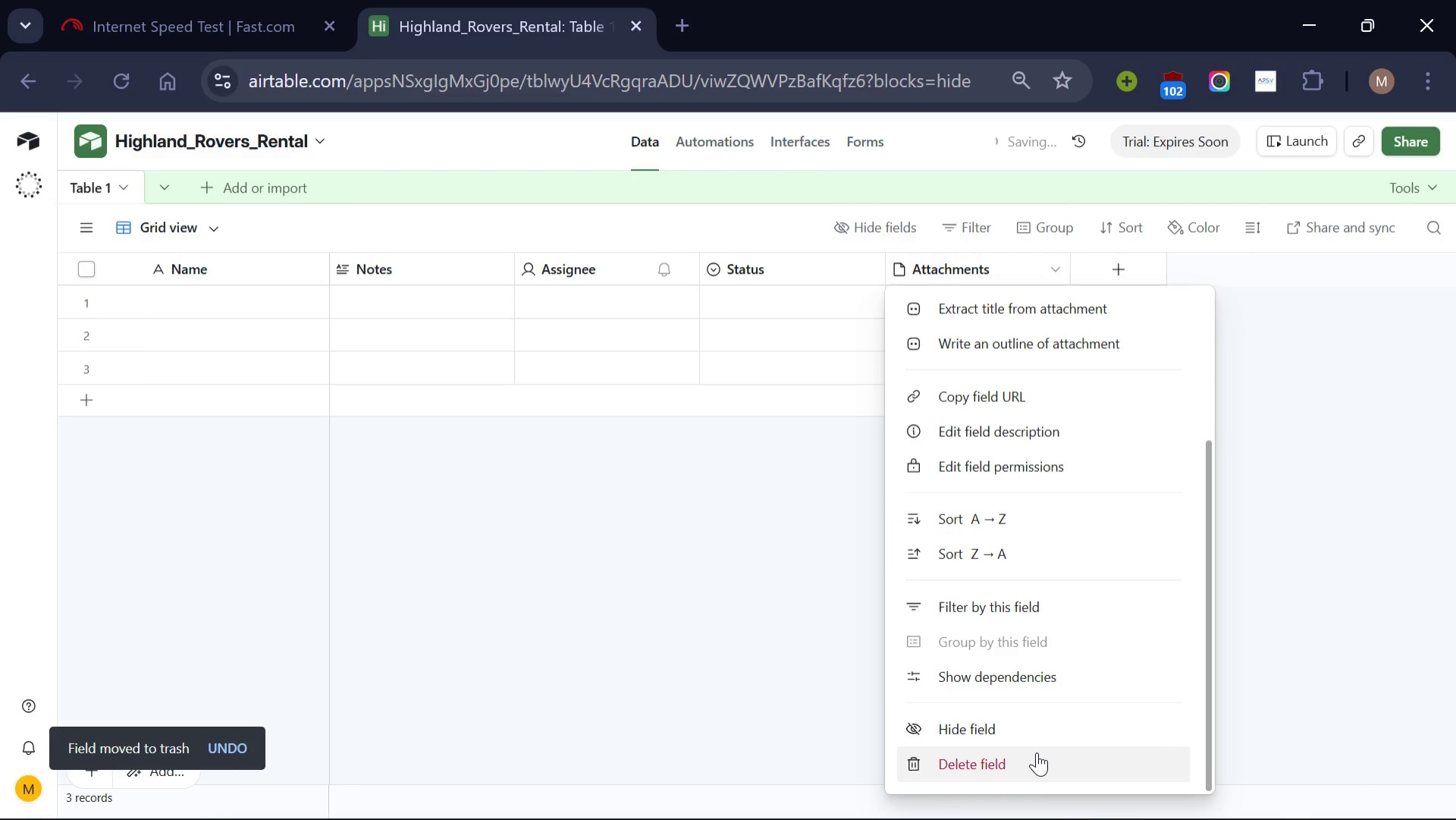 
left_click([1037, 752])
 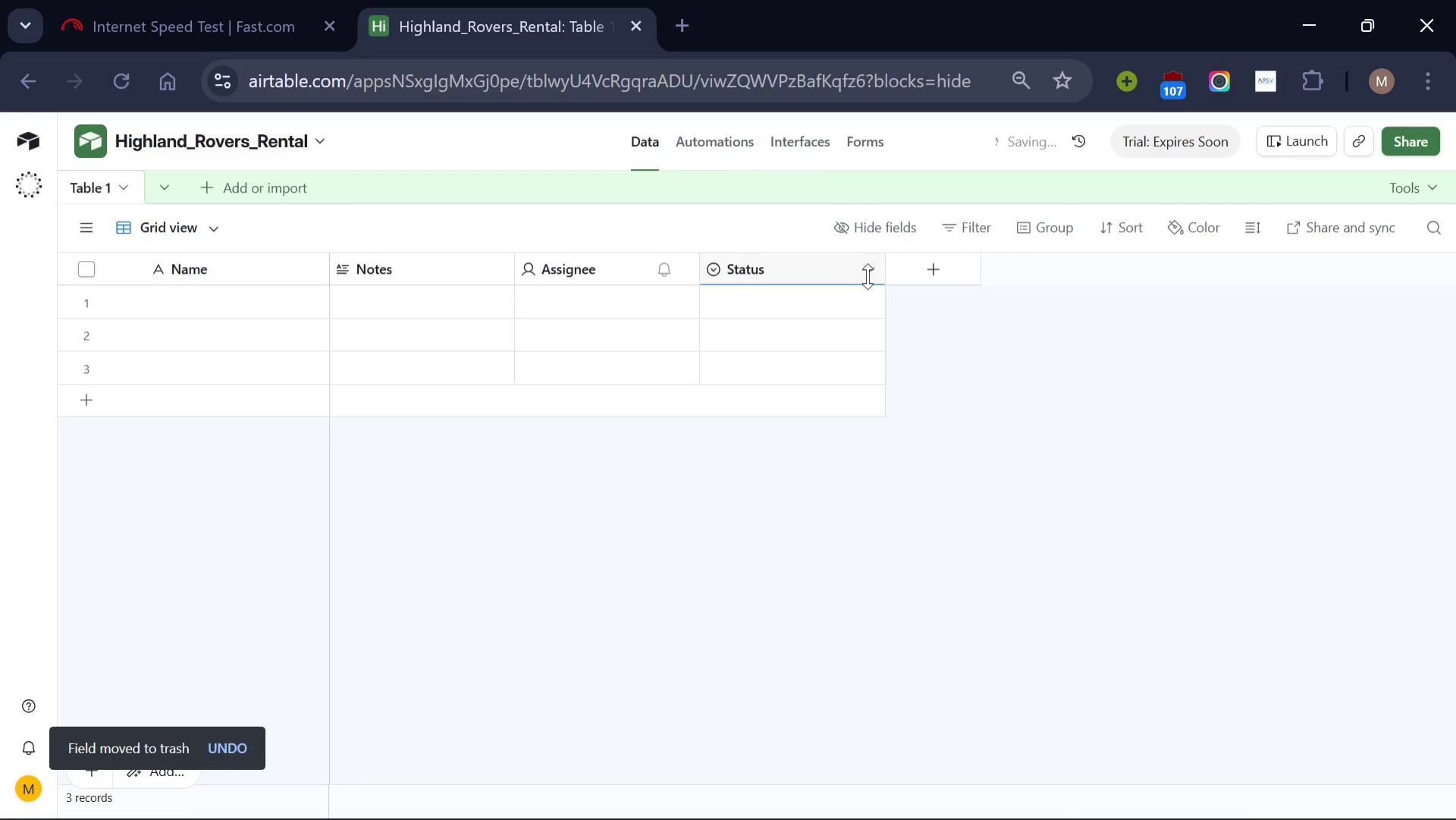 
left_click([868, 275])
 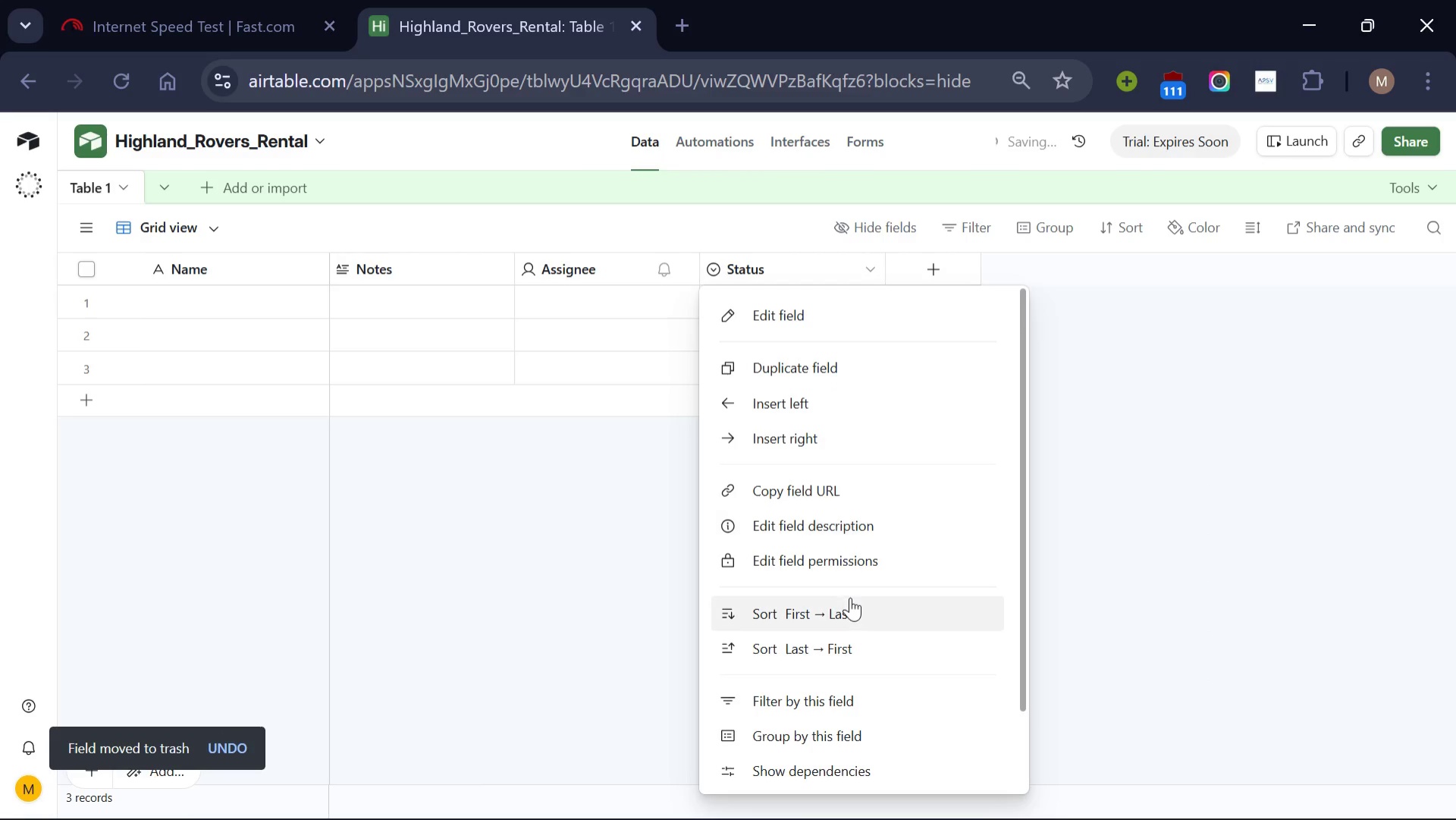 
scroll: coordinate [850, 597], scroll_direction: down, amount: 4.0
 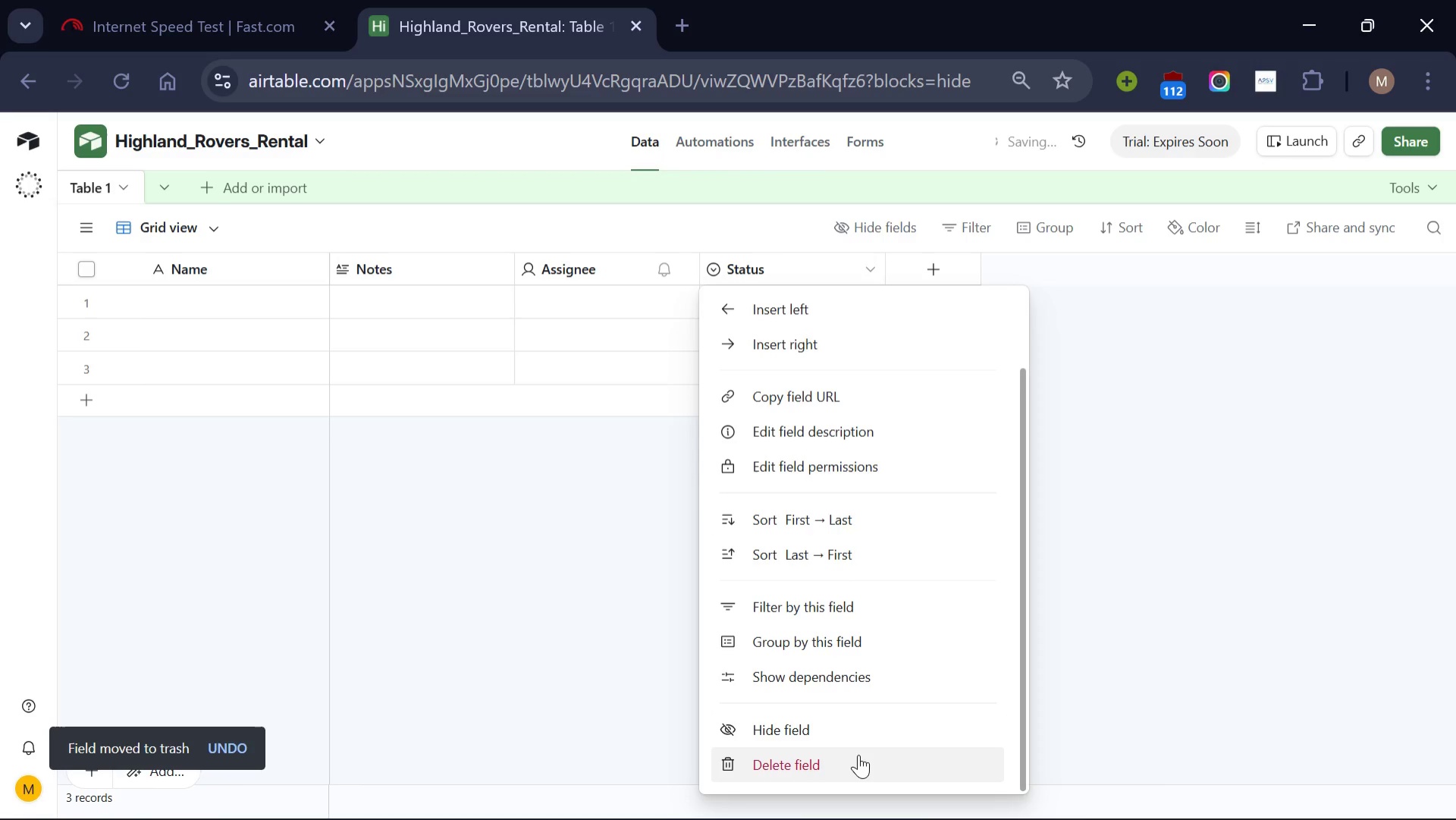 
left_click([858, 754])
 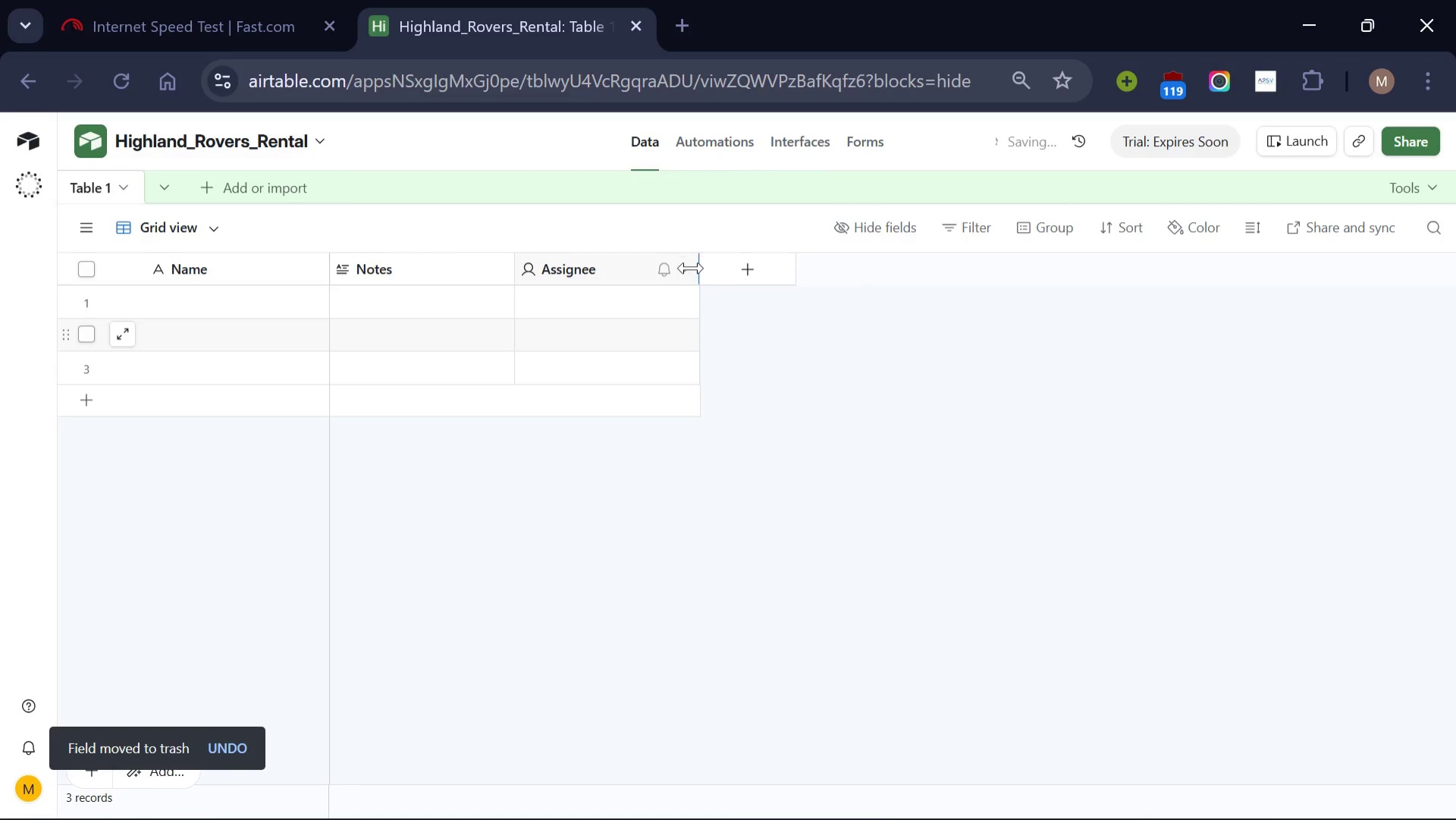 
left_click([685, 272])
 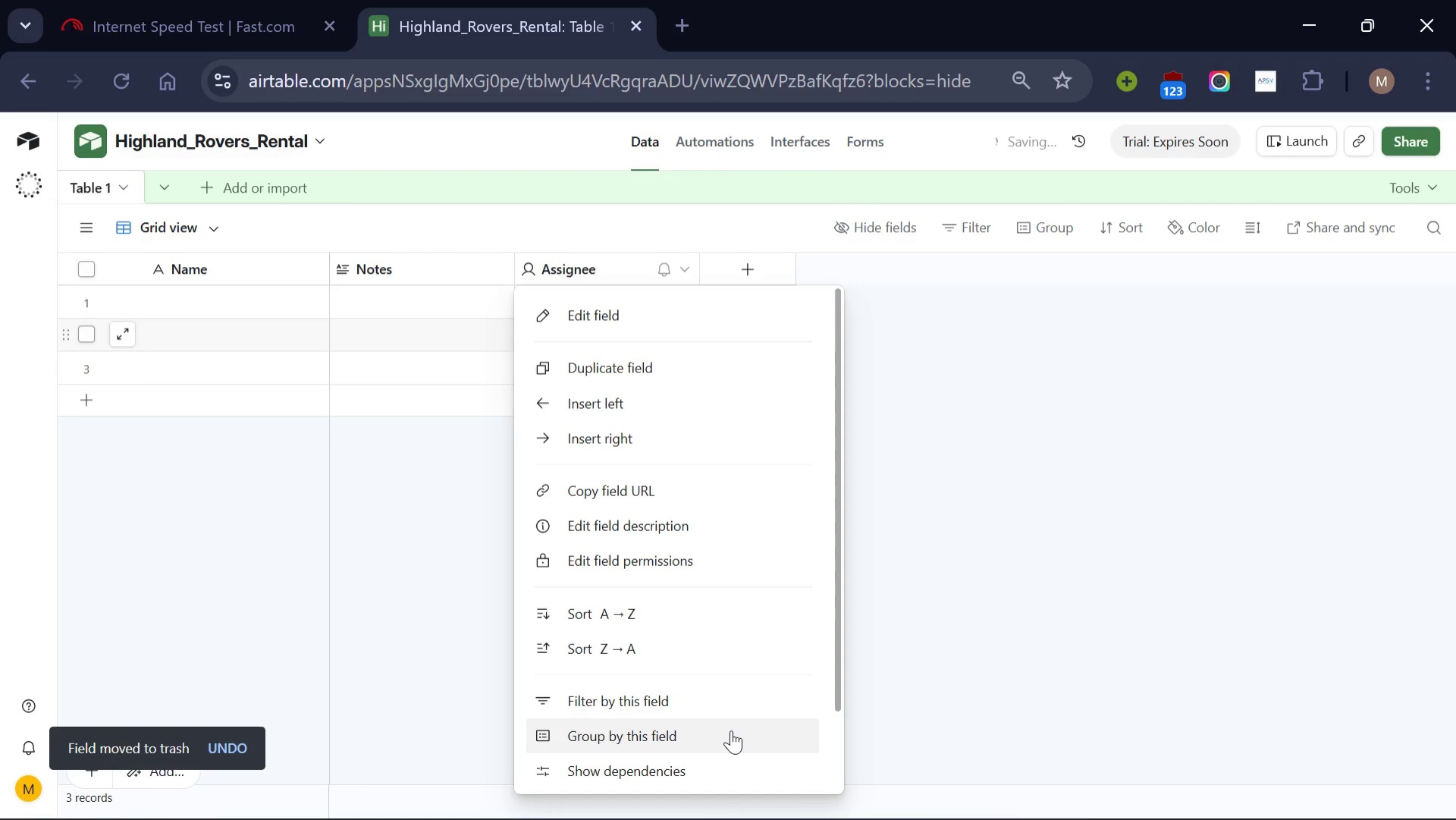 
scroll: coordinate [731, 730], scroll_direction: down, amount: 5.0
 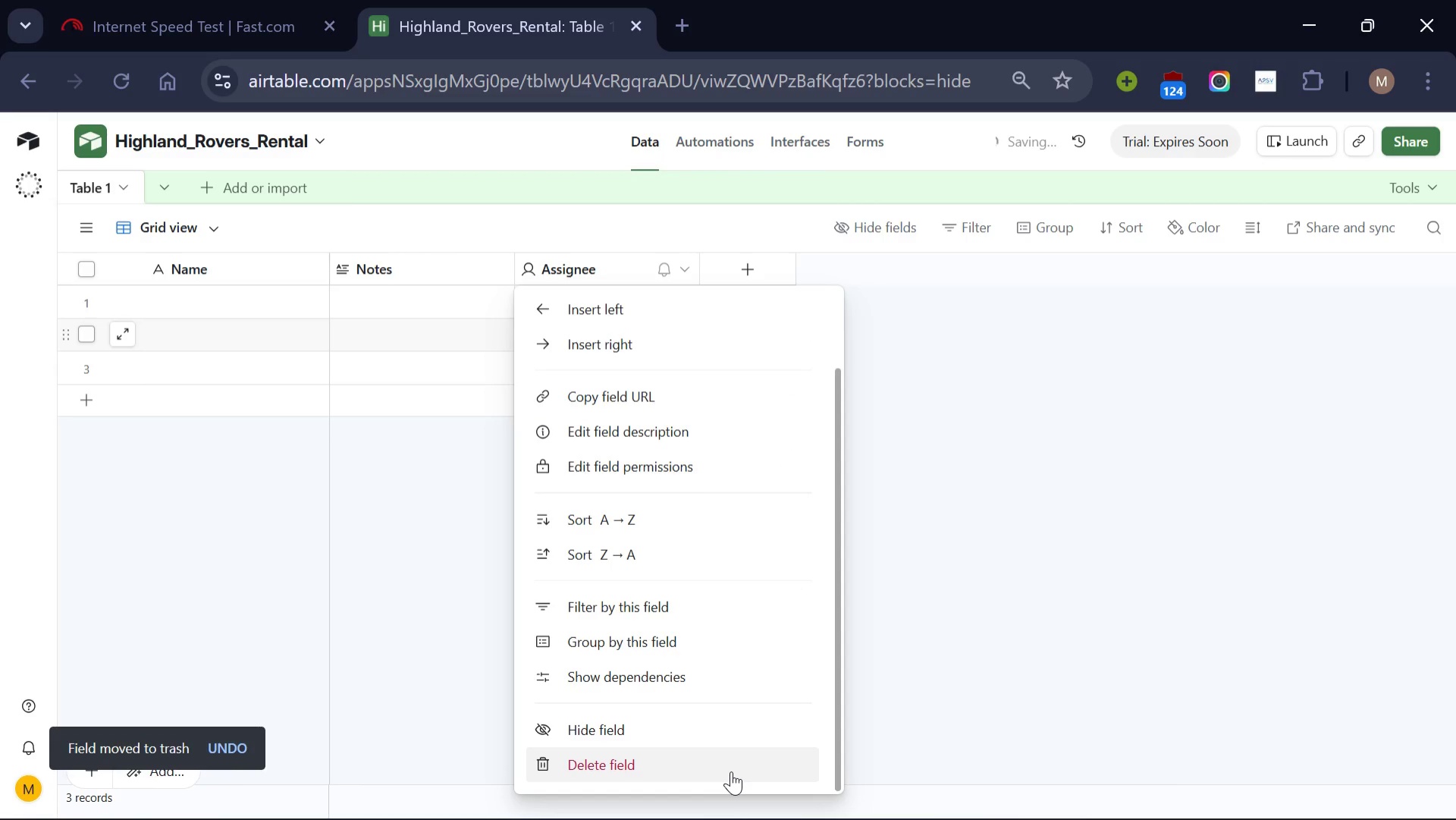 
left_click([731, 771])
 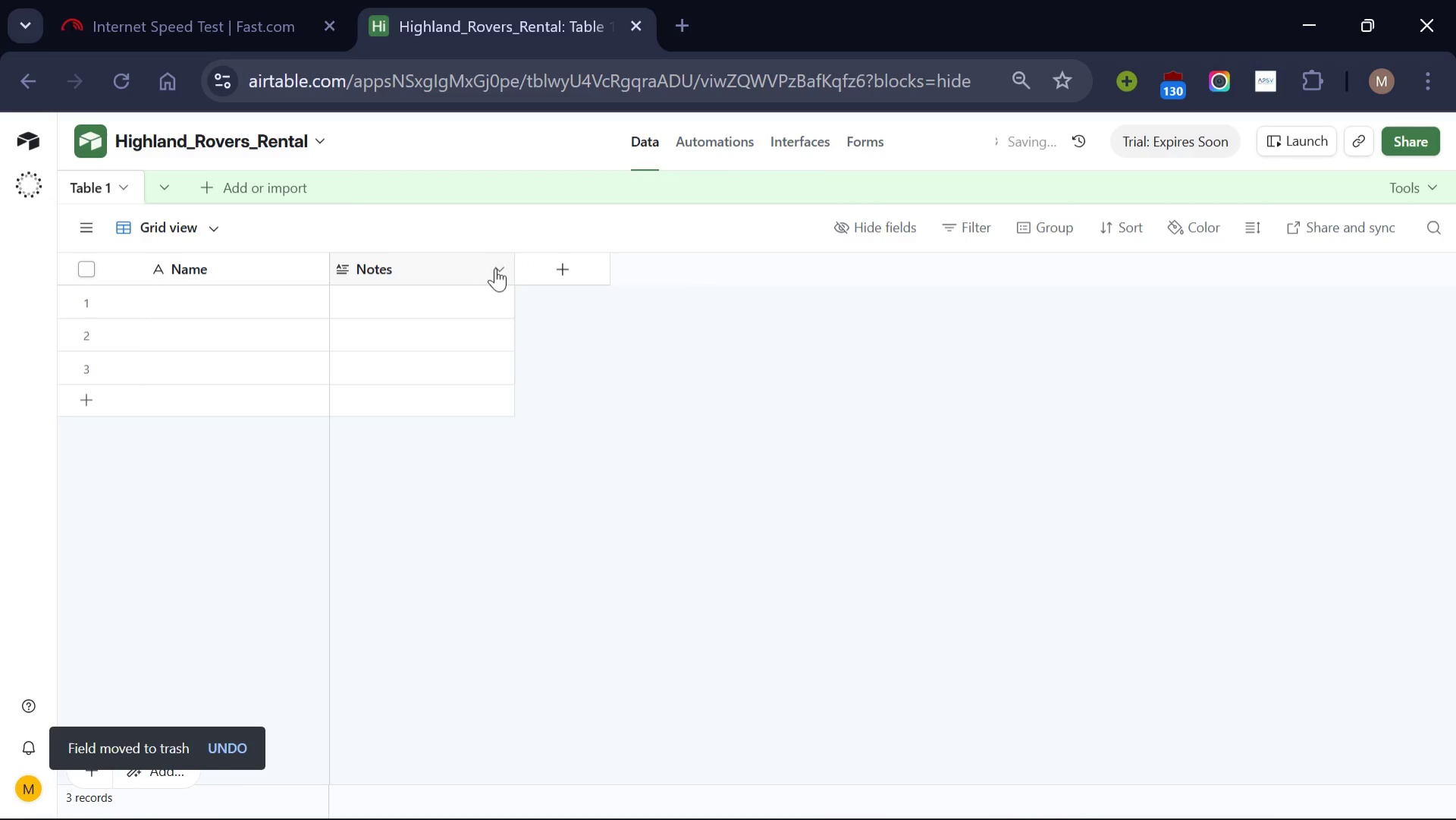 
left_click([497, 268])
 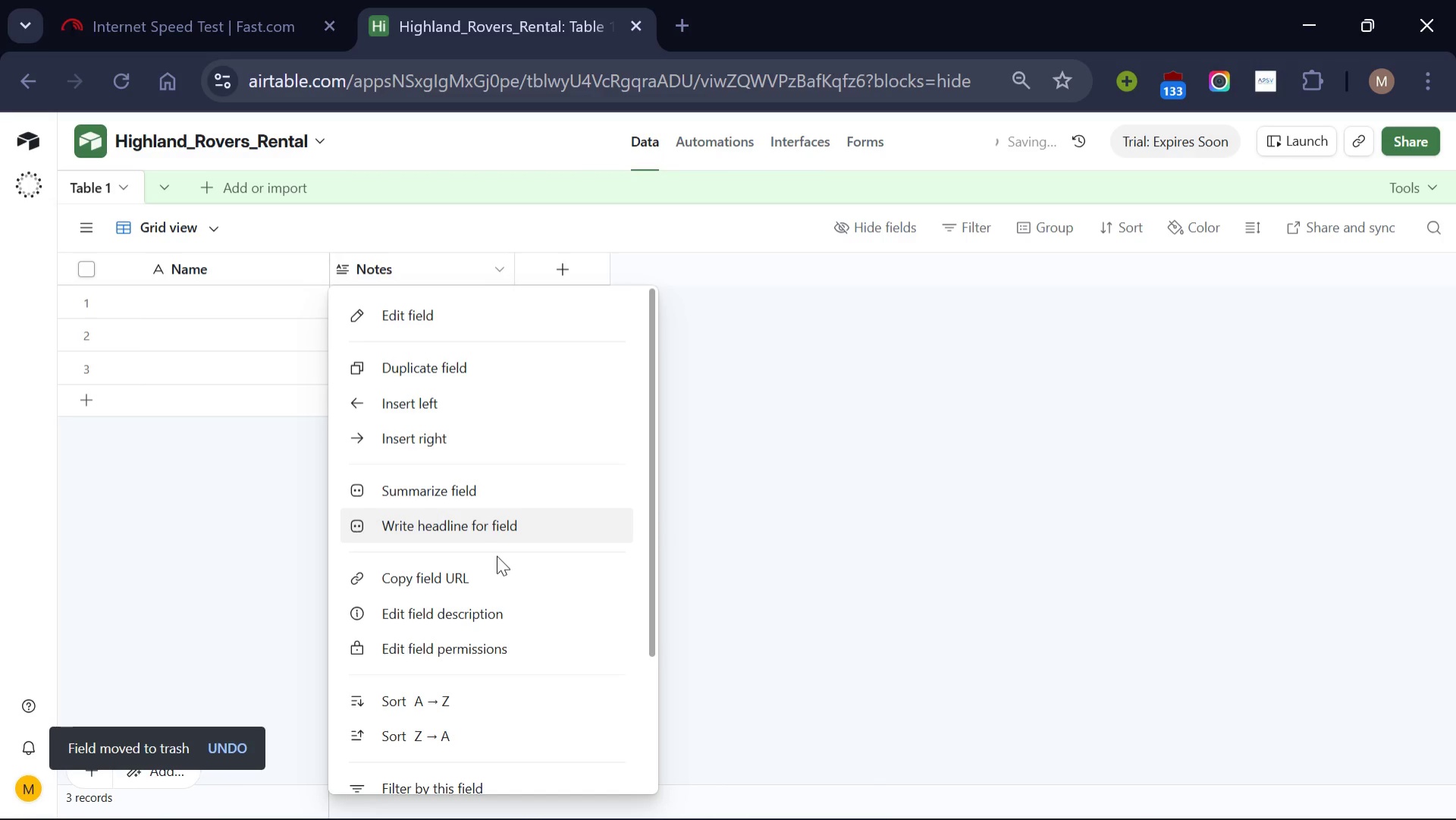 
scroll: coordinate [497, 555], scroll_direction: down, amount: 5.0
 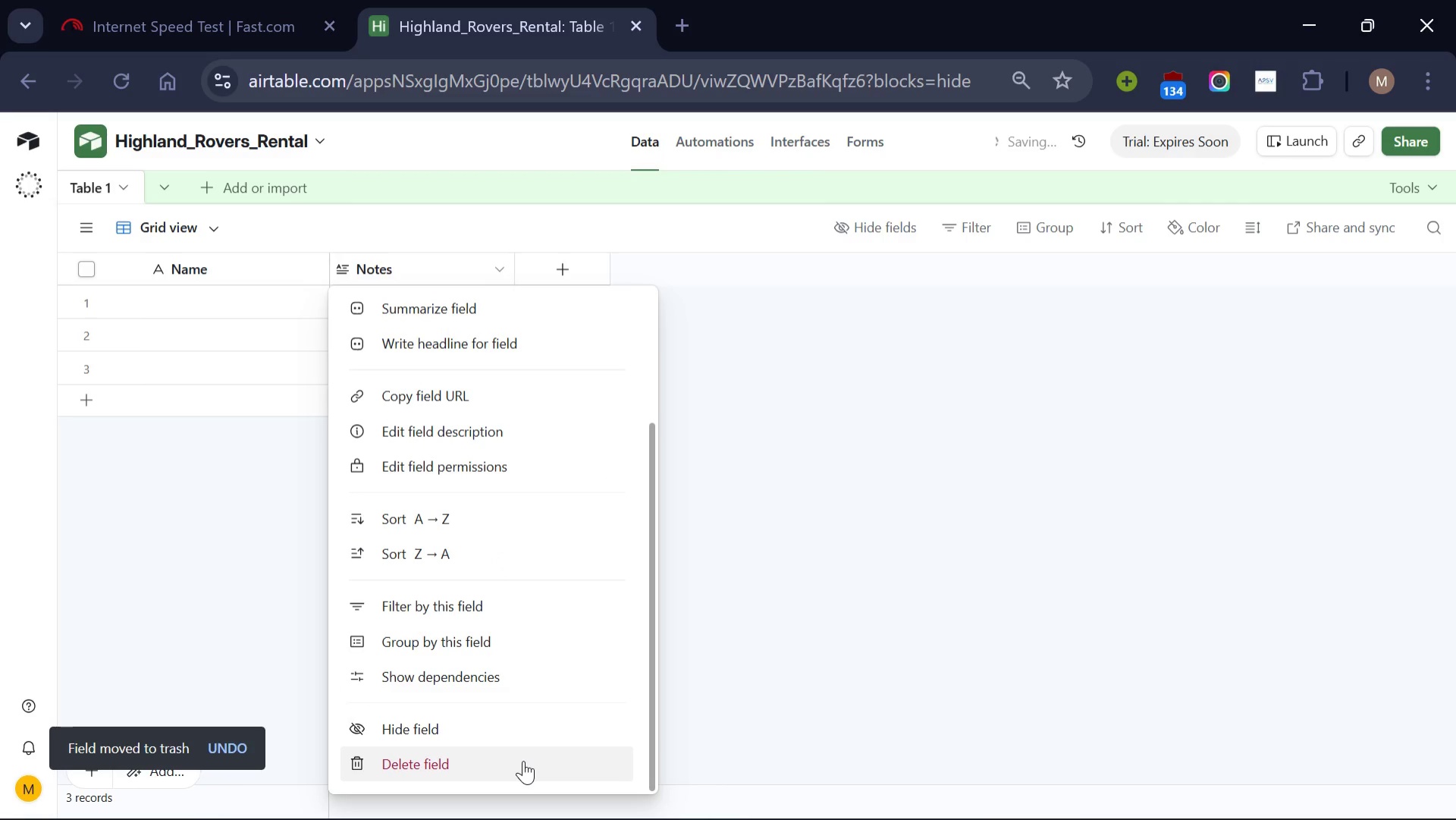 
left_click([523, 760])
 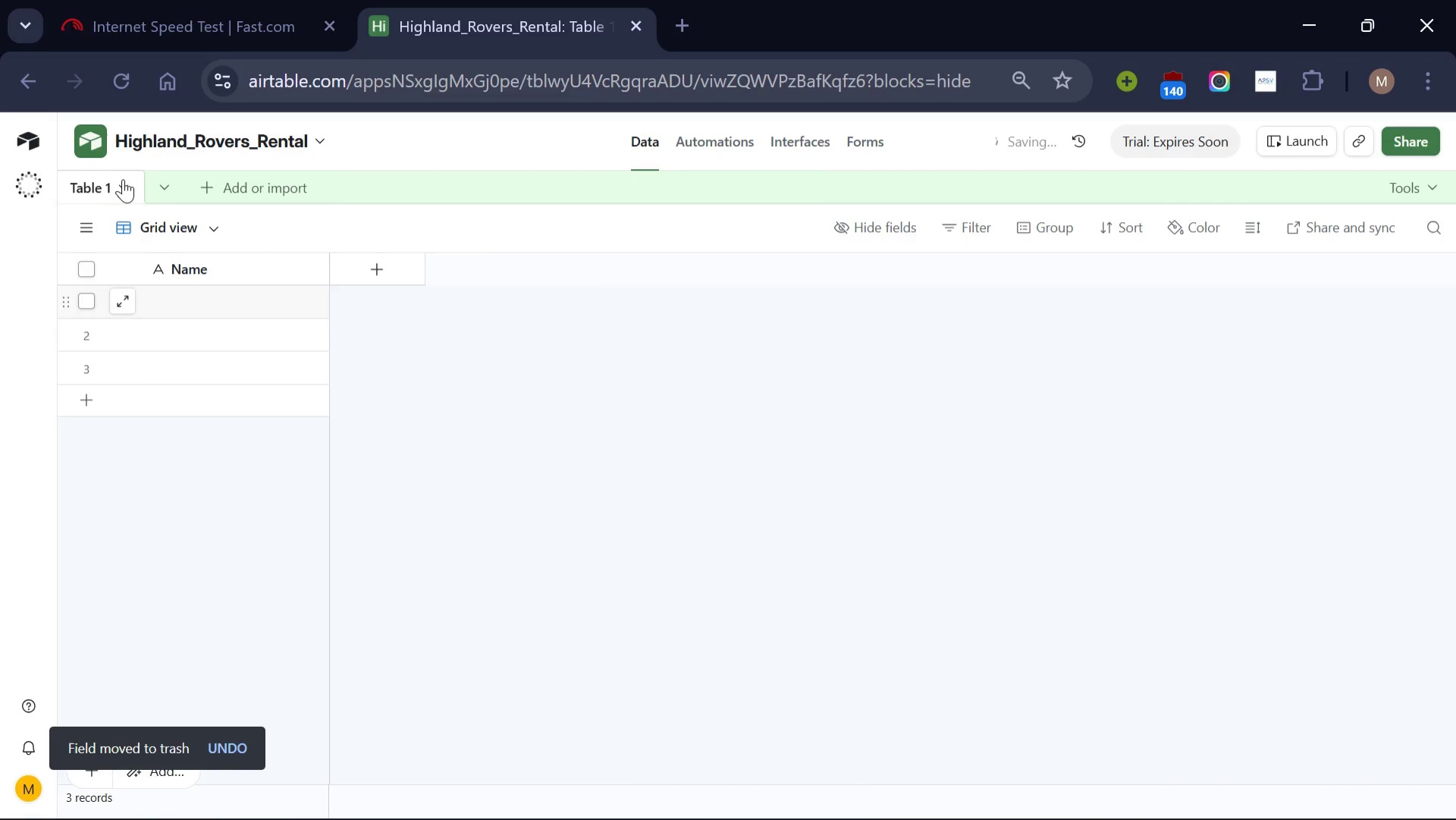 
left_click([129, 187])
 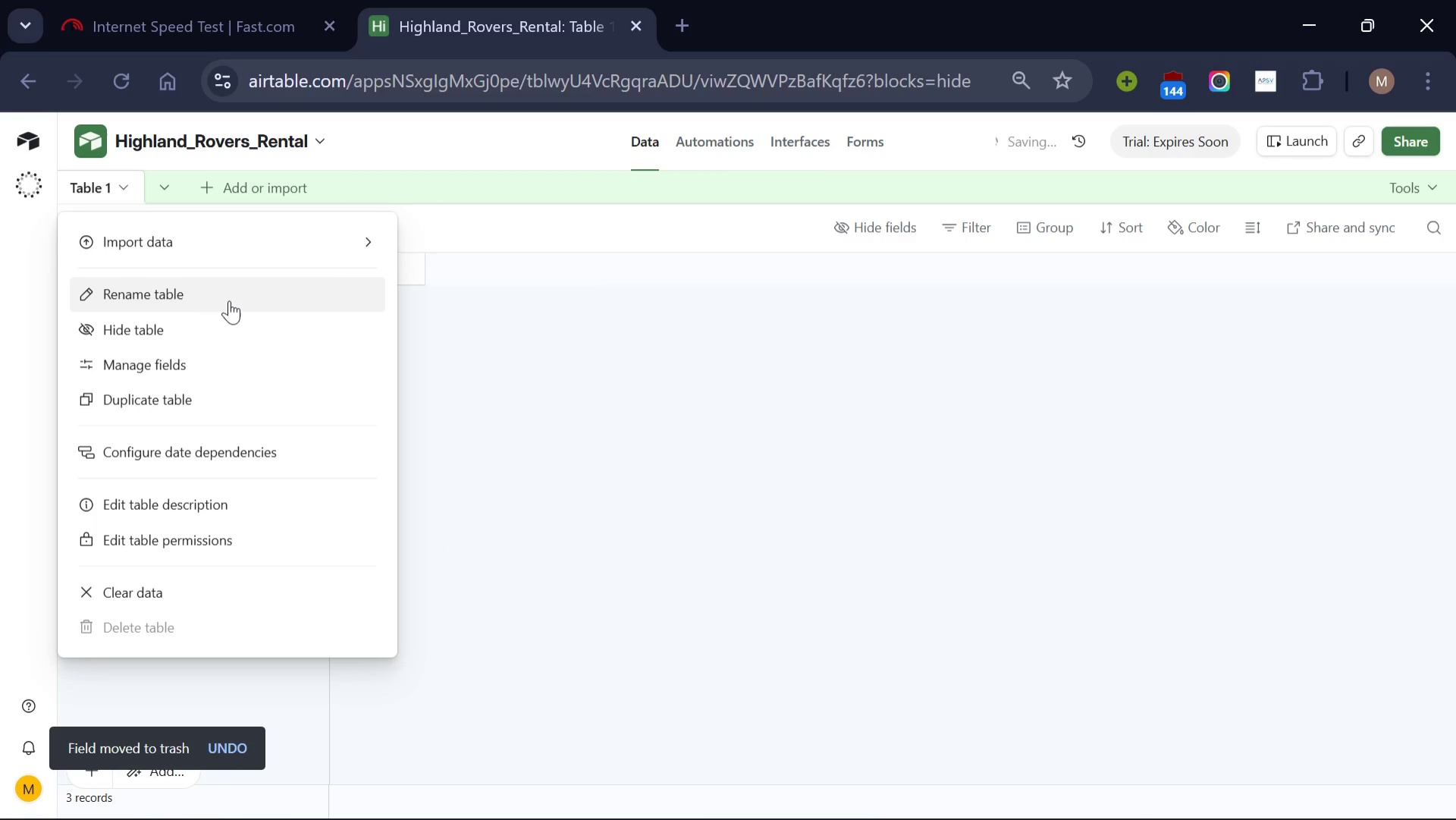 
left_click([229, 300])
 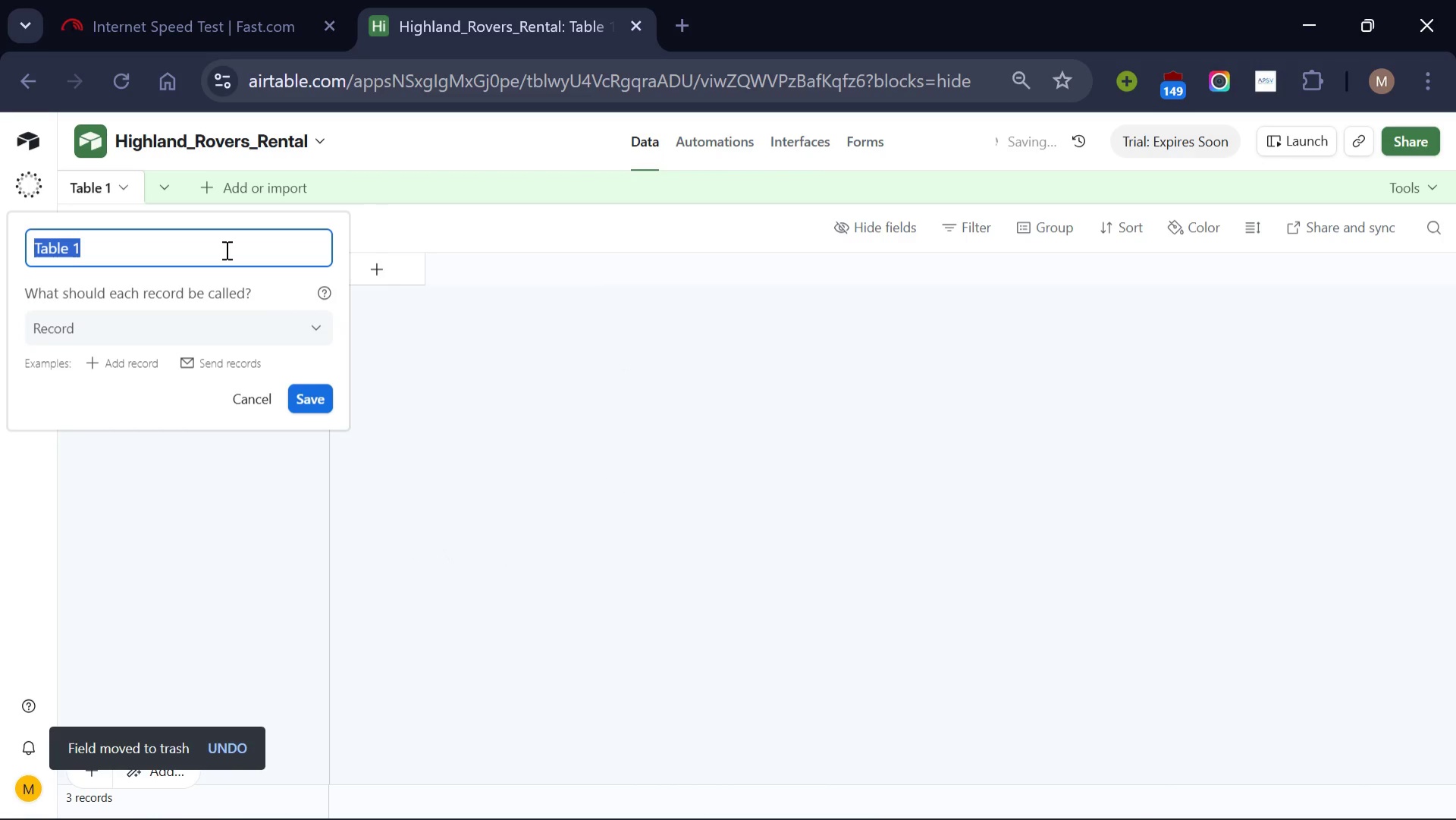 
key(Backspace)
type(Customers)
 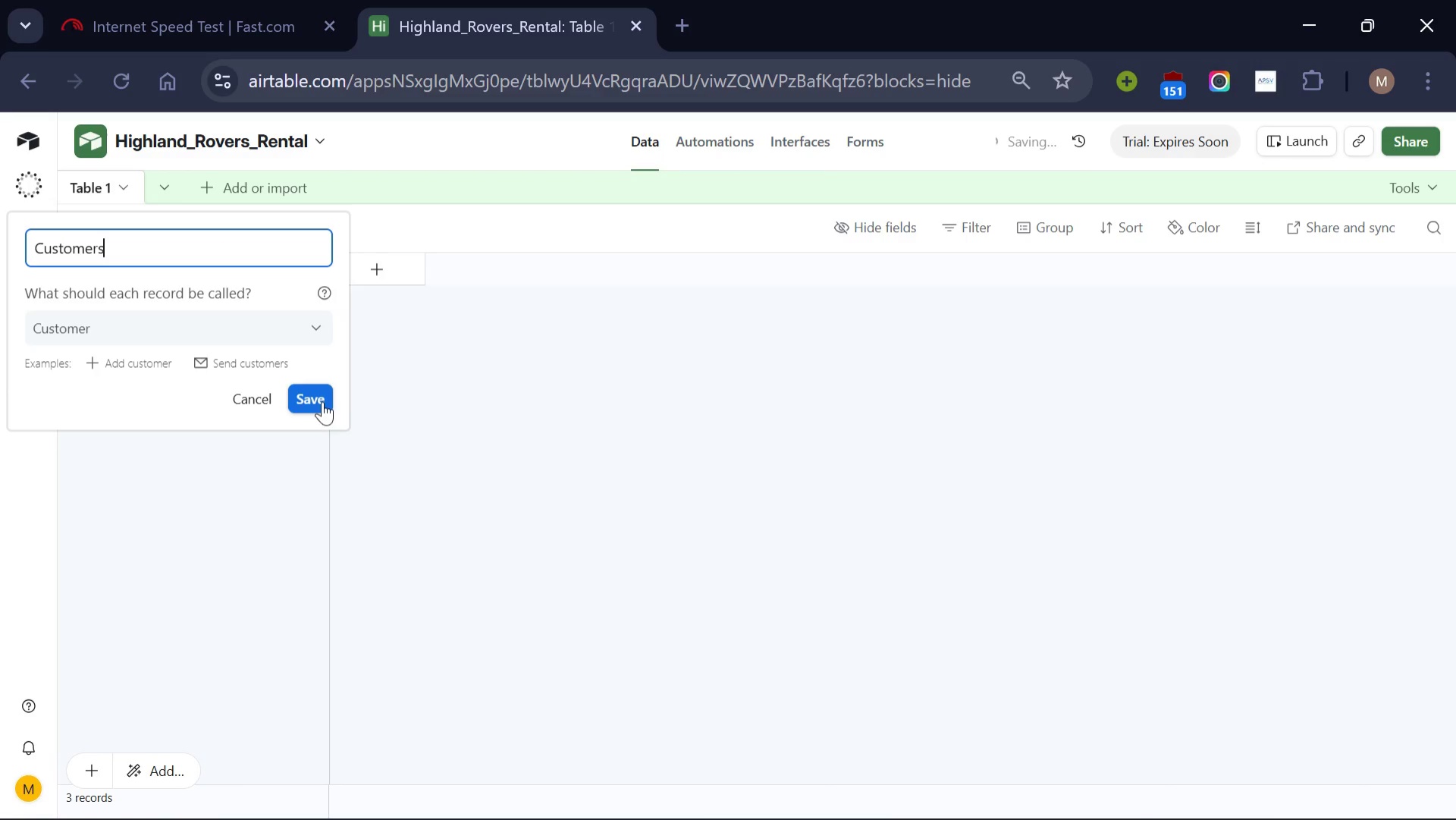 
left_click([317, 401])
 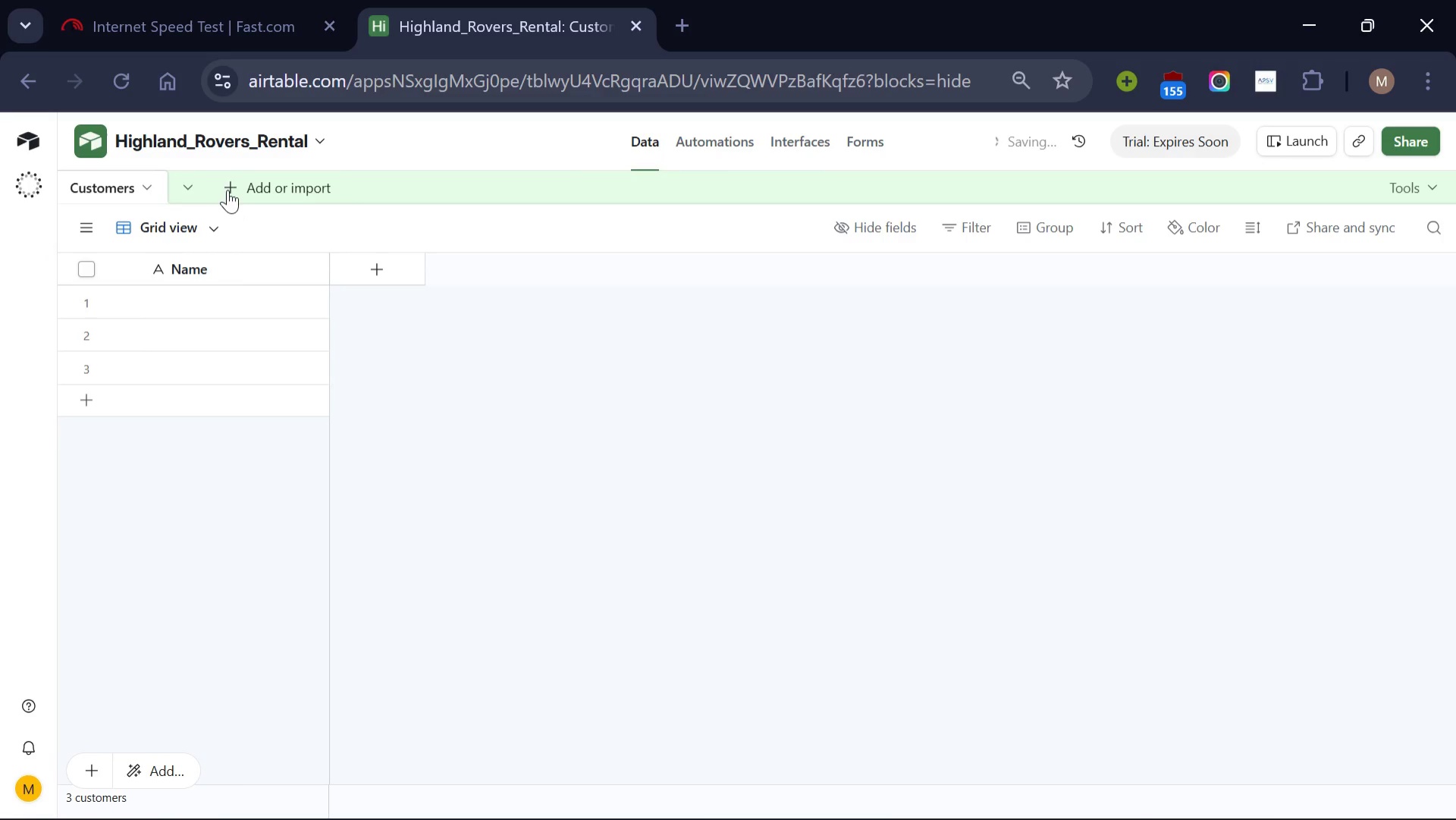 
left_click([232, 189])
 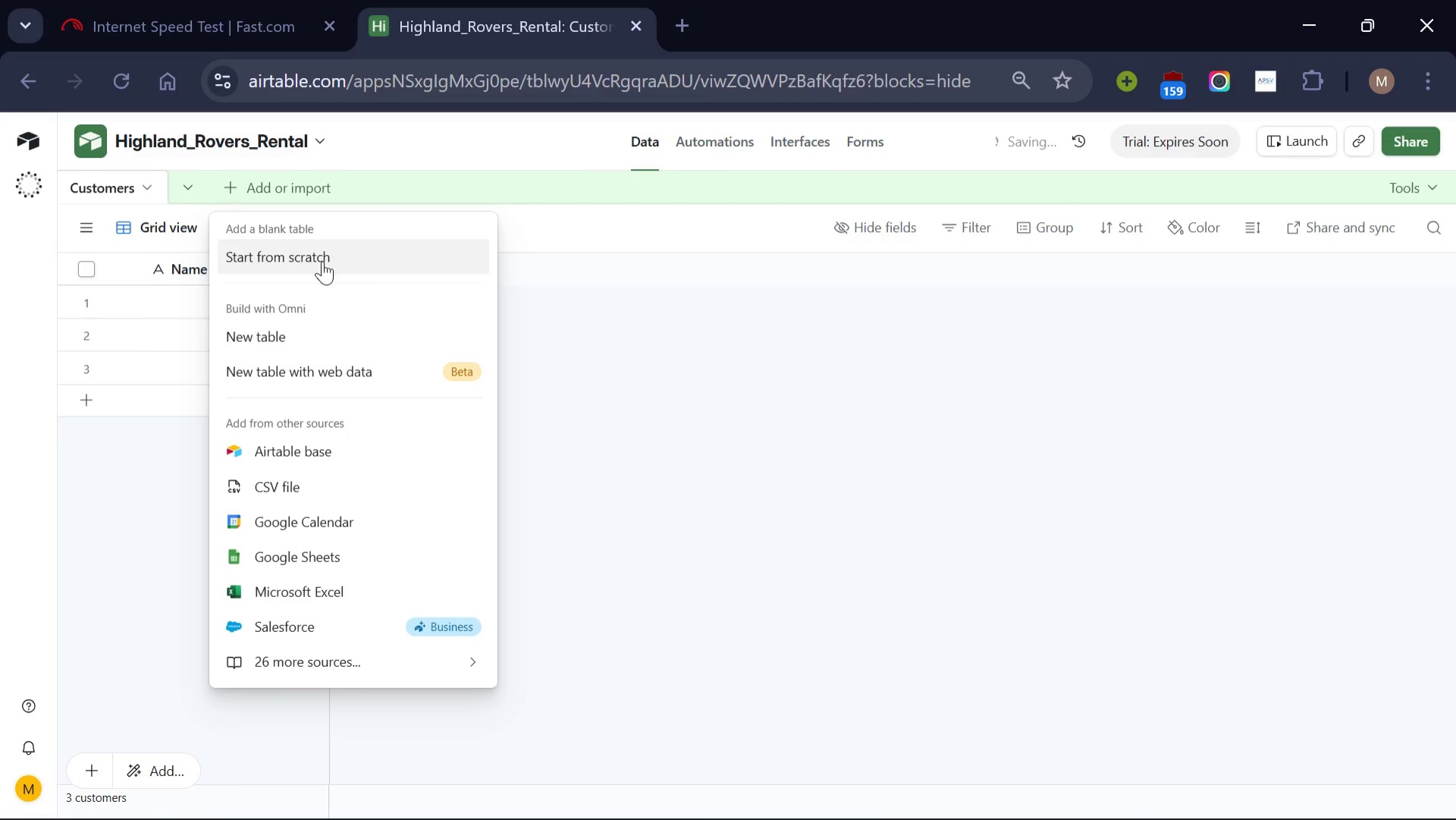 
left_click([322, 261])
 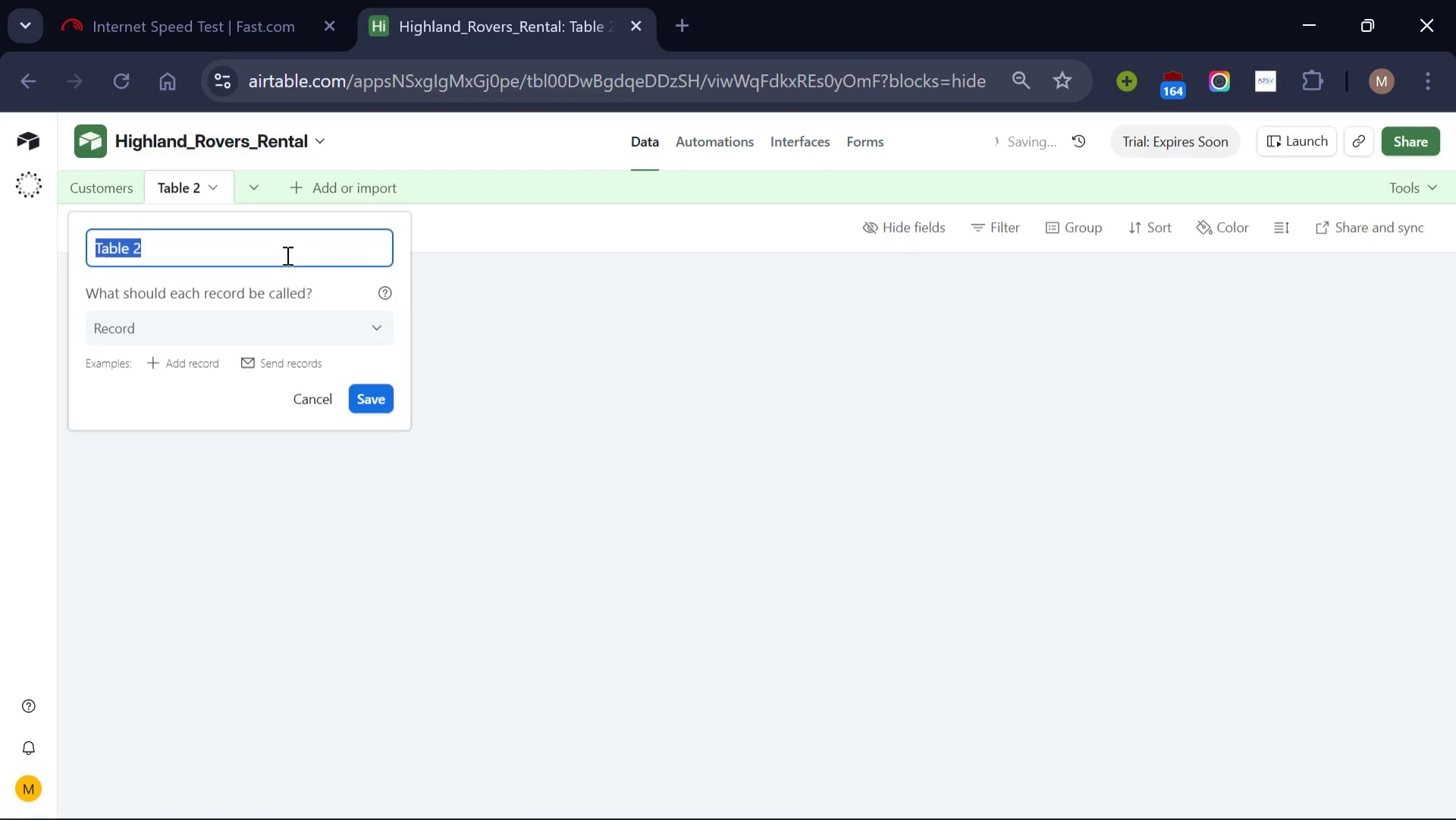 
key(Backspace)
type(Vehicle)
 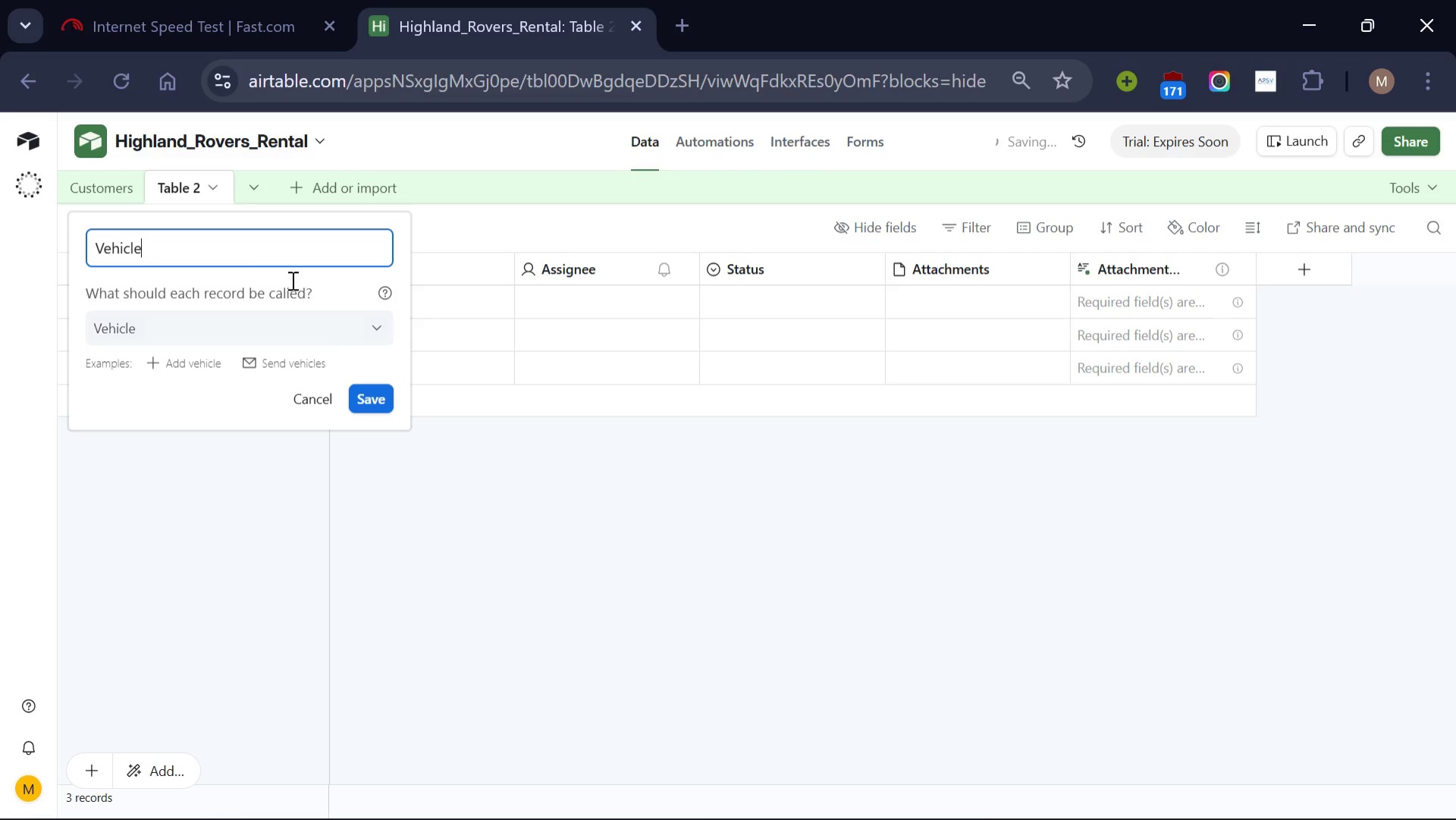 
key(S)
 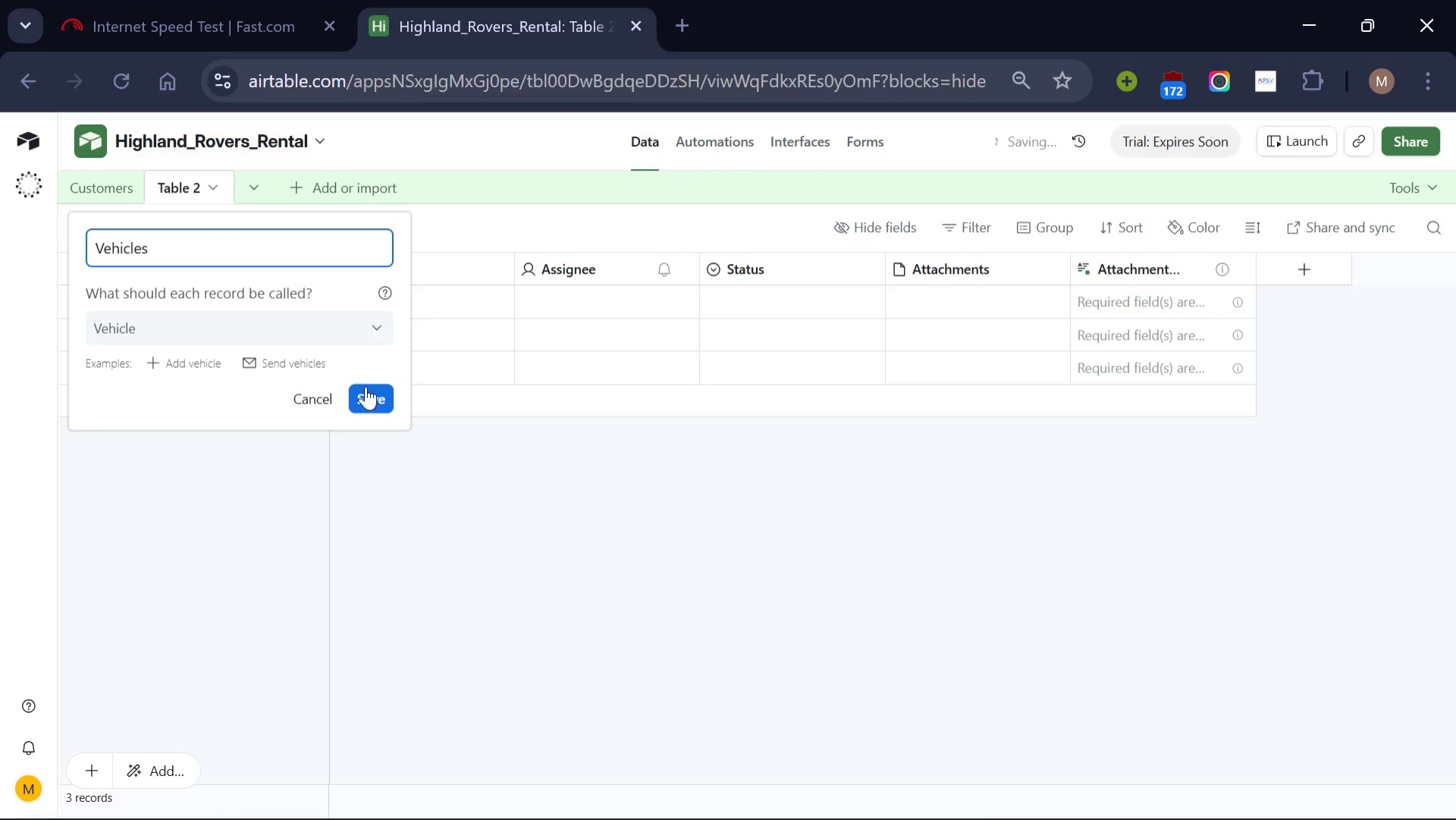 
left_click([378, 401])
 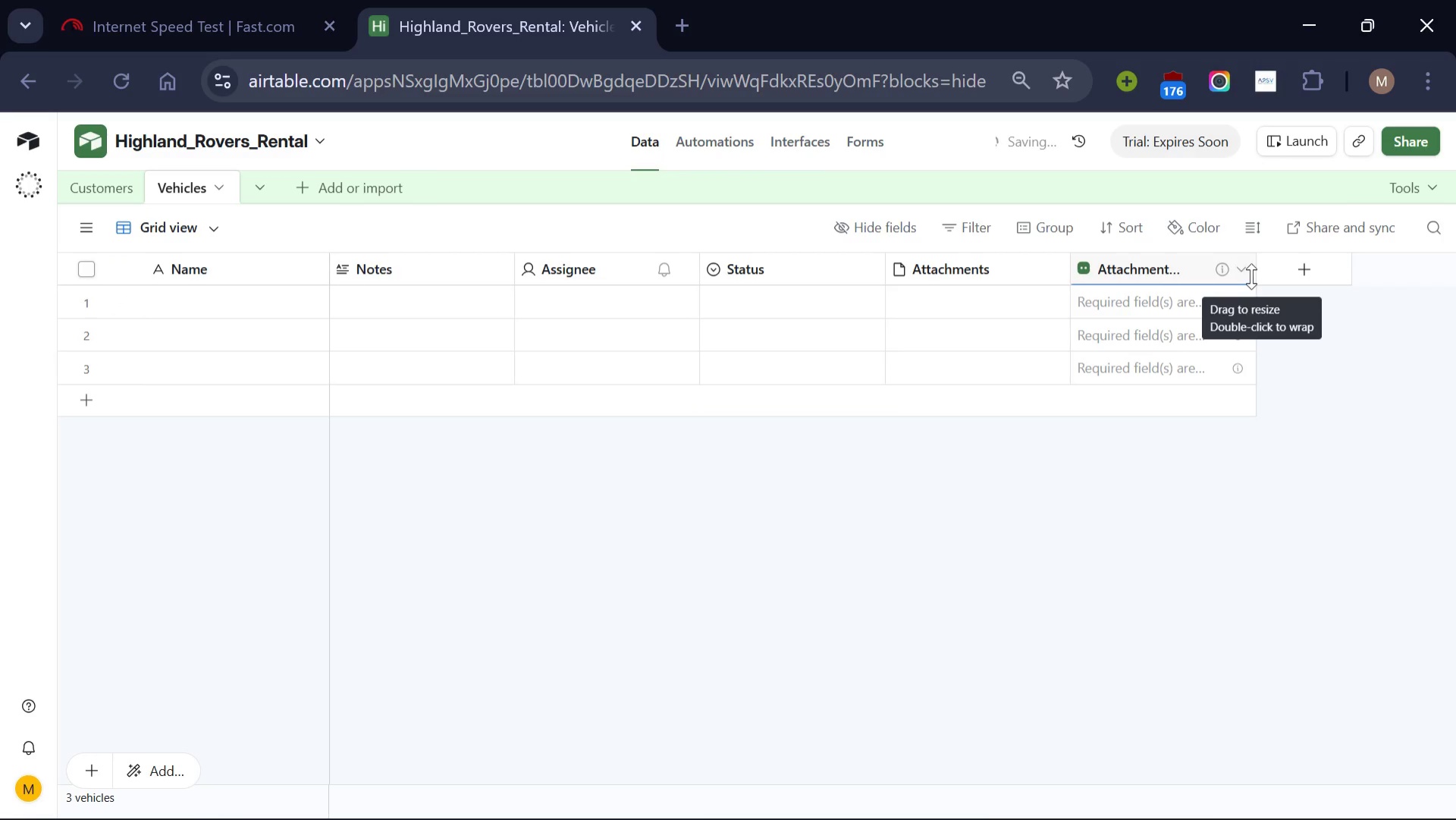 
left_click([1247, 271])
 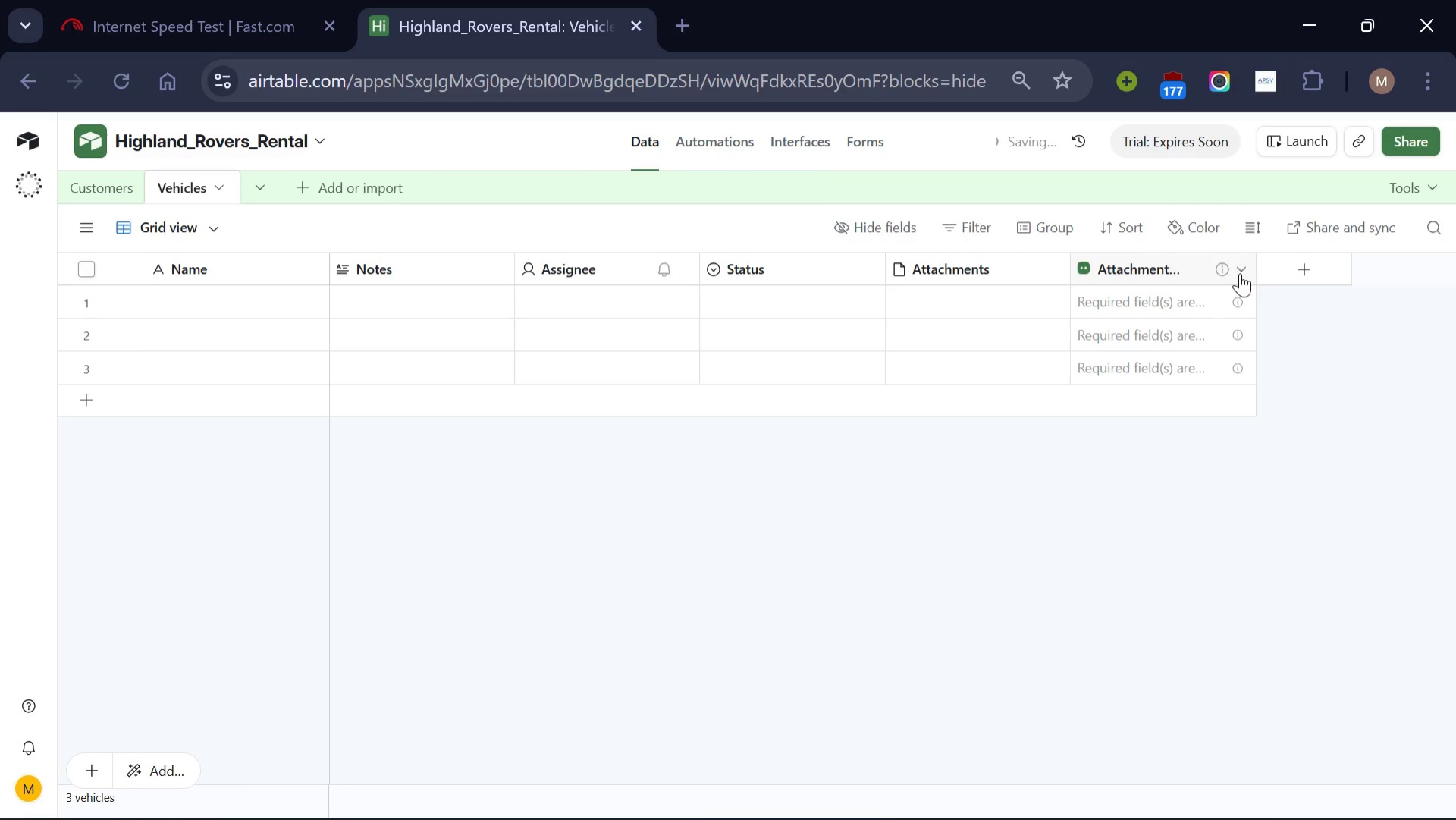 
left_click([1240, 273])
 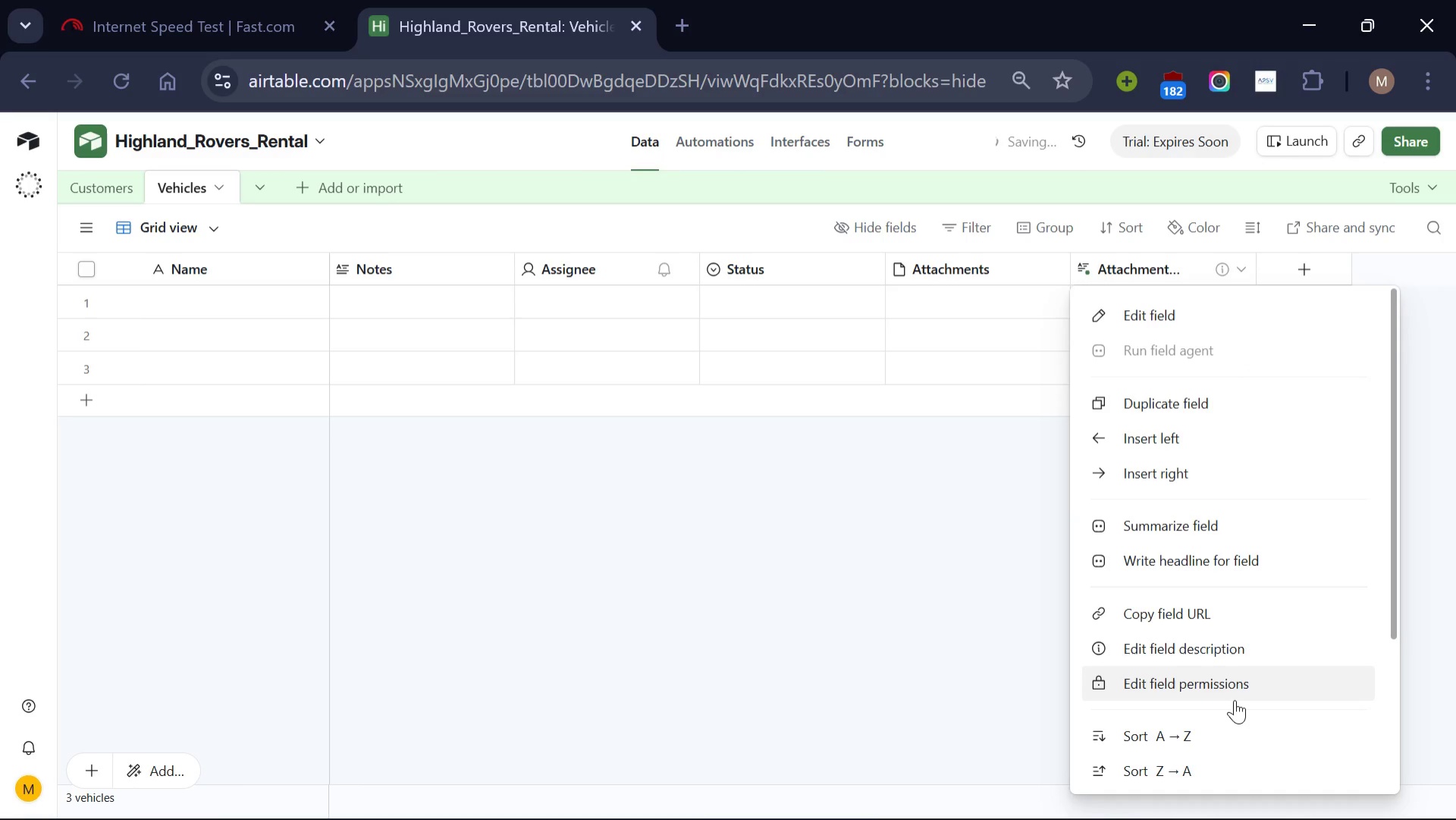 
scroll: coordinate [1235, 699], scroll_direction: down, amount: 4.0
 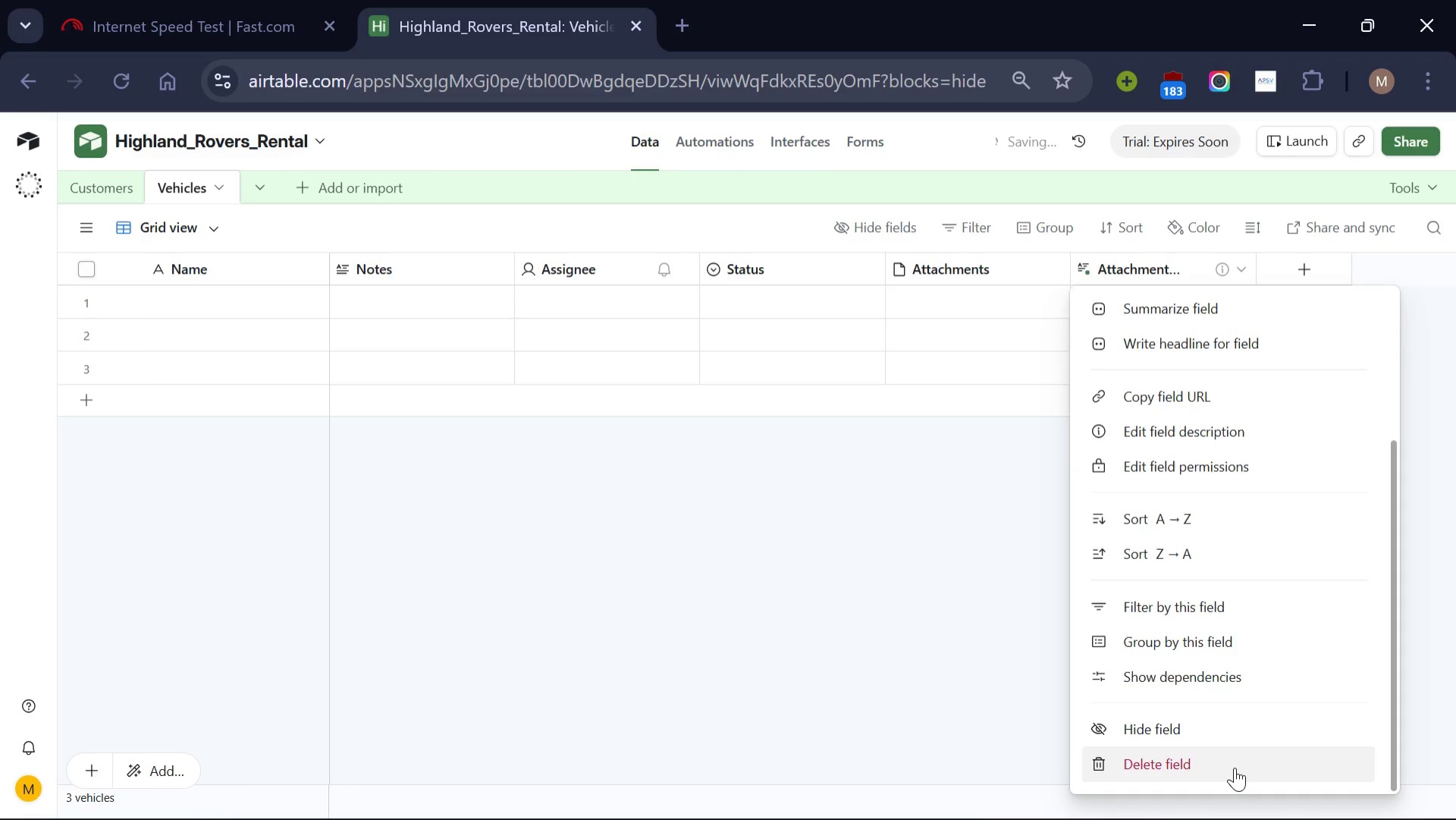 
left_click([1235, 767])
 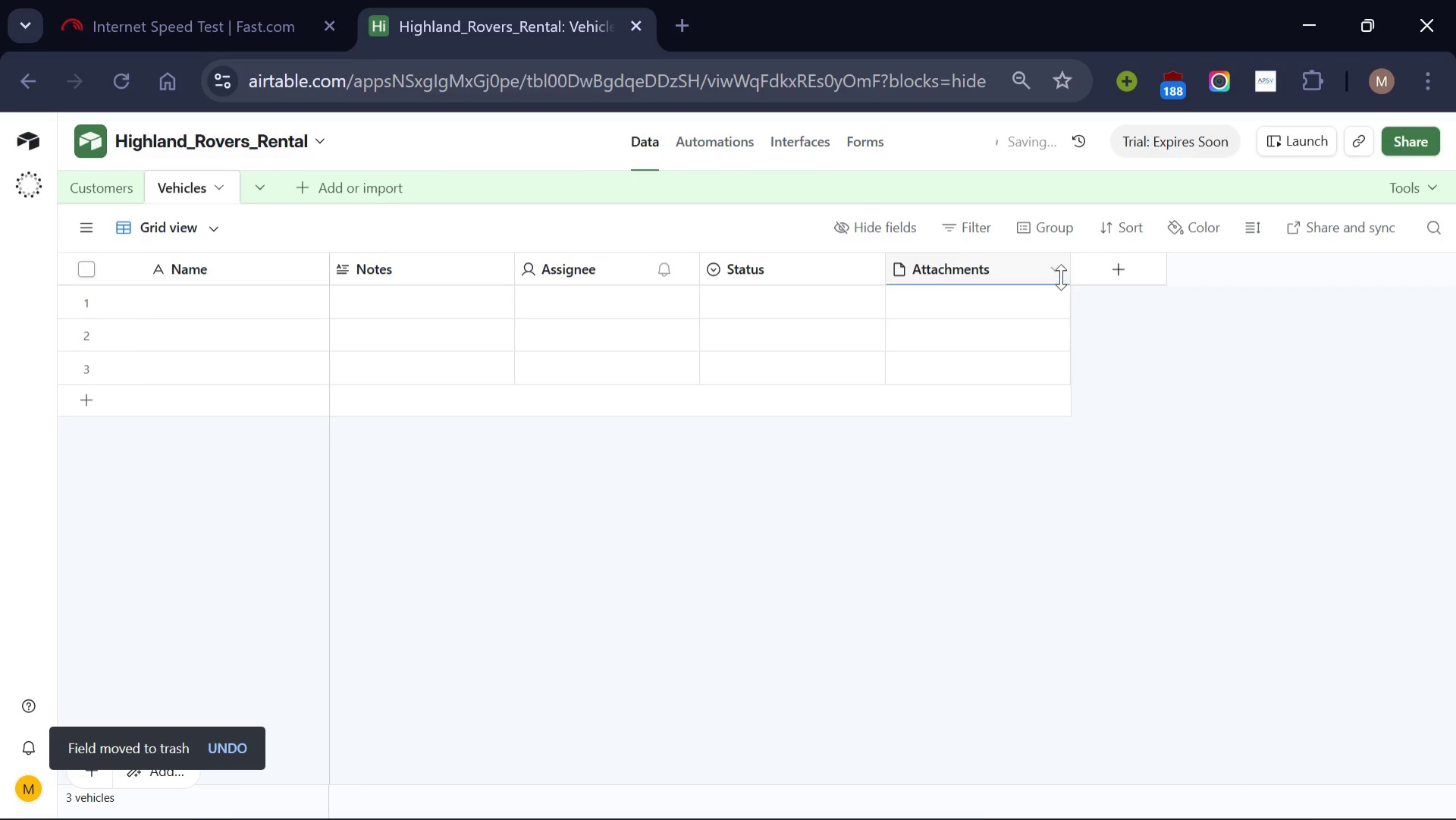 
left_click([1061, 271])
 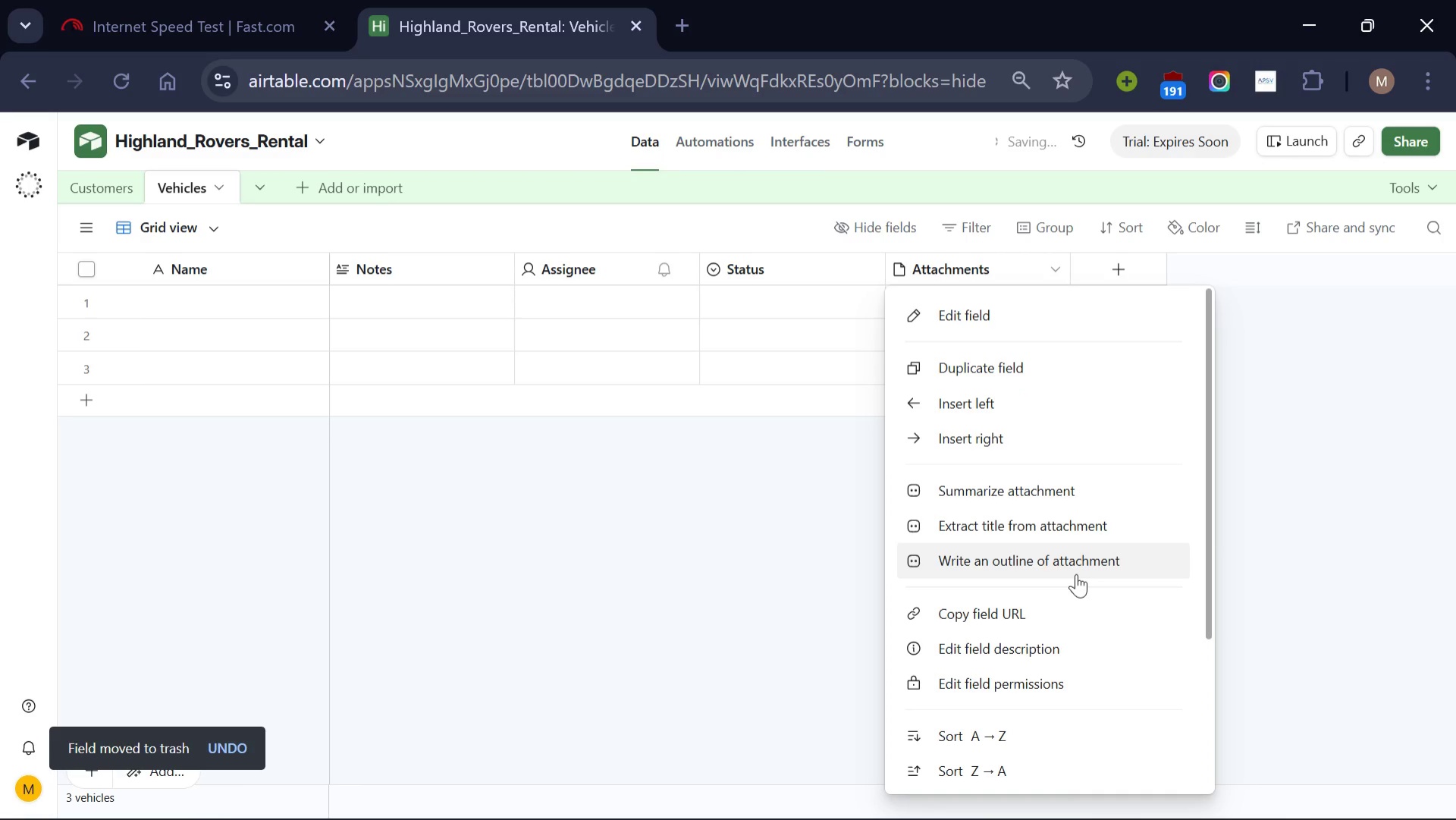 
scroll: coordinate [1076, 573], scroll_direction: down, amount: 6.0
 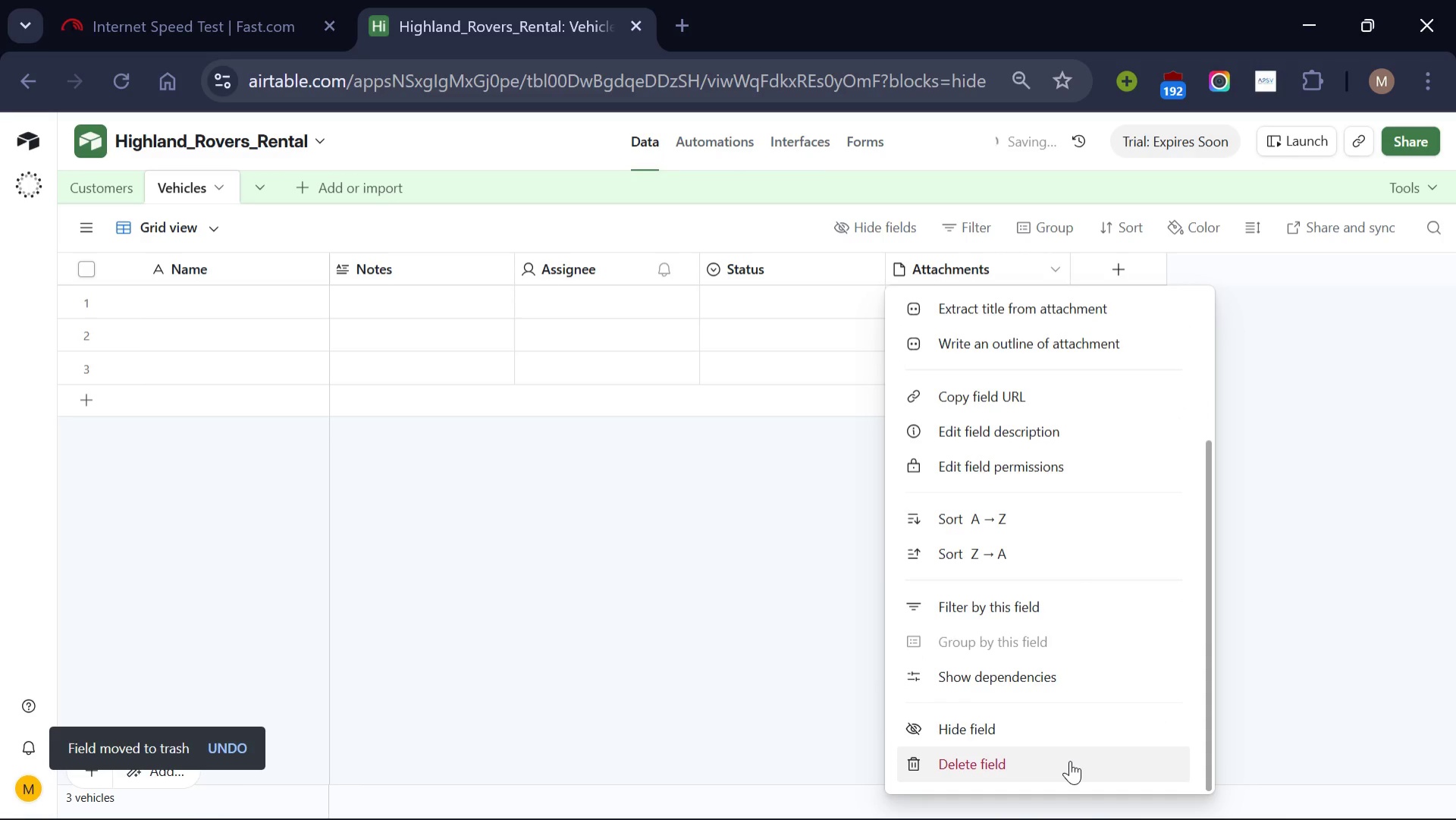 
left_click([1070, 760])
 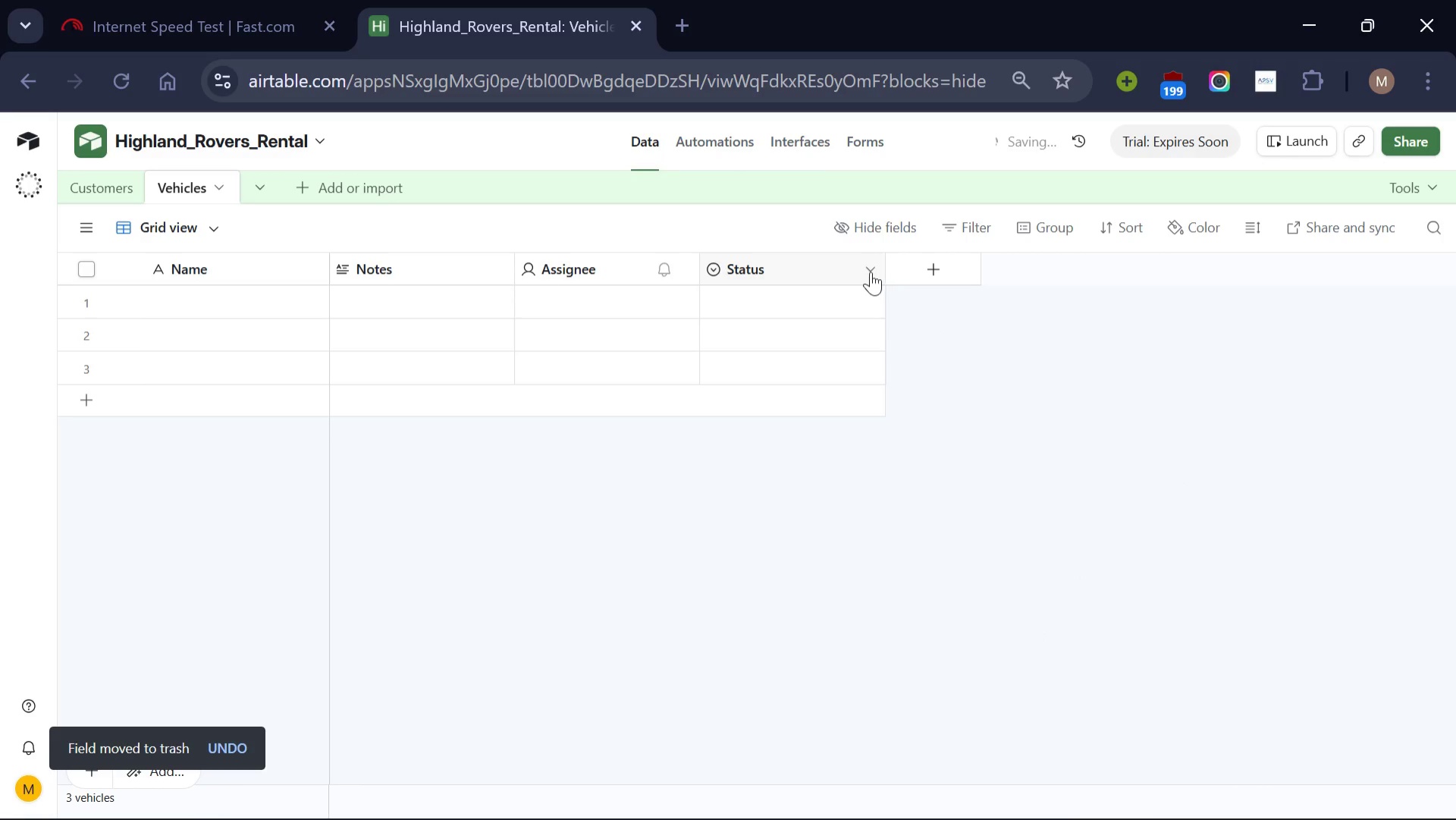 
left_click([869, 272])
 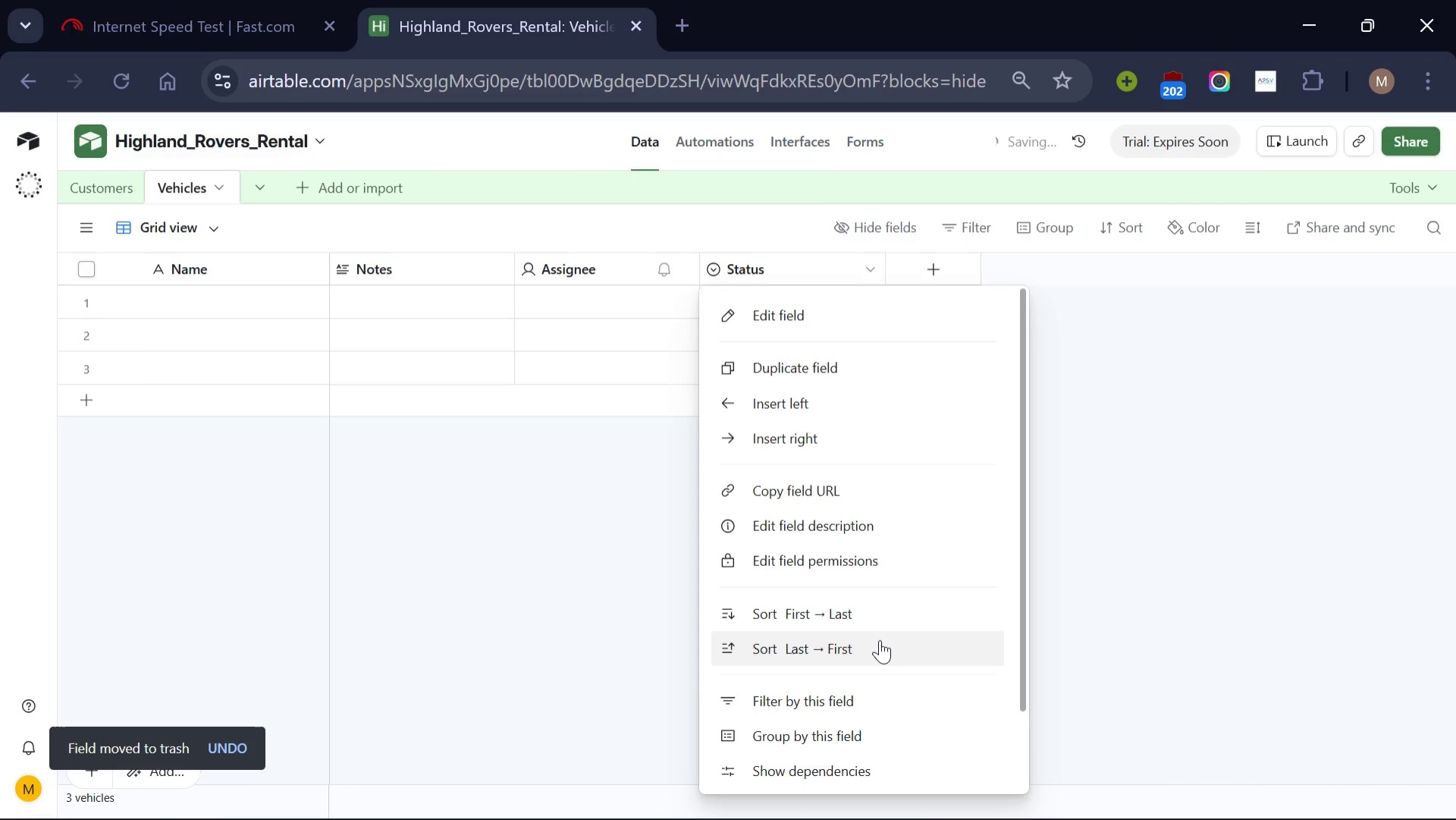 
scroll: coordinate [880, 639], scroll_direction: down, amount: 4.0
 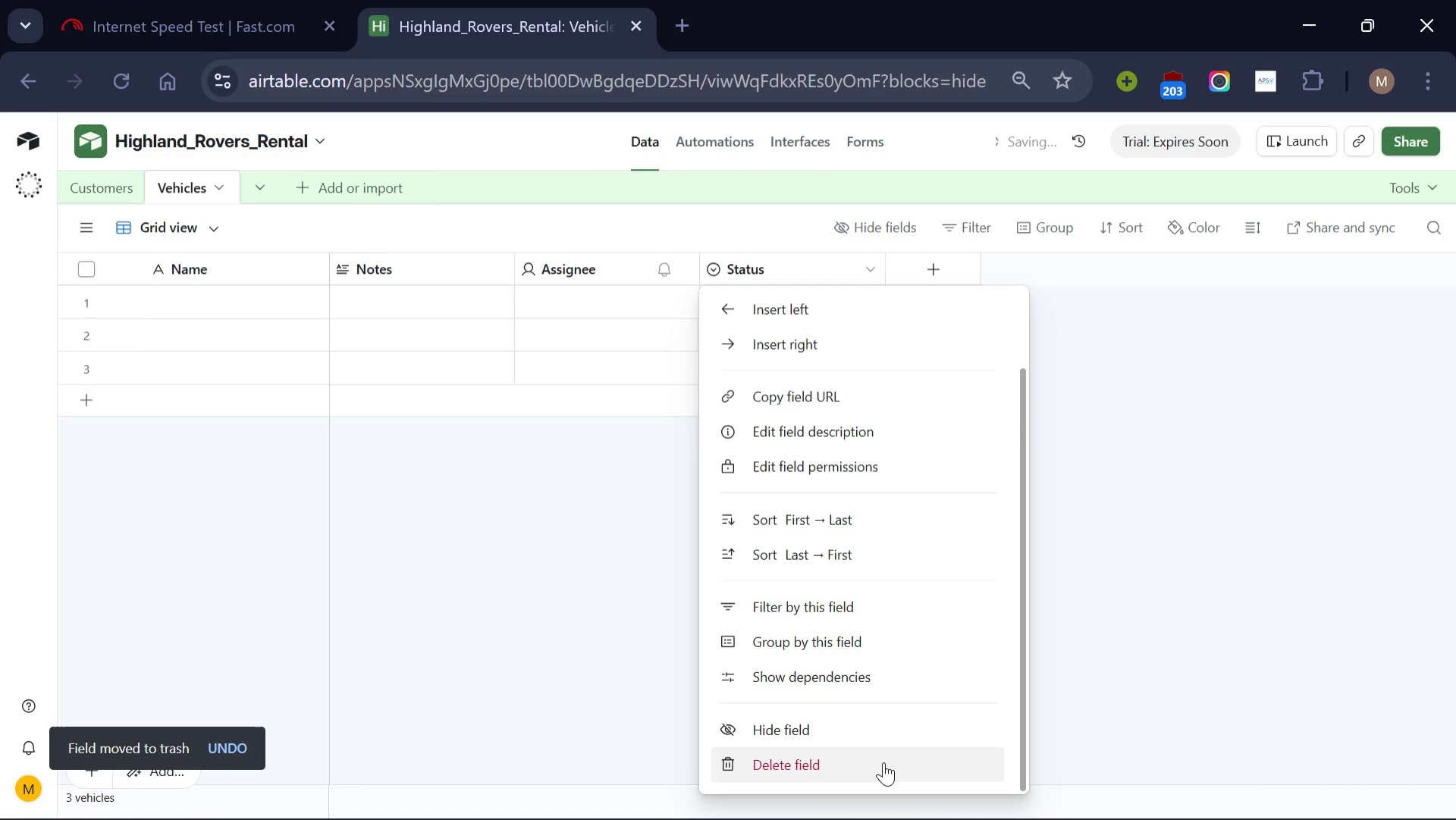 
left_click([883, 762])
 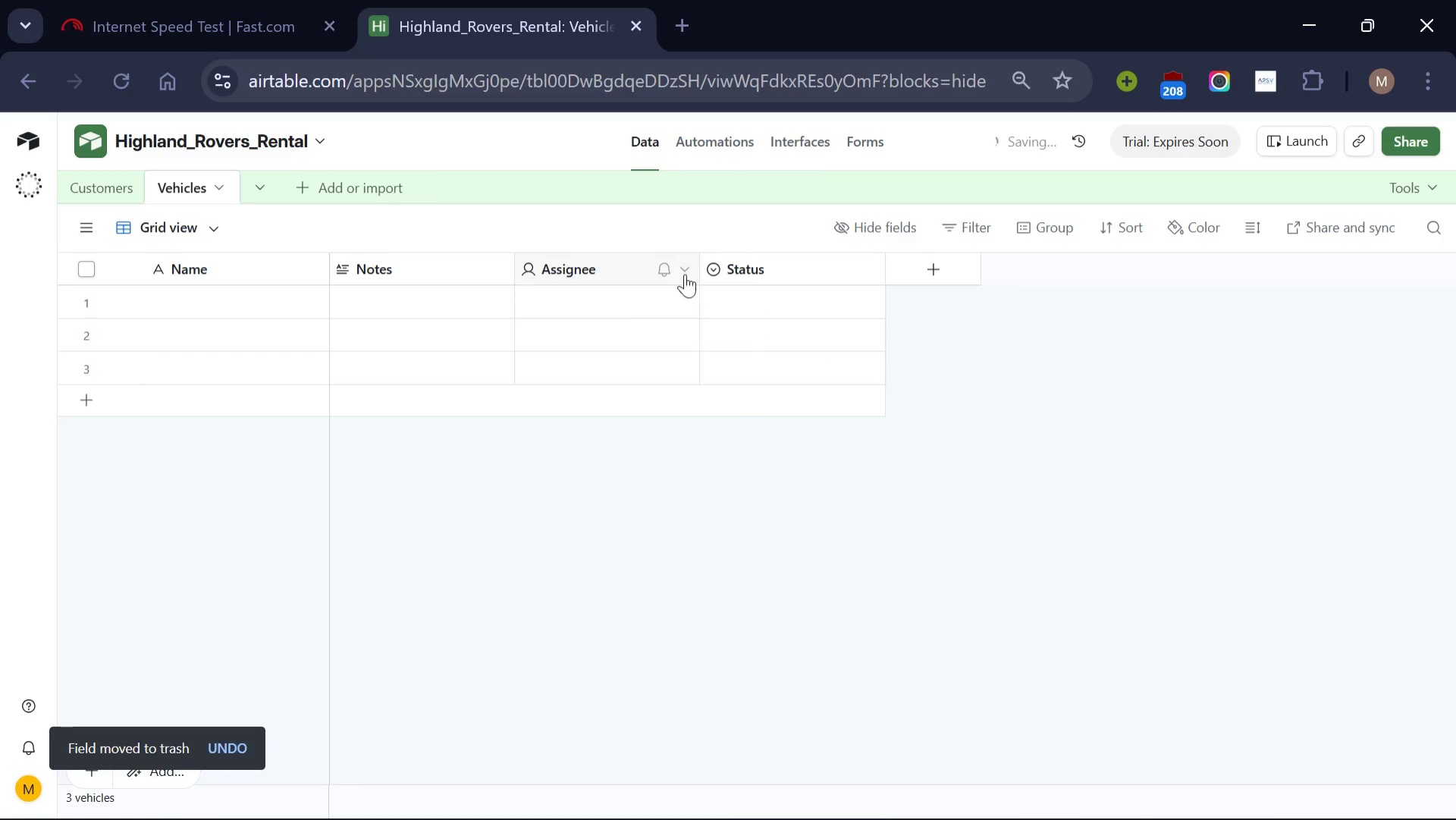 
left_click([684, 265])
 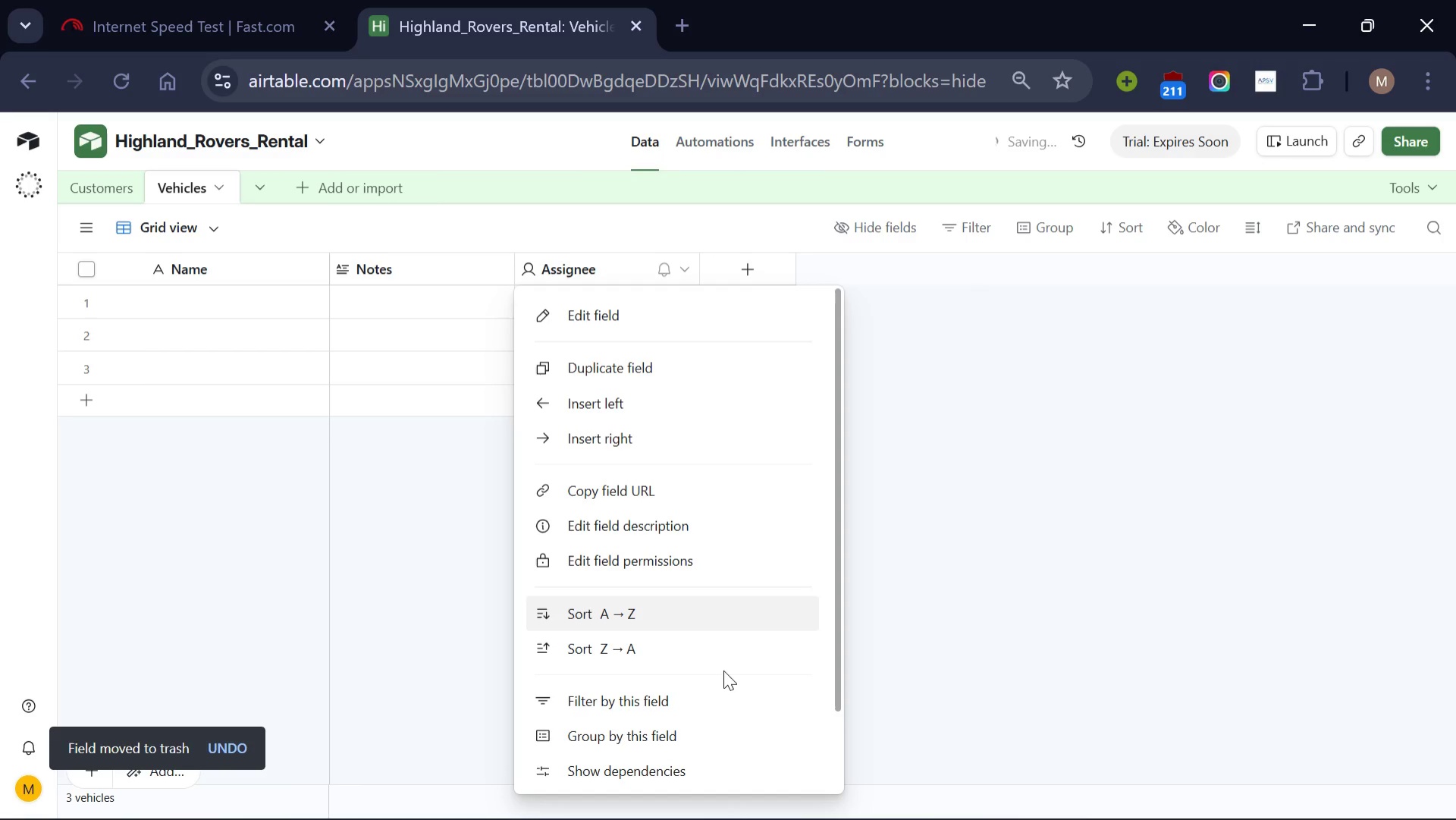 
scroll: coordinate [723, 670], scroll_direction: down, amount: 5.0
 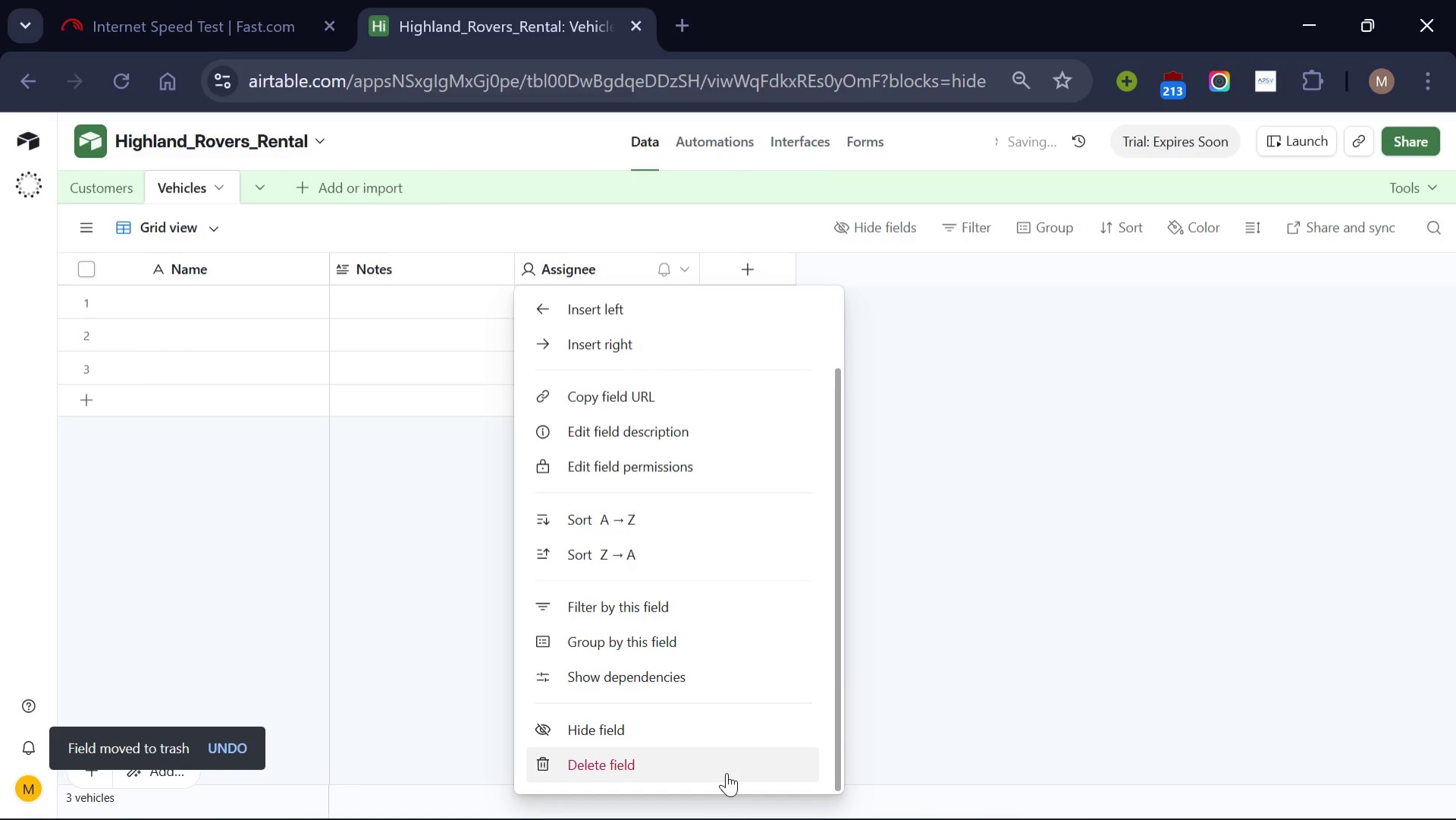 
left_click([726, 772])
 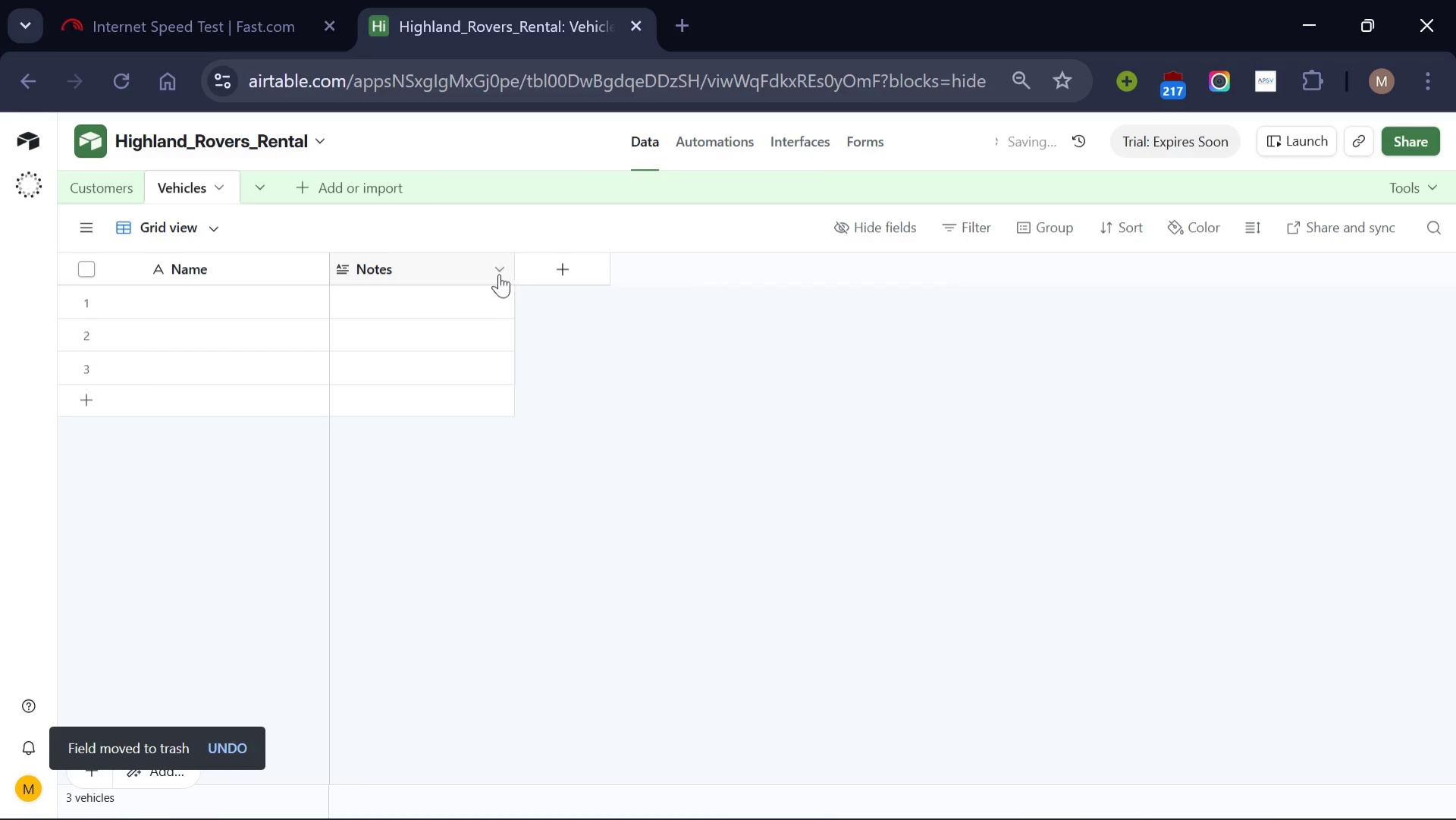 
left_click([497, 269])
 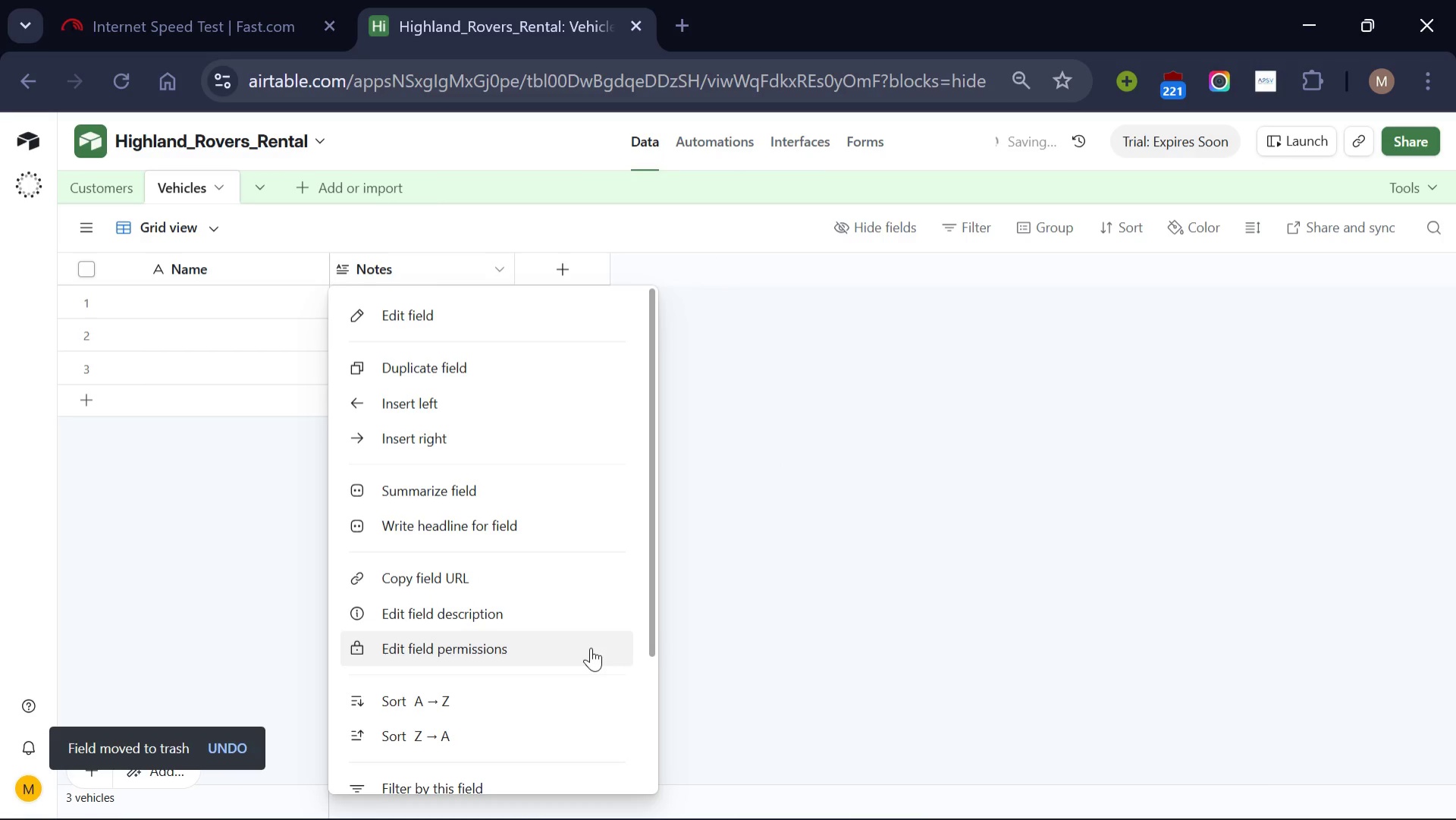 
scroll: coordinate [591, 647], scroll_direction: down, amount: 4.0
 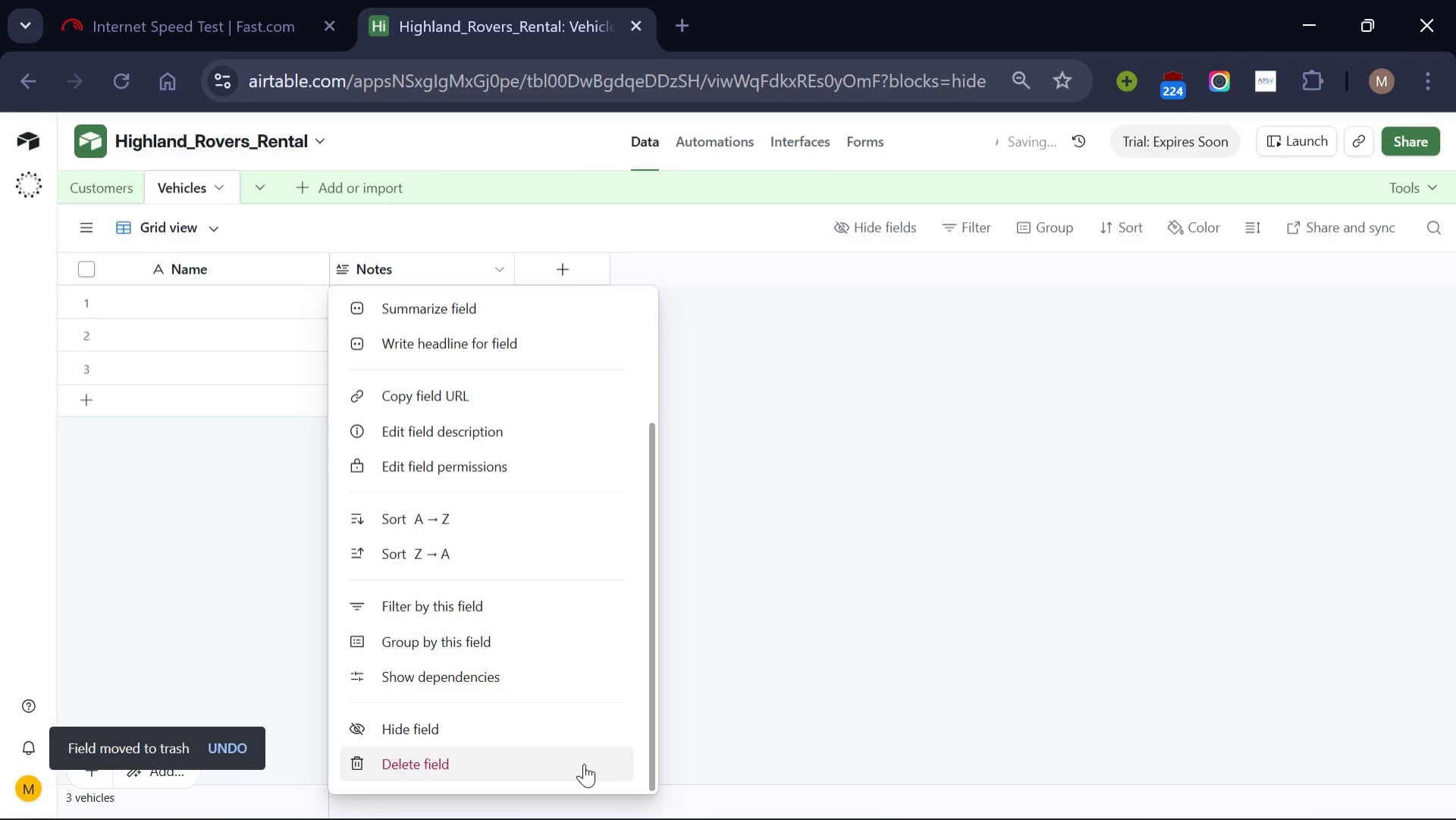 
left_click([584, 763])
 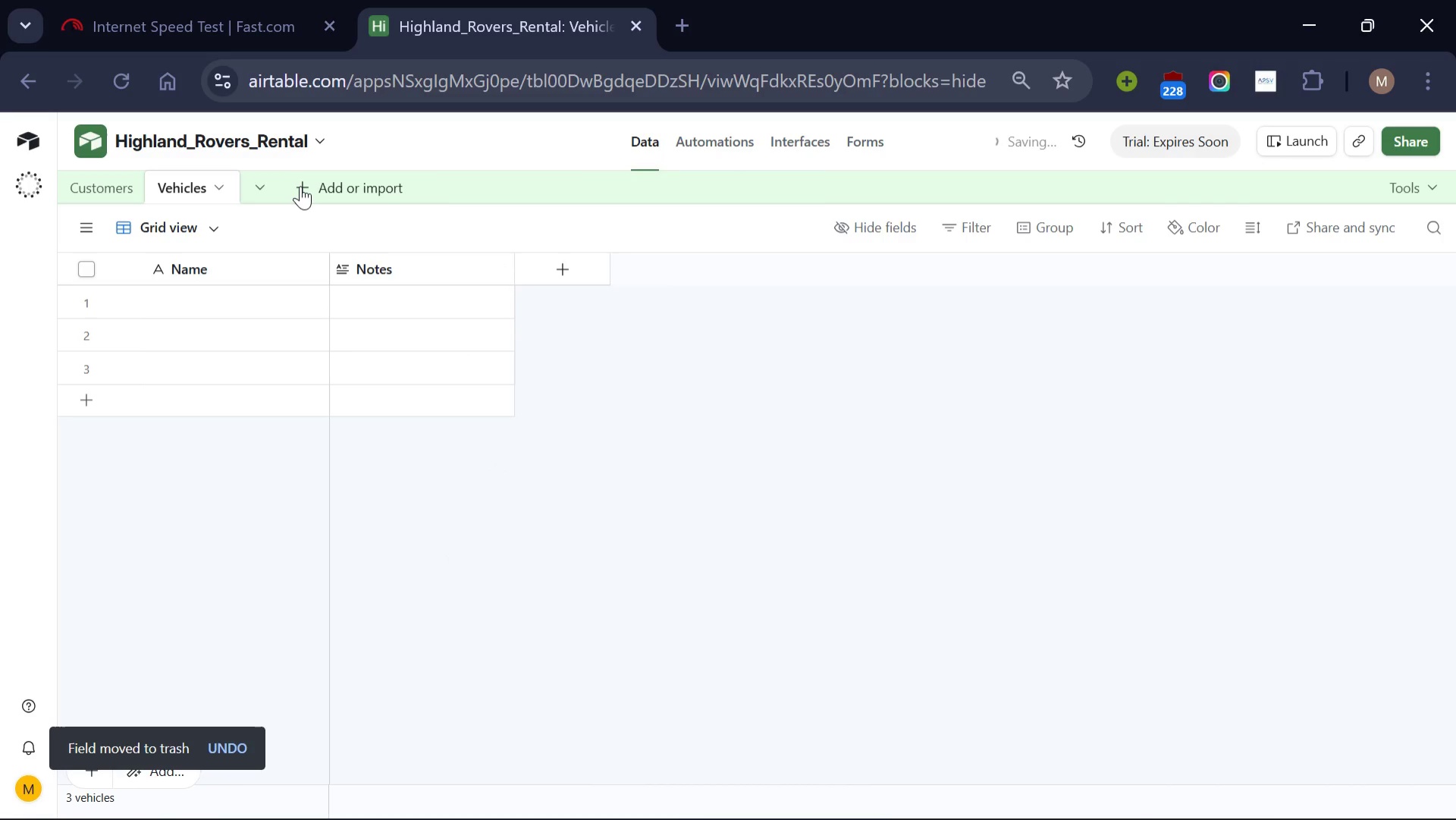 
left_click([300, 186])
 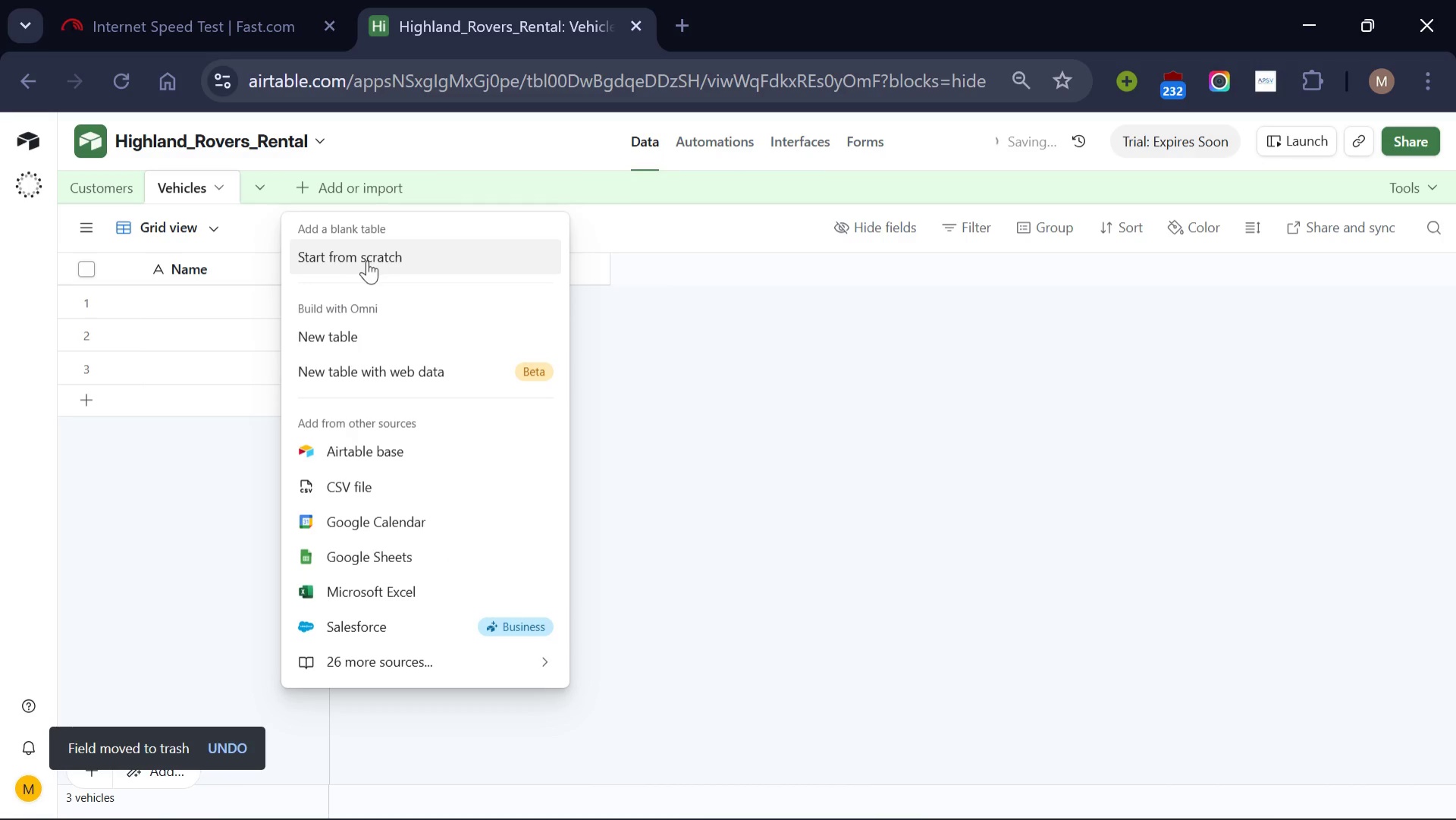 
left_click([367, 260])
 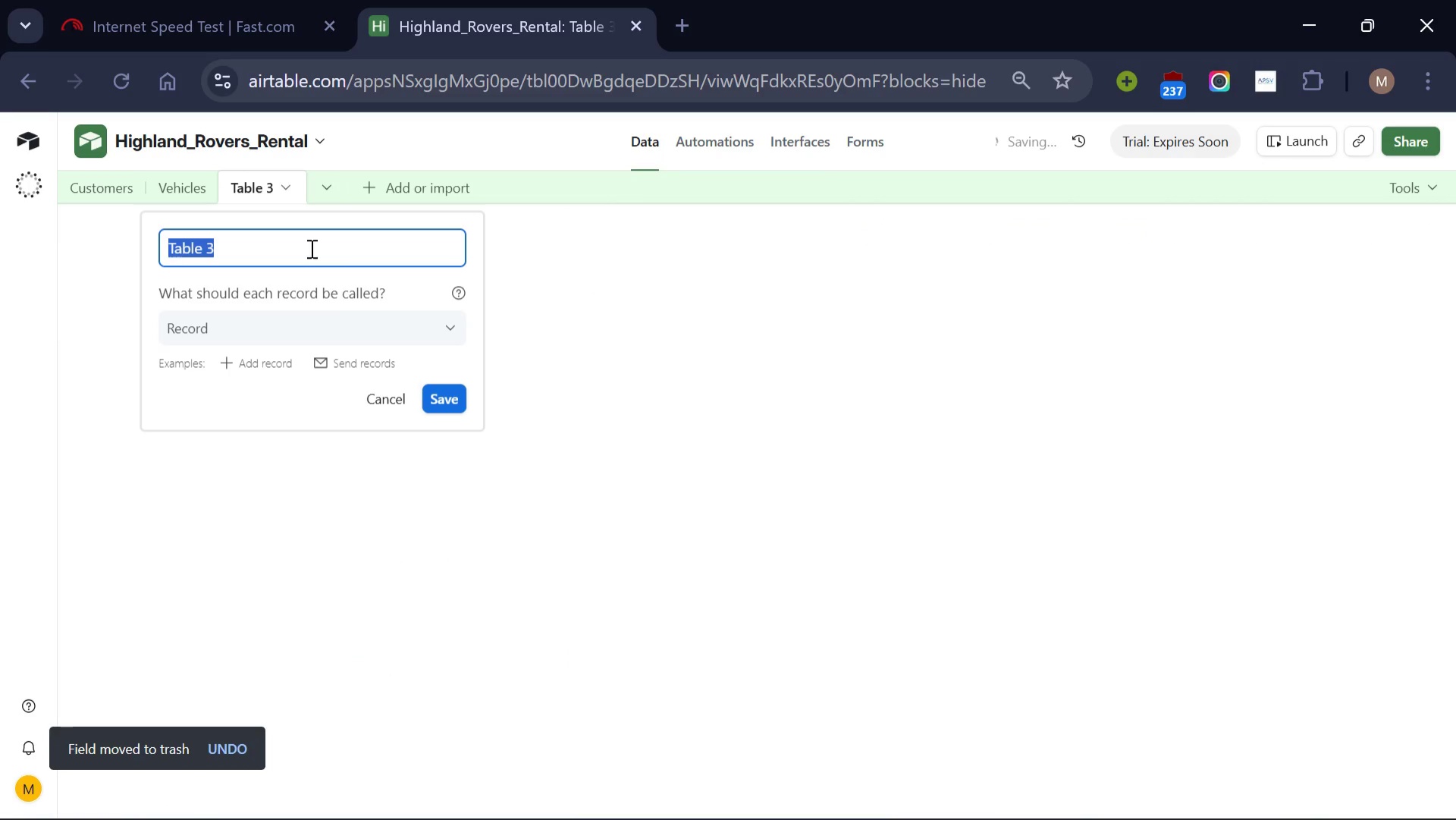 
key(Backspace)
type(Ledger)
 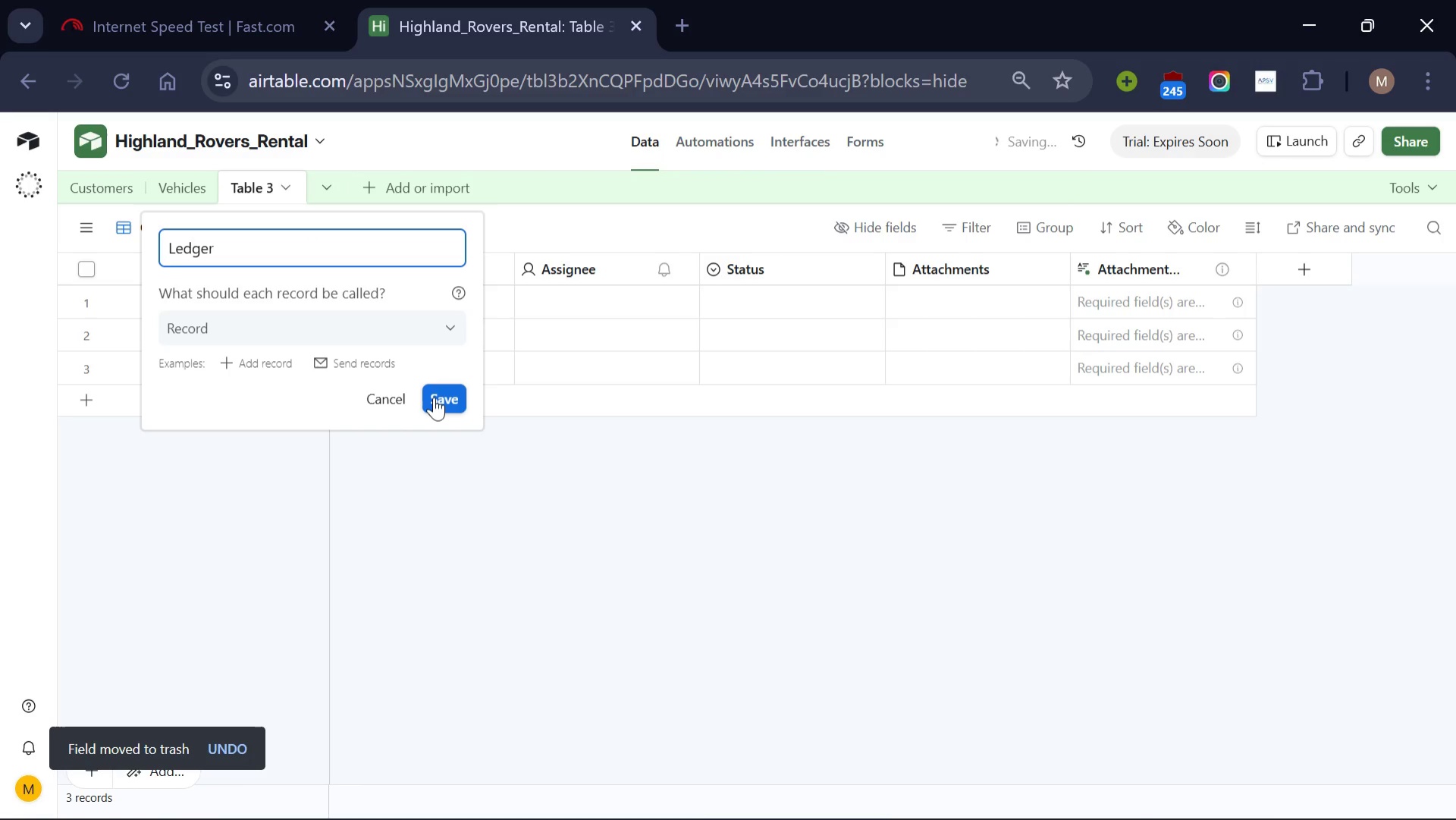 
left_click([435, 398])
 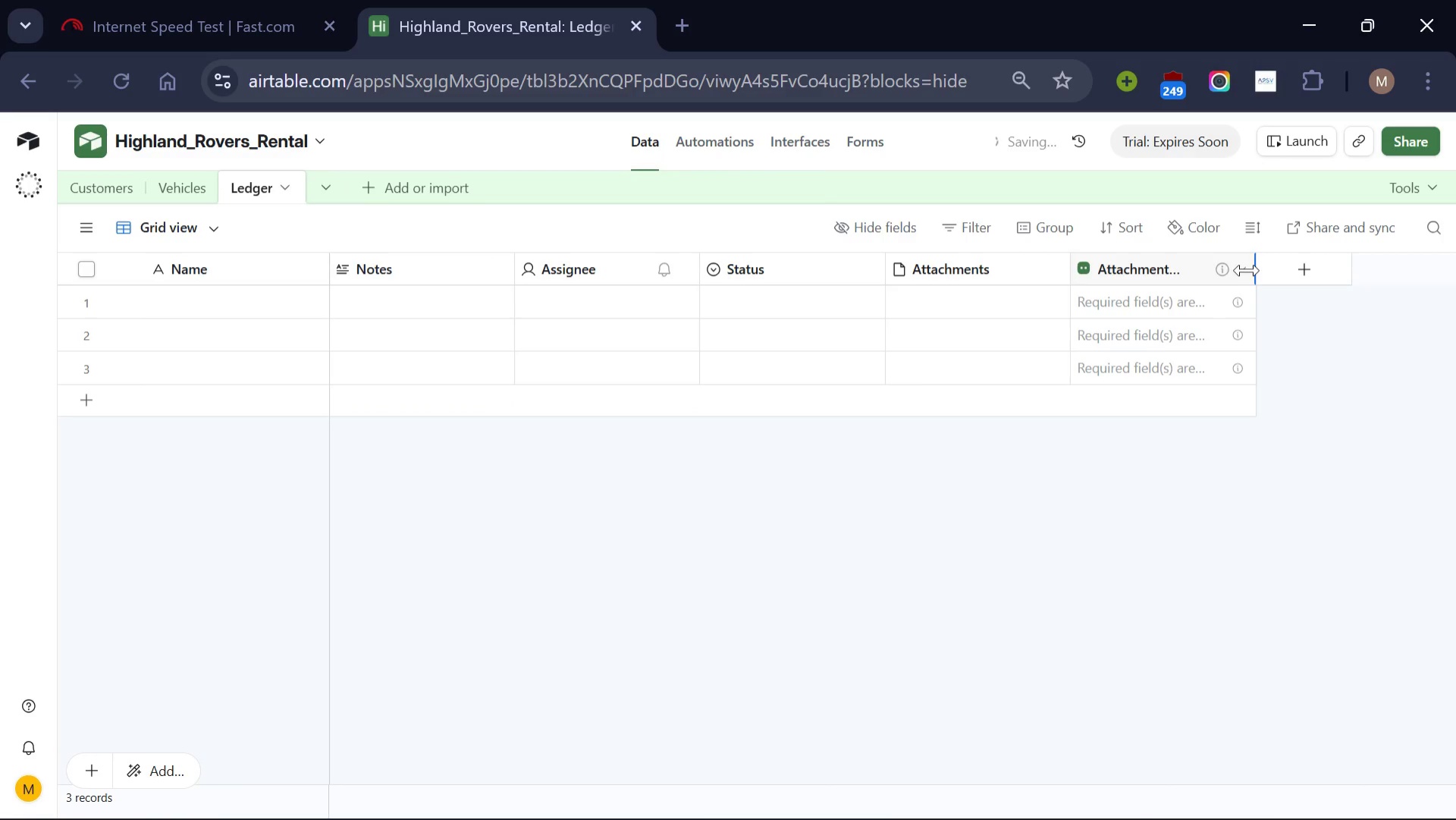 
left_click([1238, 265])
 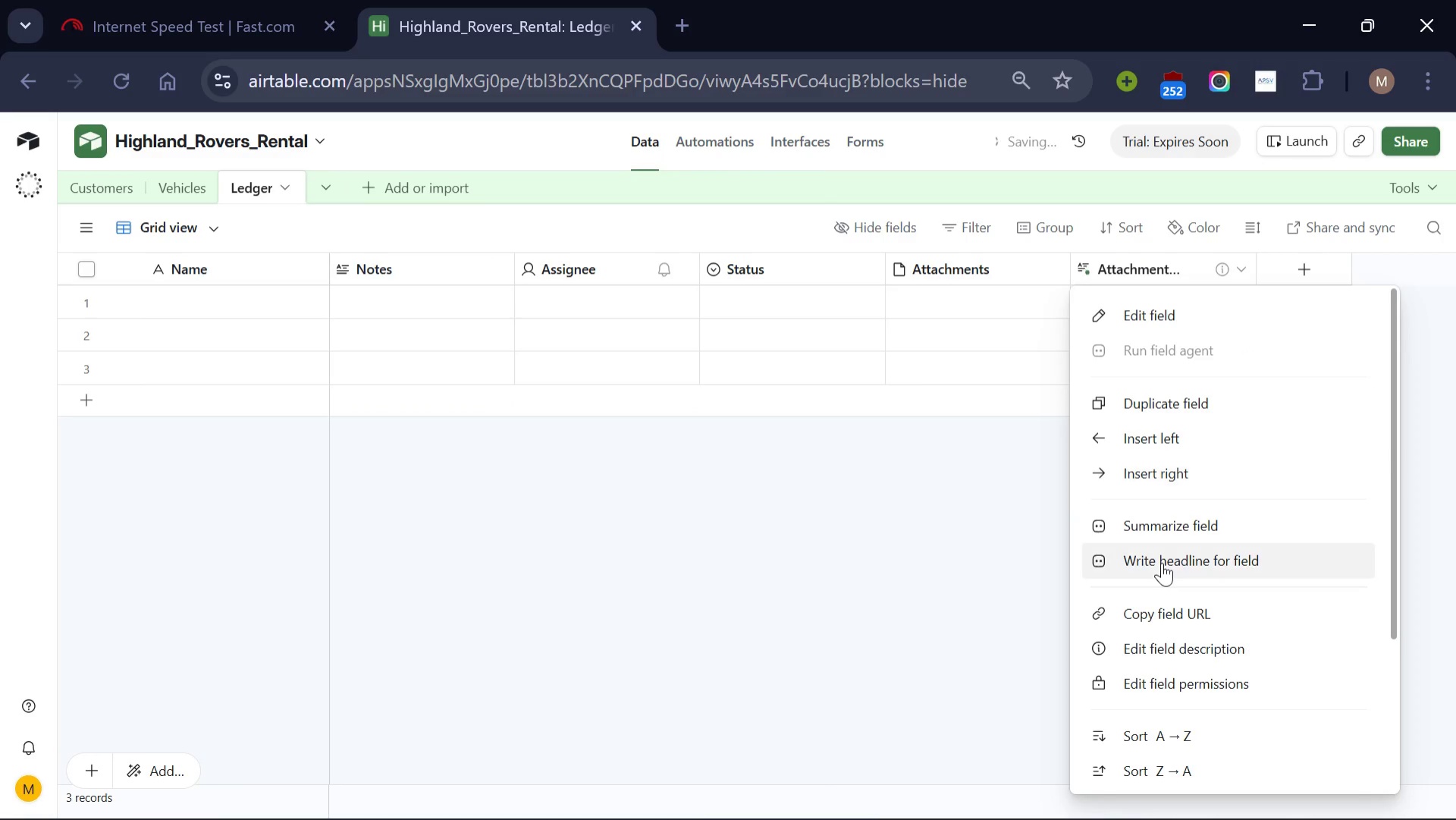 
scroll: coordinate [1162, 562], scroll_direction: down, amount: 4.0
 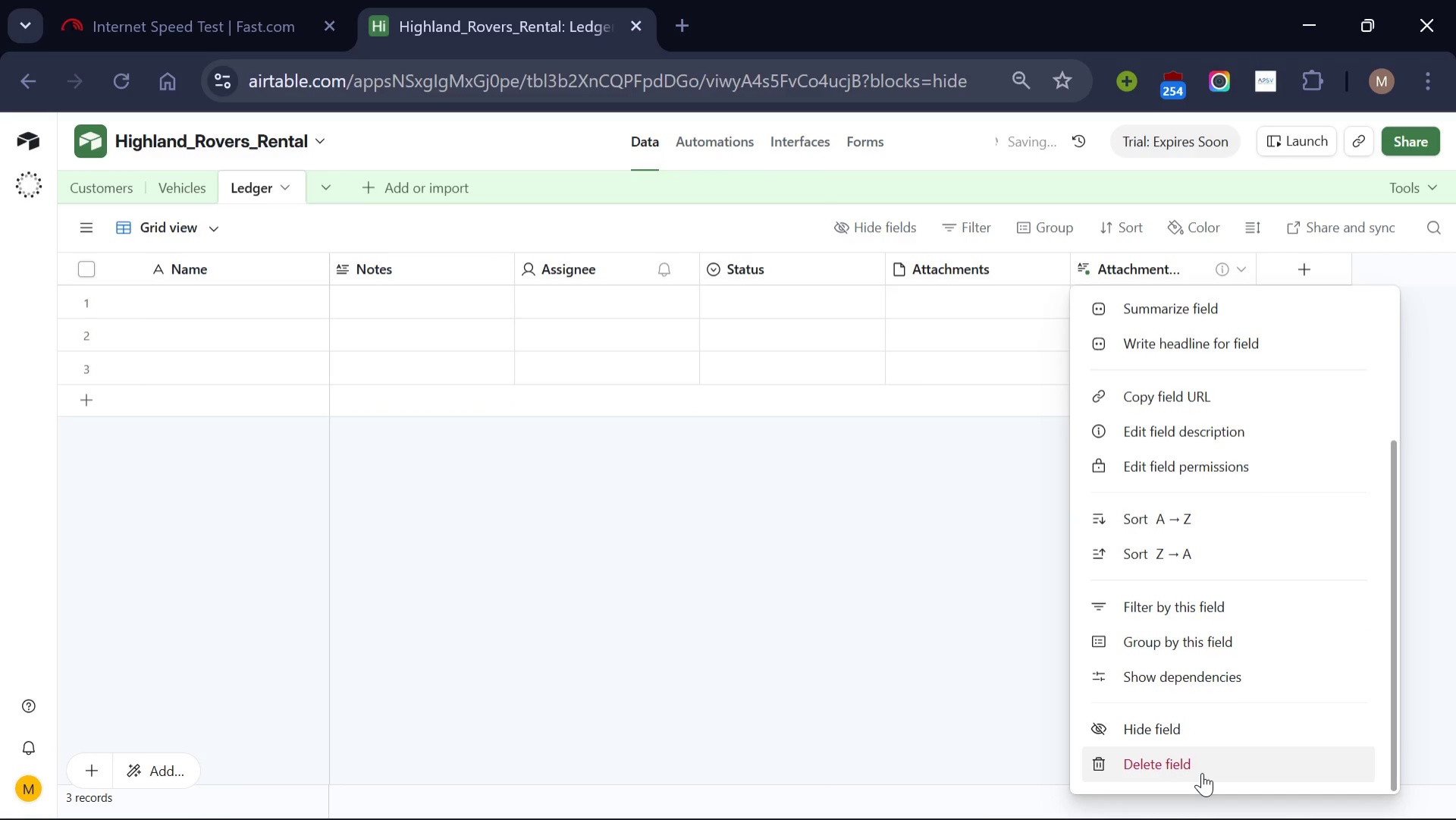 
left_click([1202, 772])
 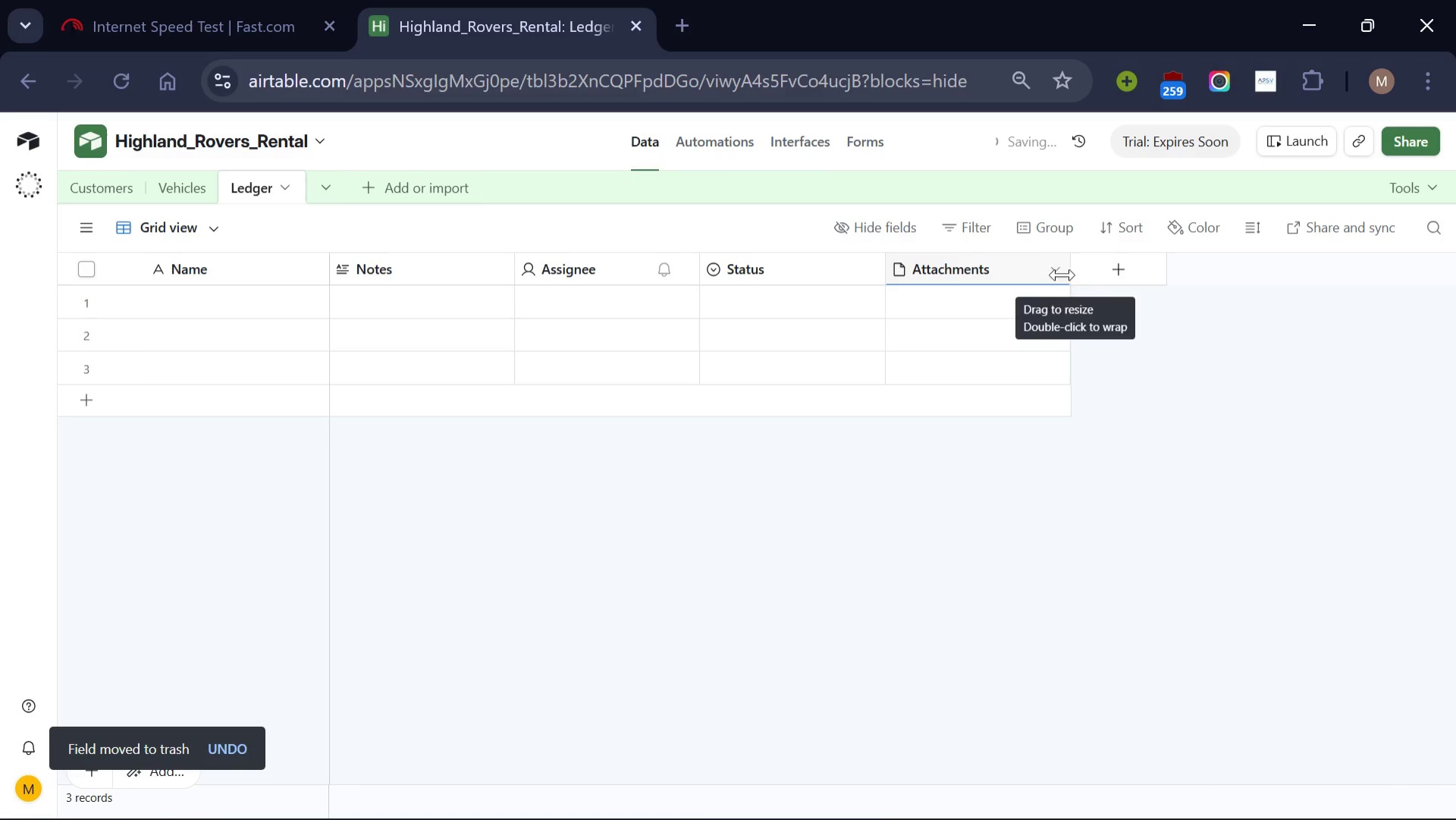 
left_click([1059, 269])
 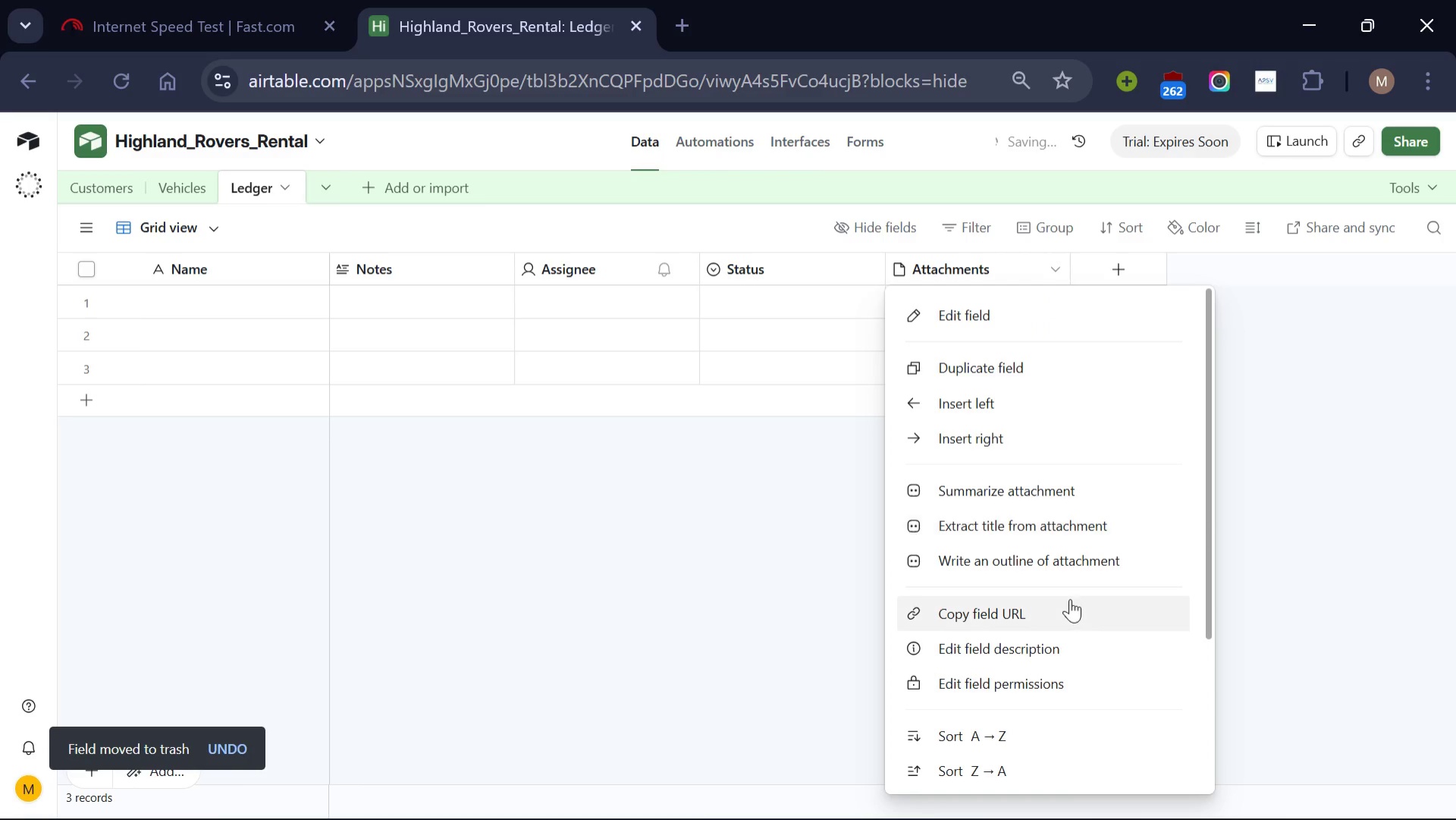 
scroll: coordinate [1071, 599], scroll_direction: down, amount: 5.0
 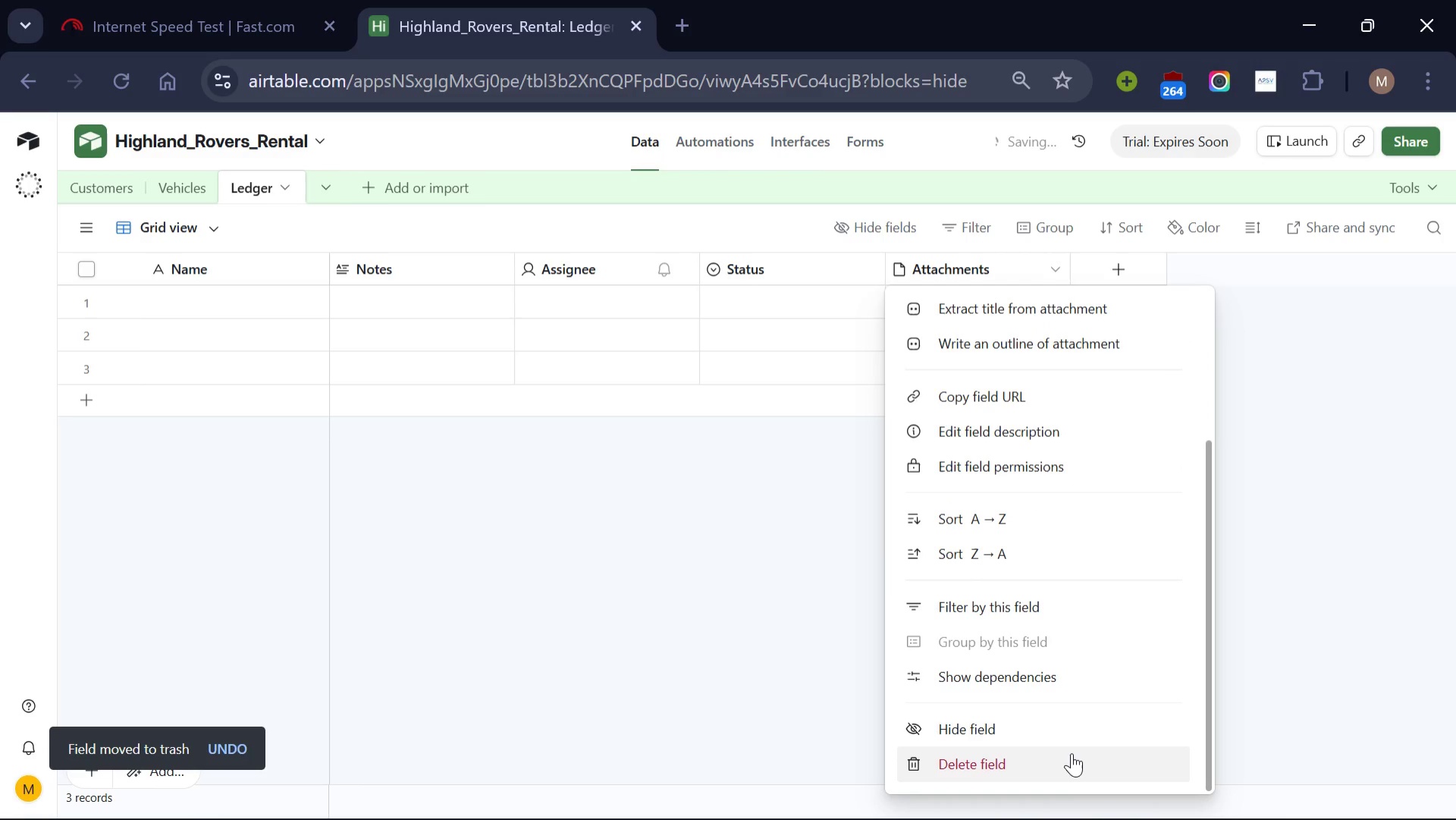 
left_click([1072, 752])
 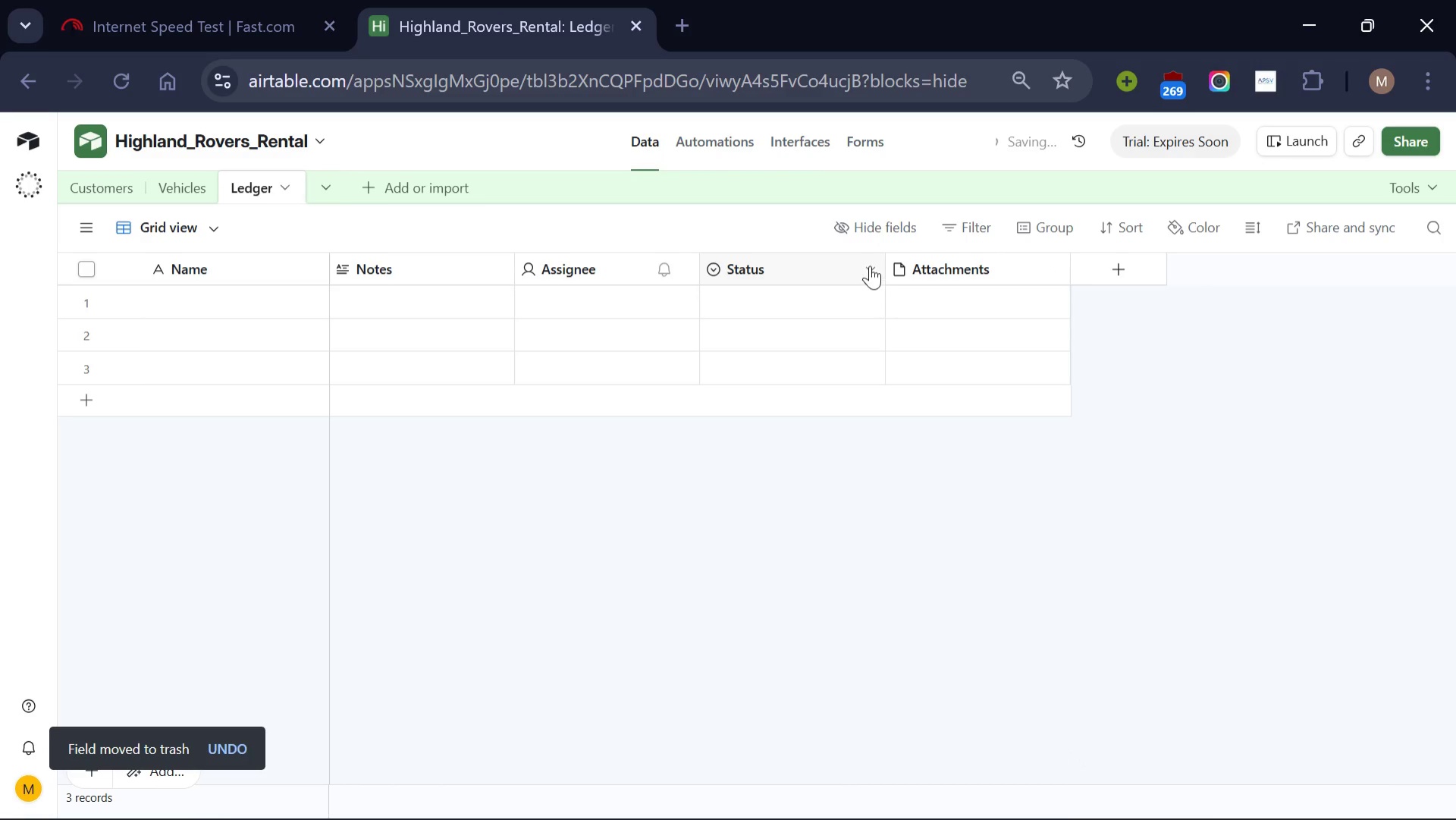 
left_click([870, 262])
 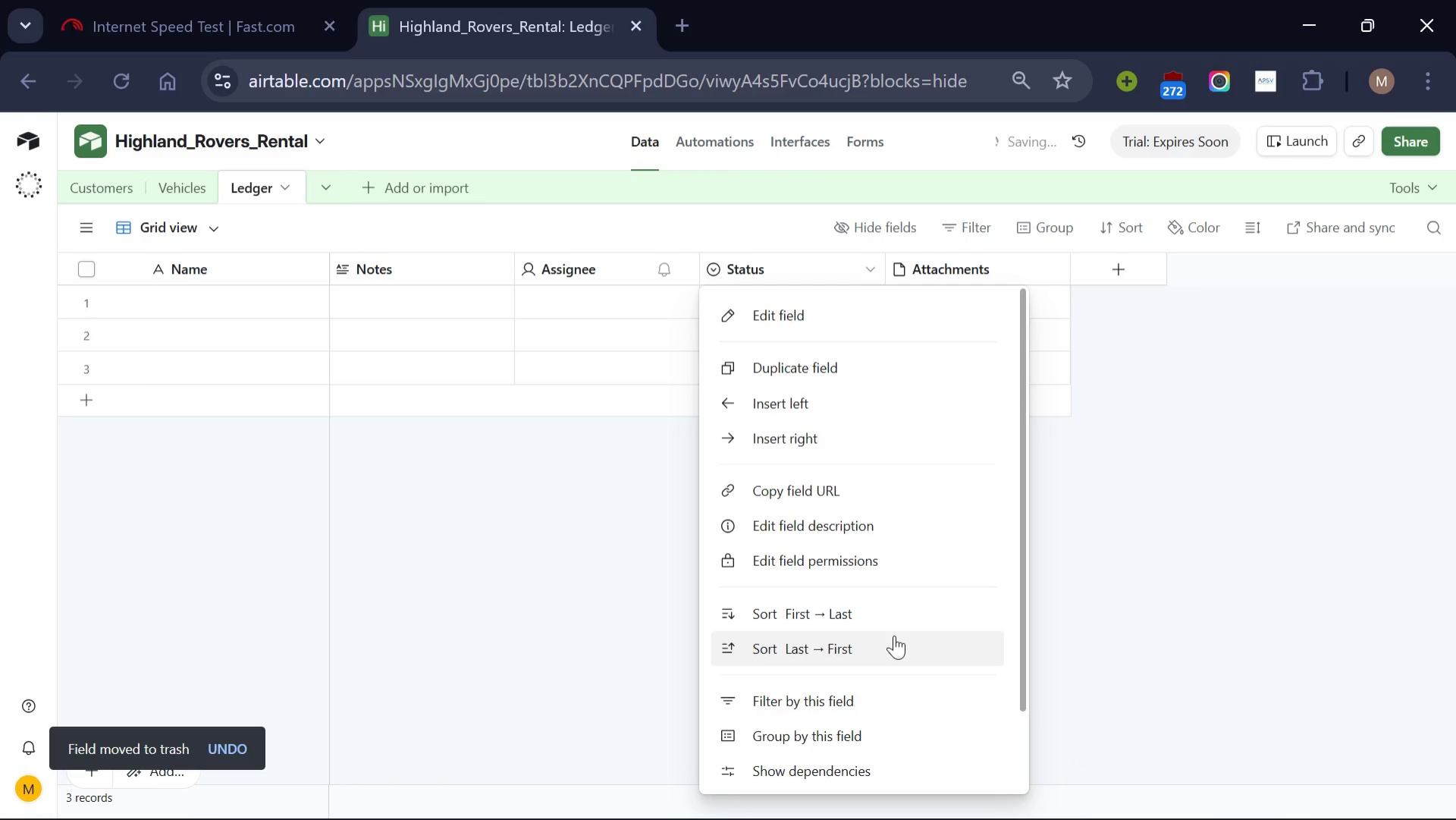 
scroll: coordinate [894, 635], scroll_direction: down, amount: 5.0
 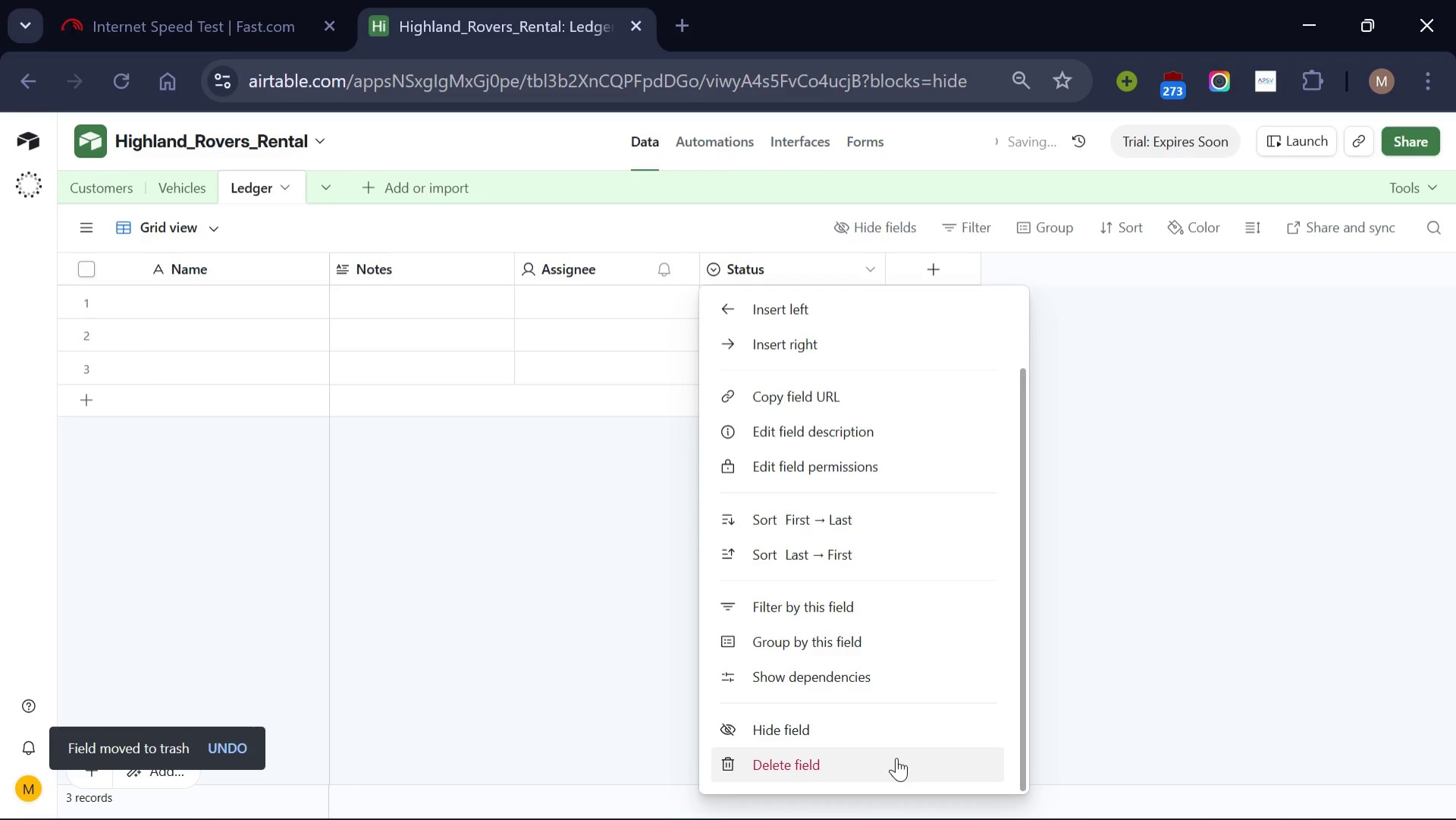 
left_click([896, 757])
 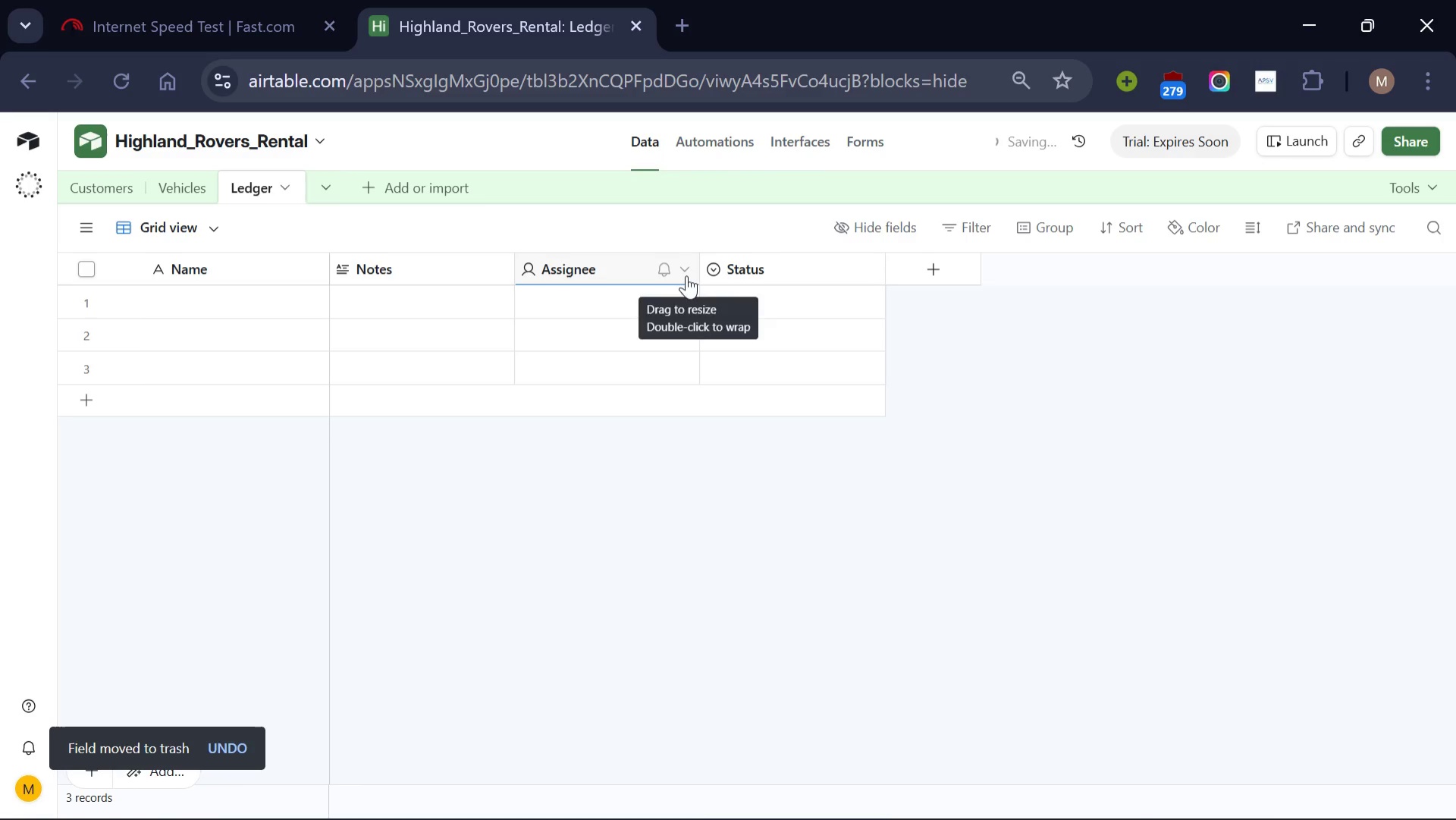 
left_click([684, 266])
 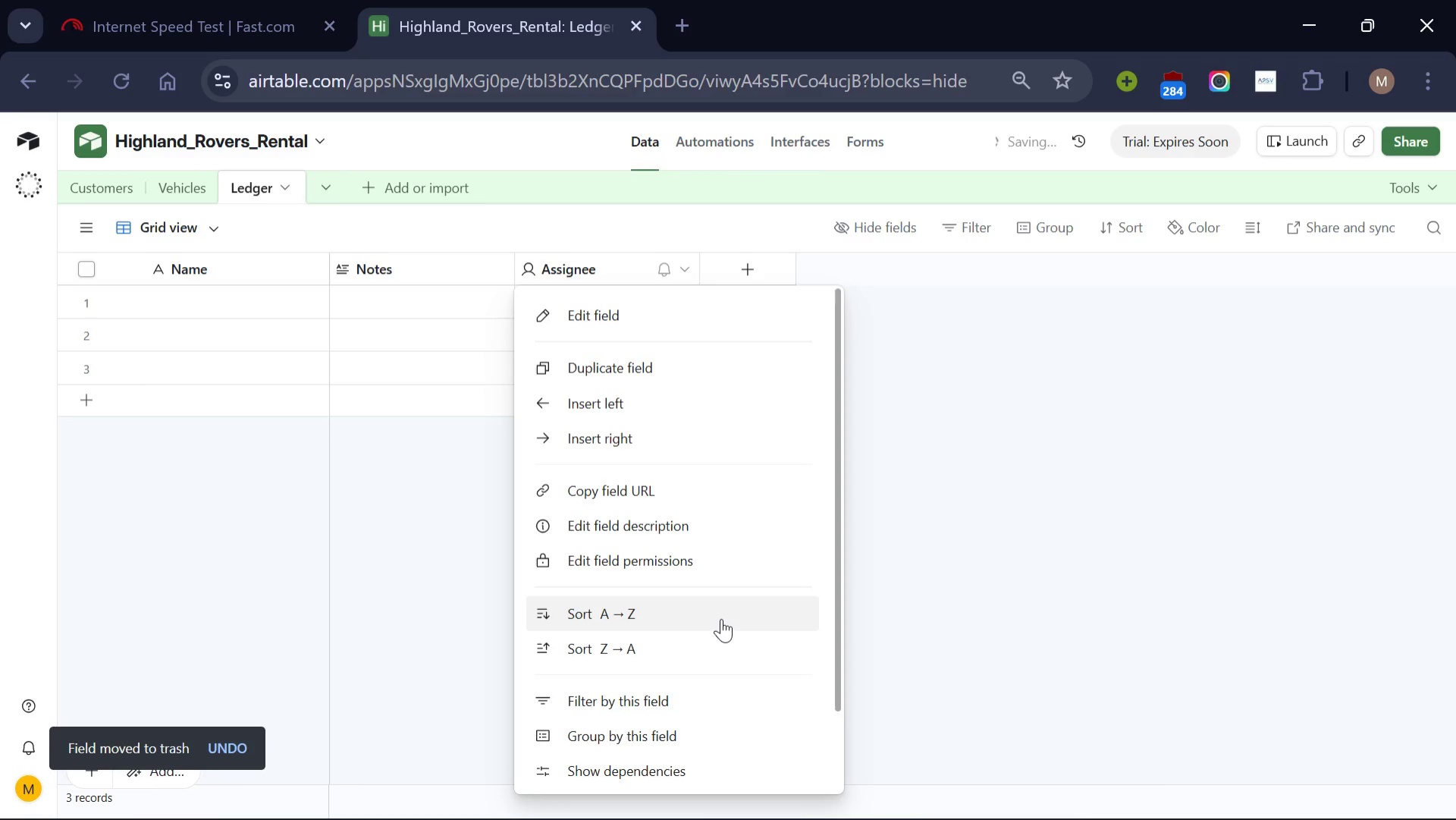 
scroll: coordinate [721, 618], scroll_direction: down, amount: 5.0
 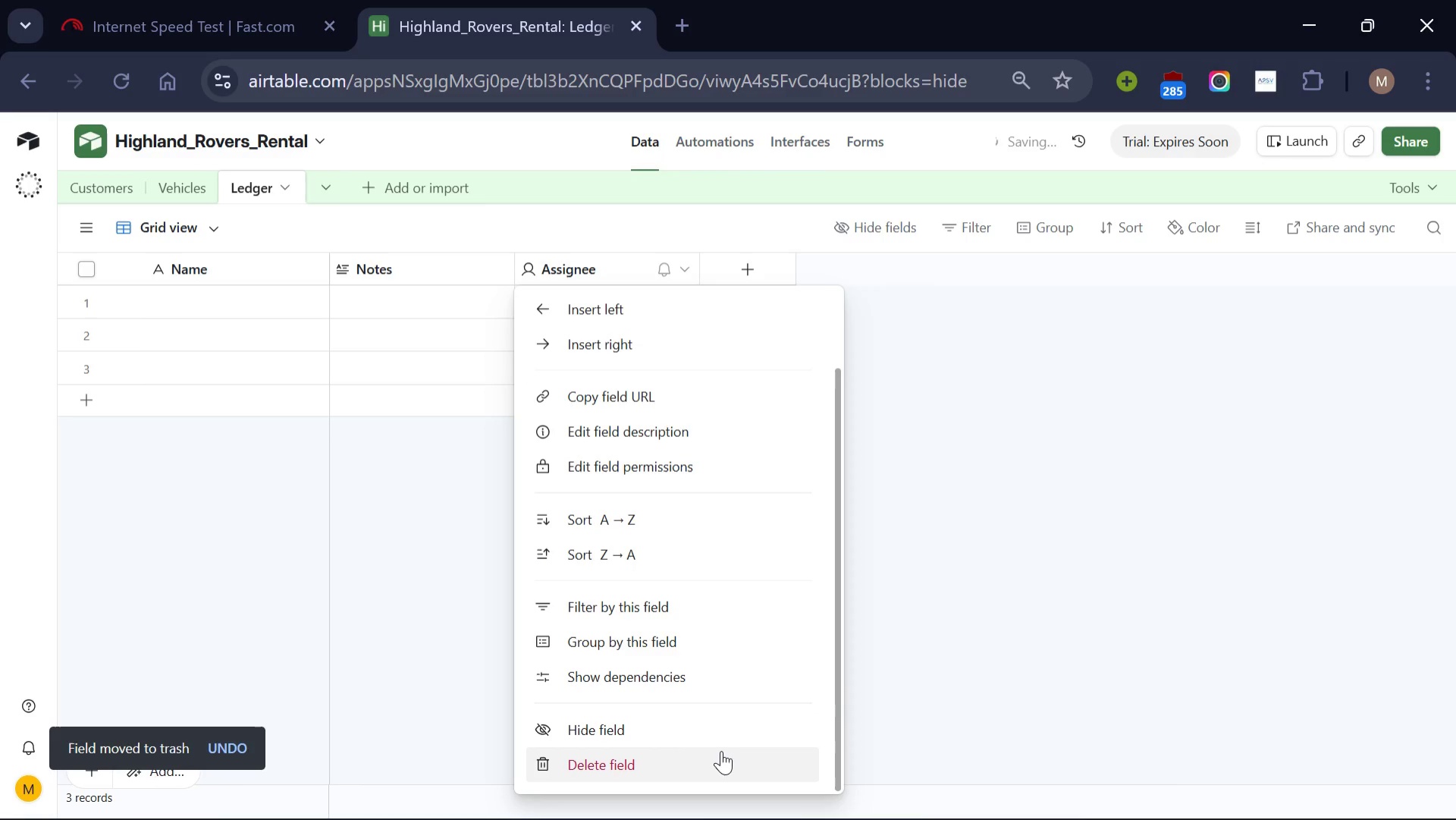 
left_click([721, 750])
 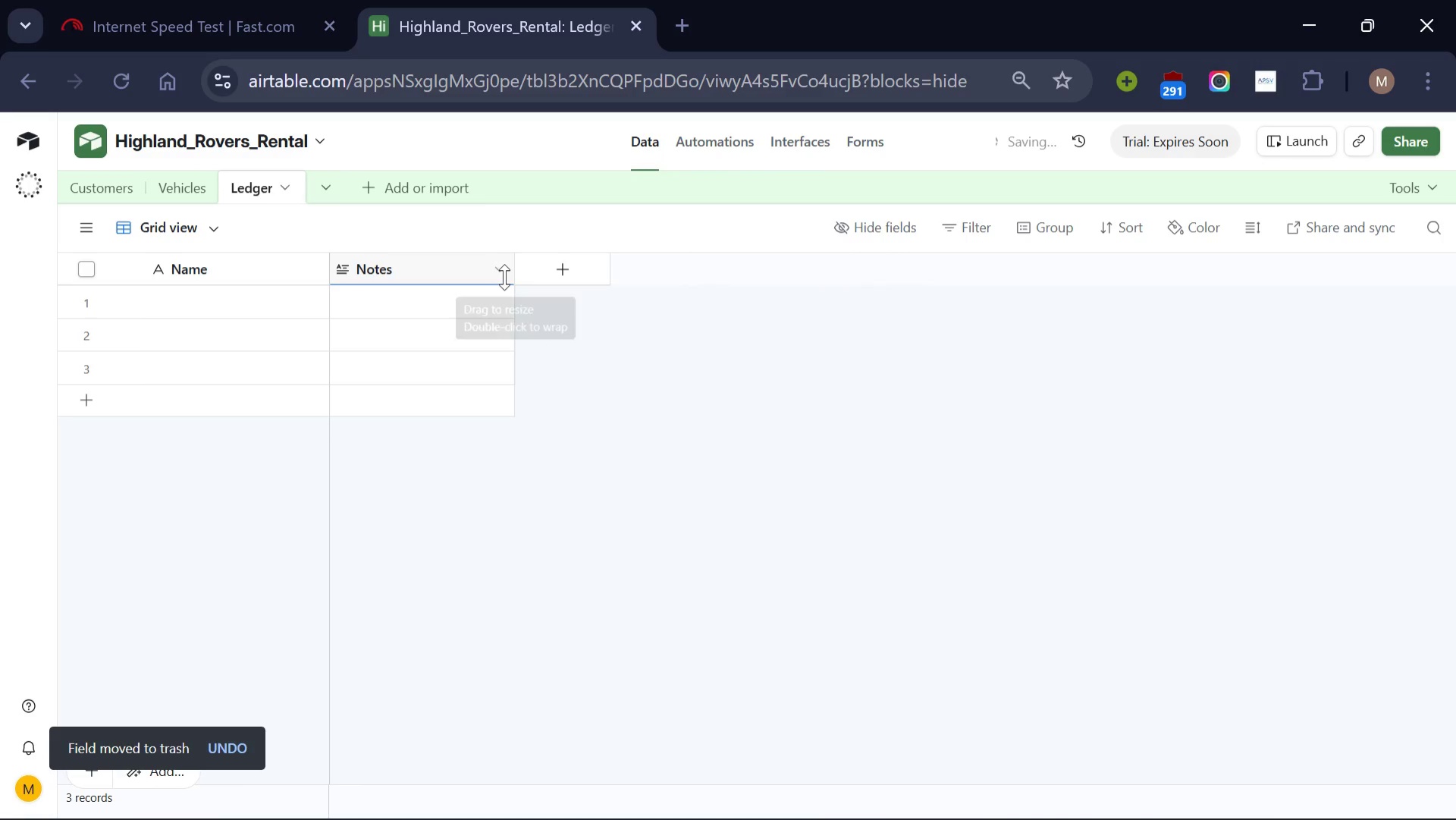 
left_click([497, 267])
 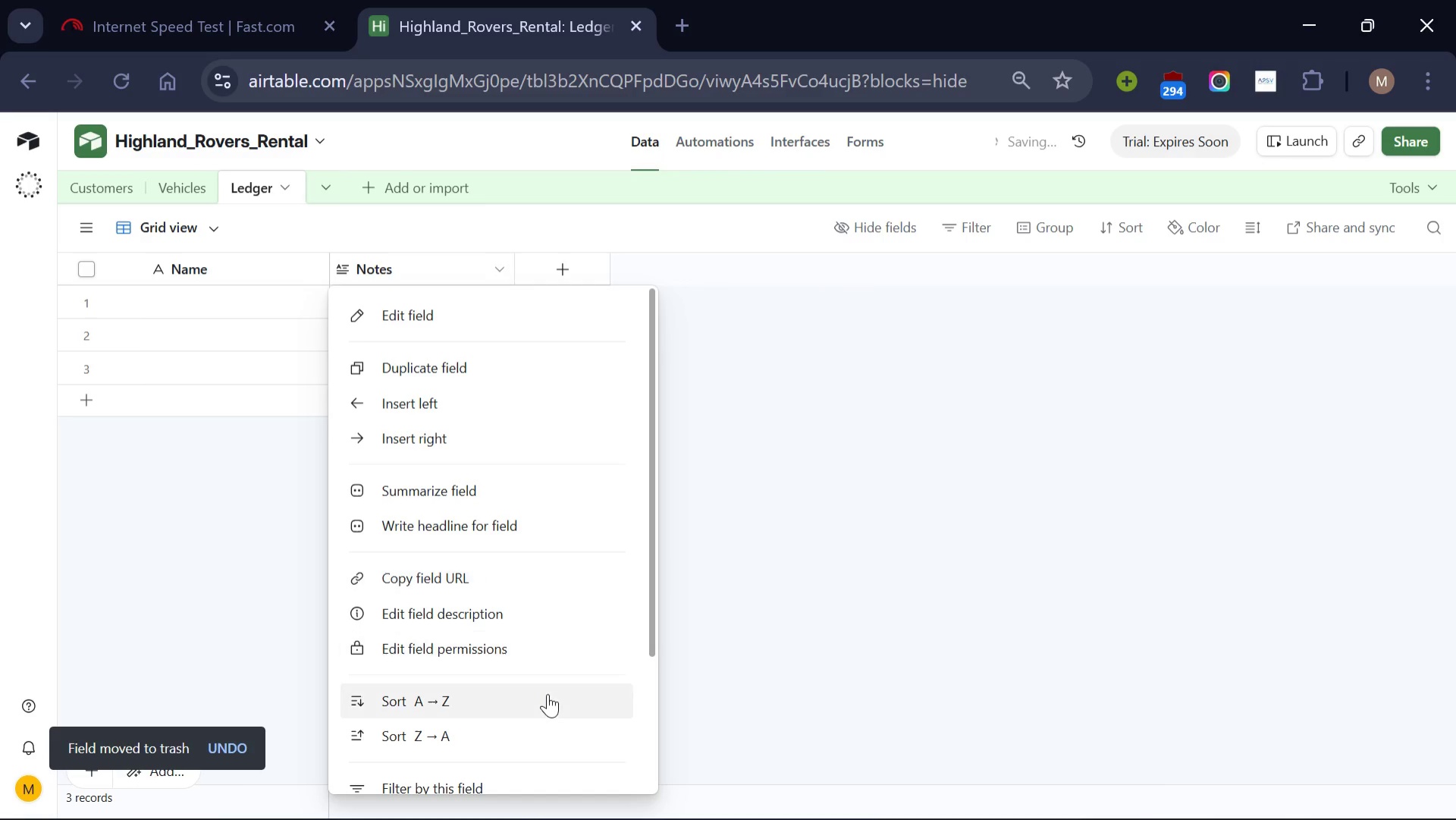 
scroll: coordinate [548, 693], scroll_direction: down, amount: 5.0
 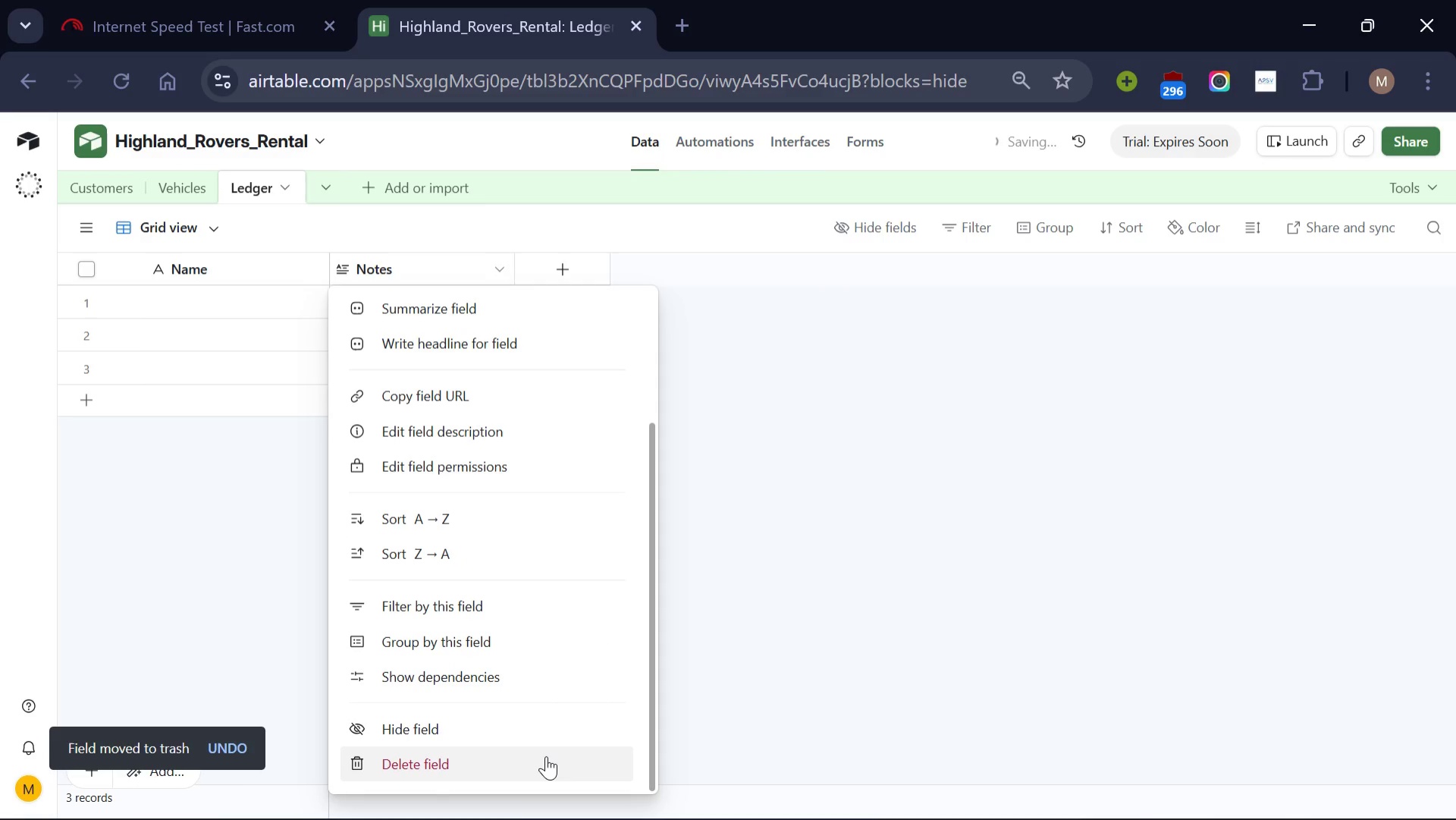 
left_click([546, 756])
 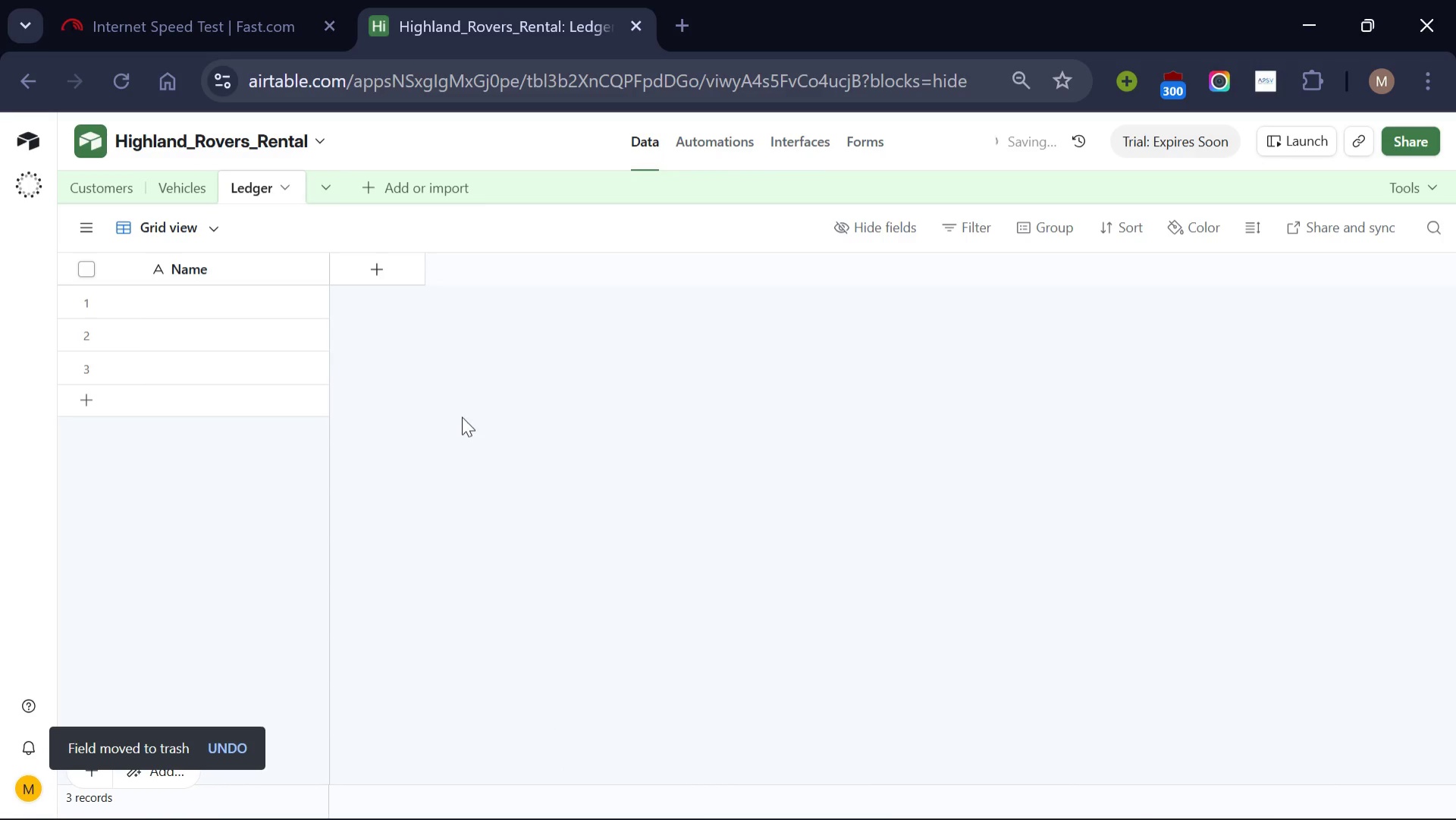 
left_click([96, 182])
 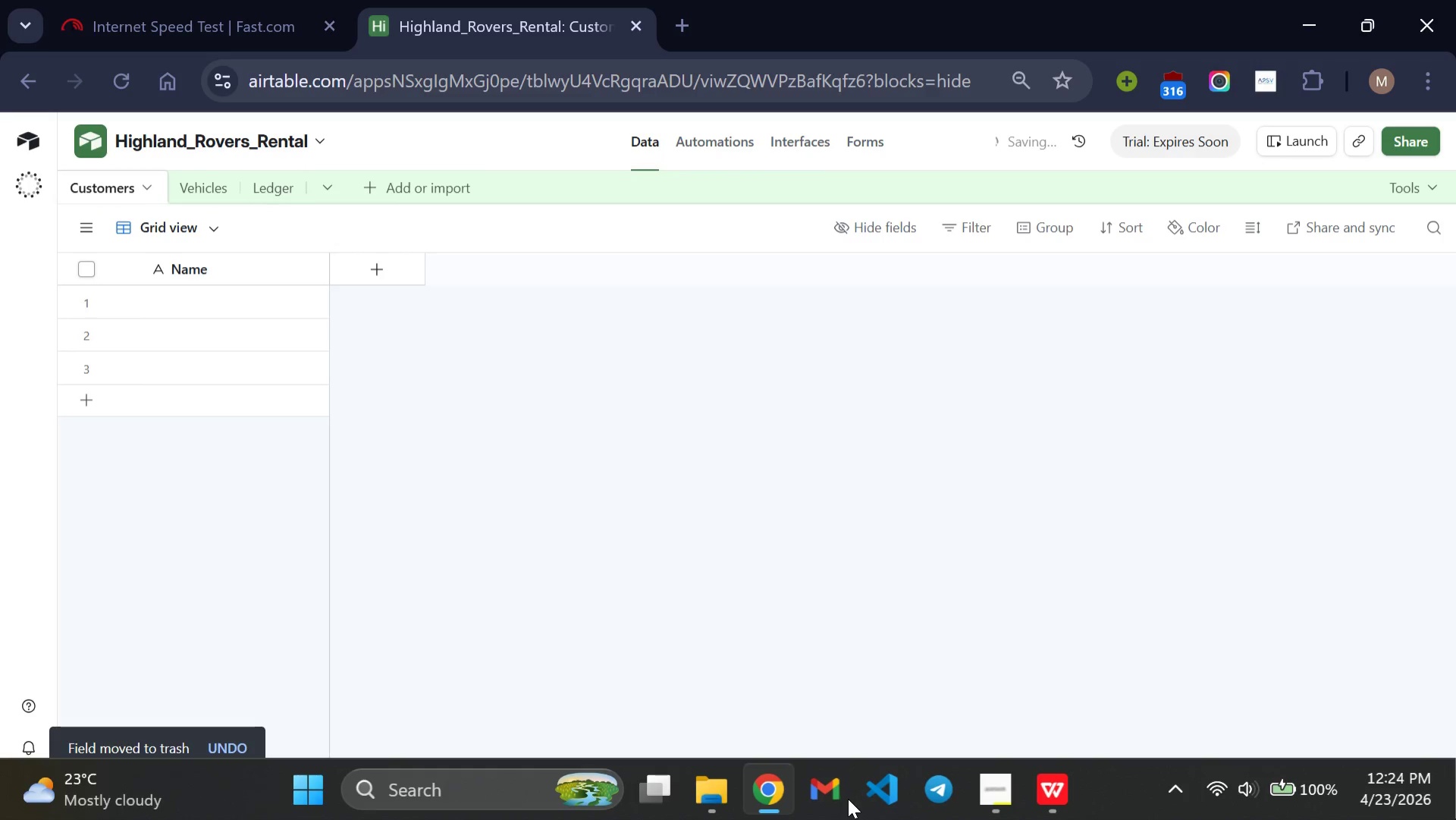 
wait(7.44)
 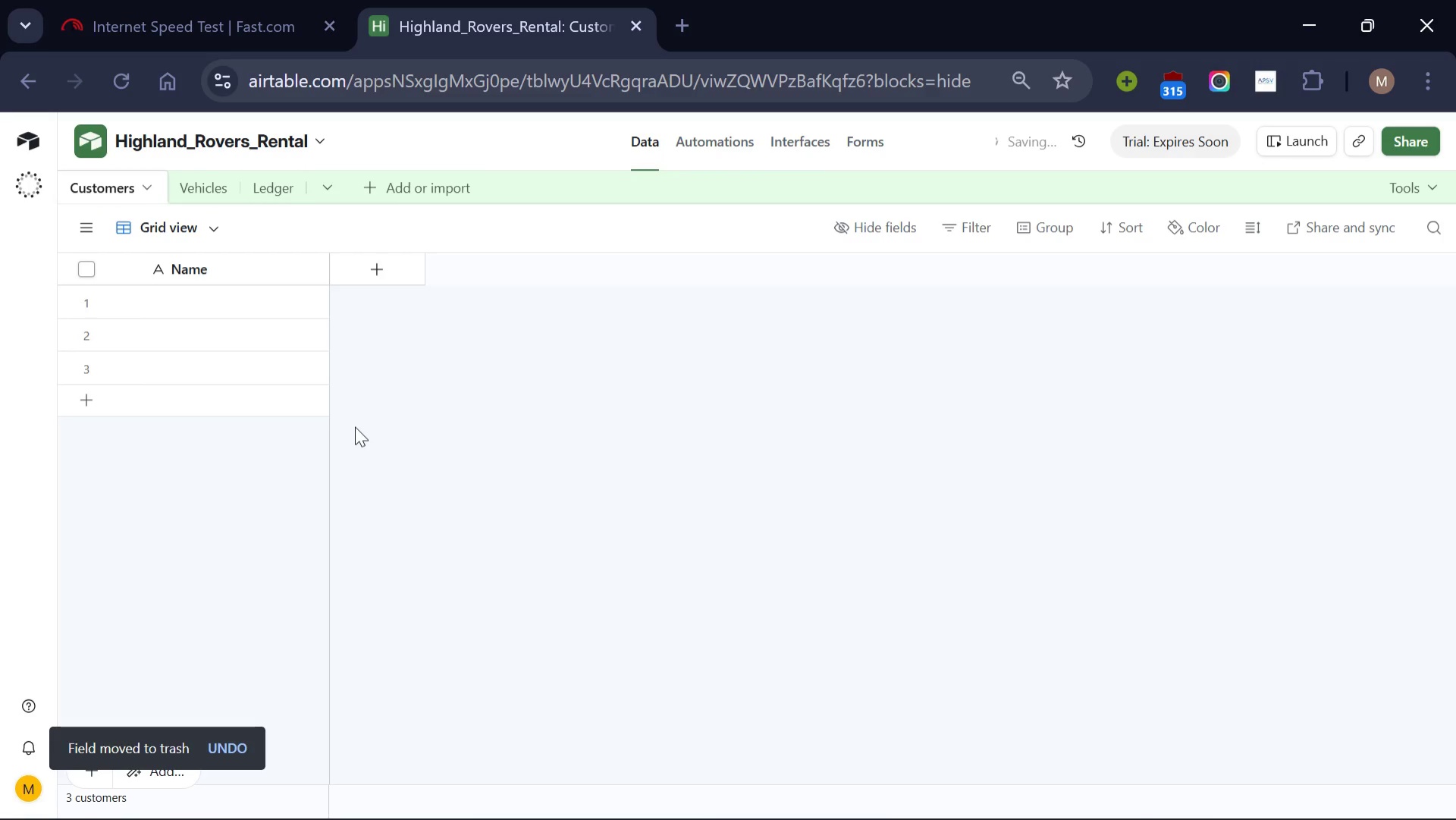 
left_click([1044, 805])
 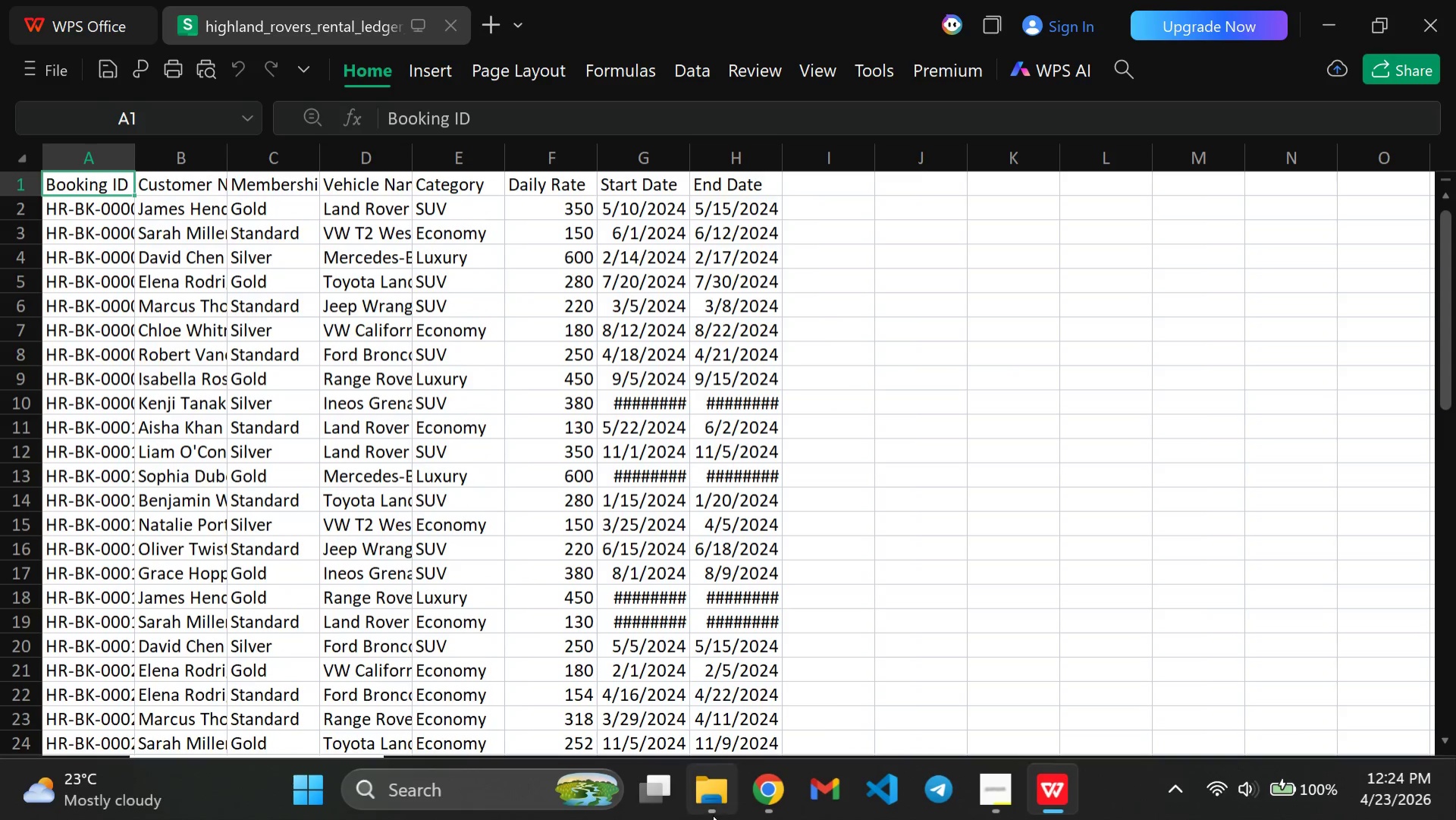 
left_click([770, 802])
 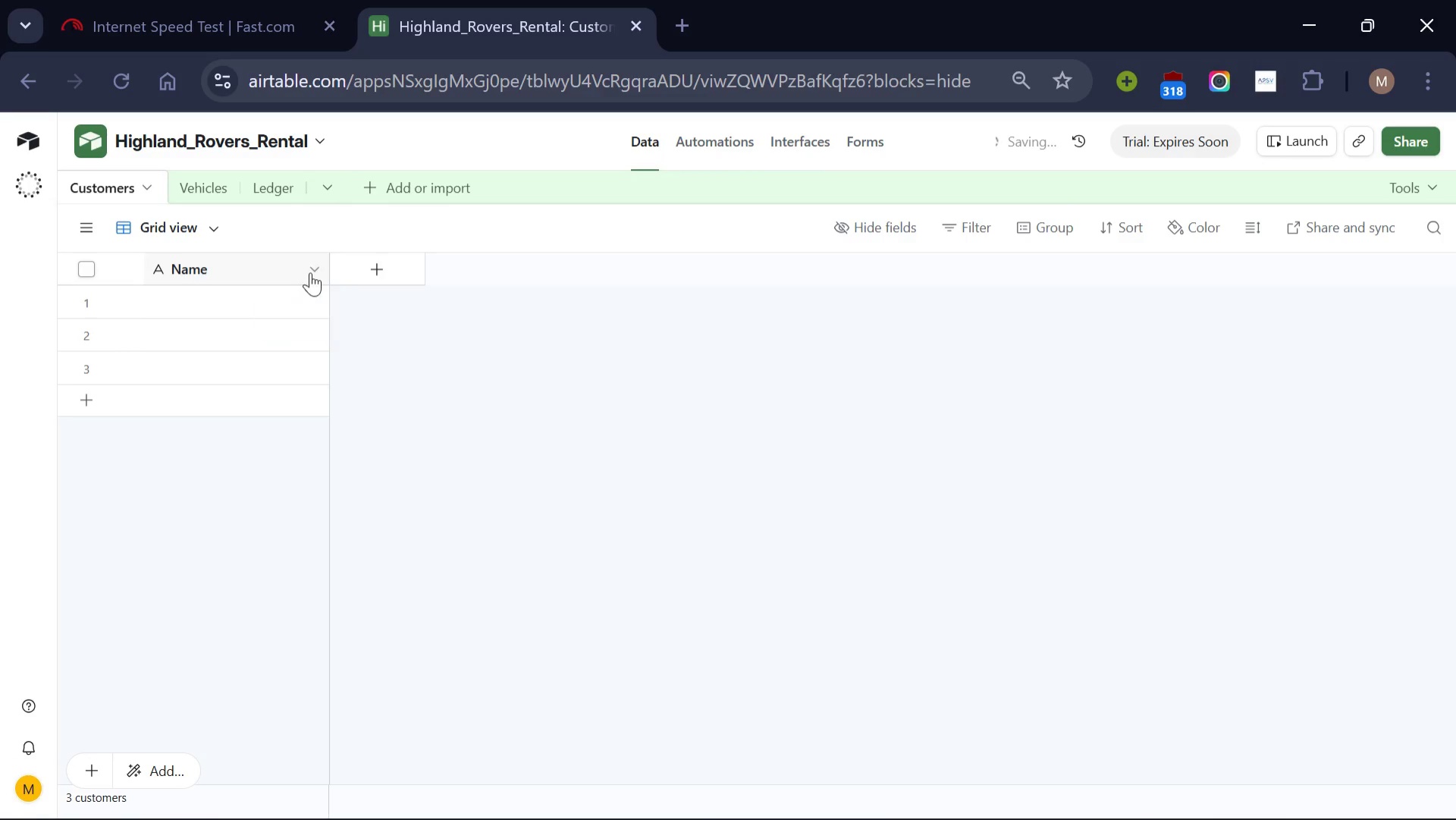 
left_click([314, 267])
 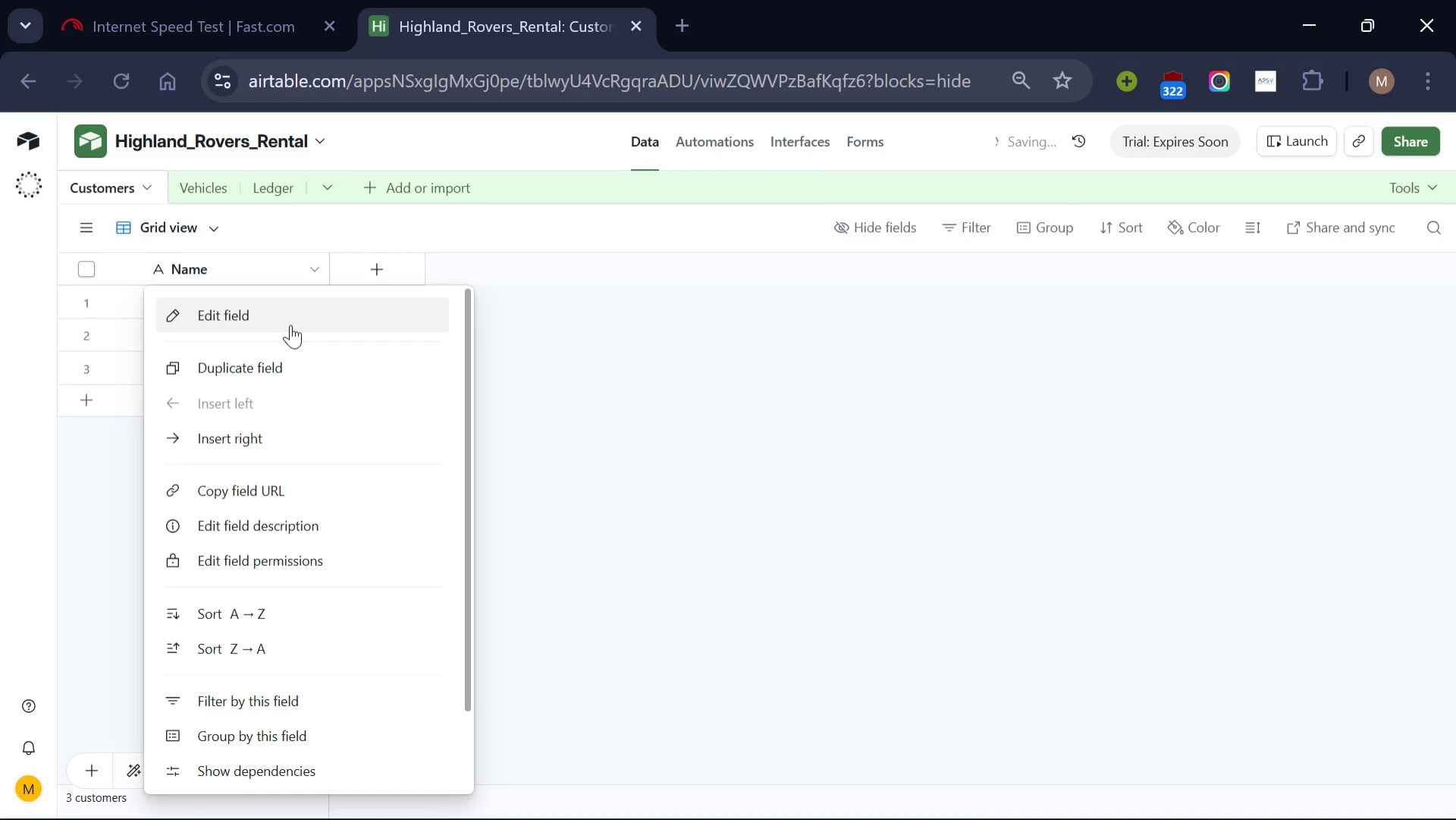 
left_click([290, 325])
 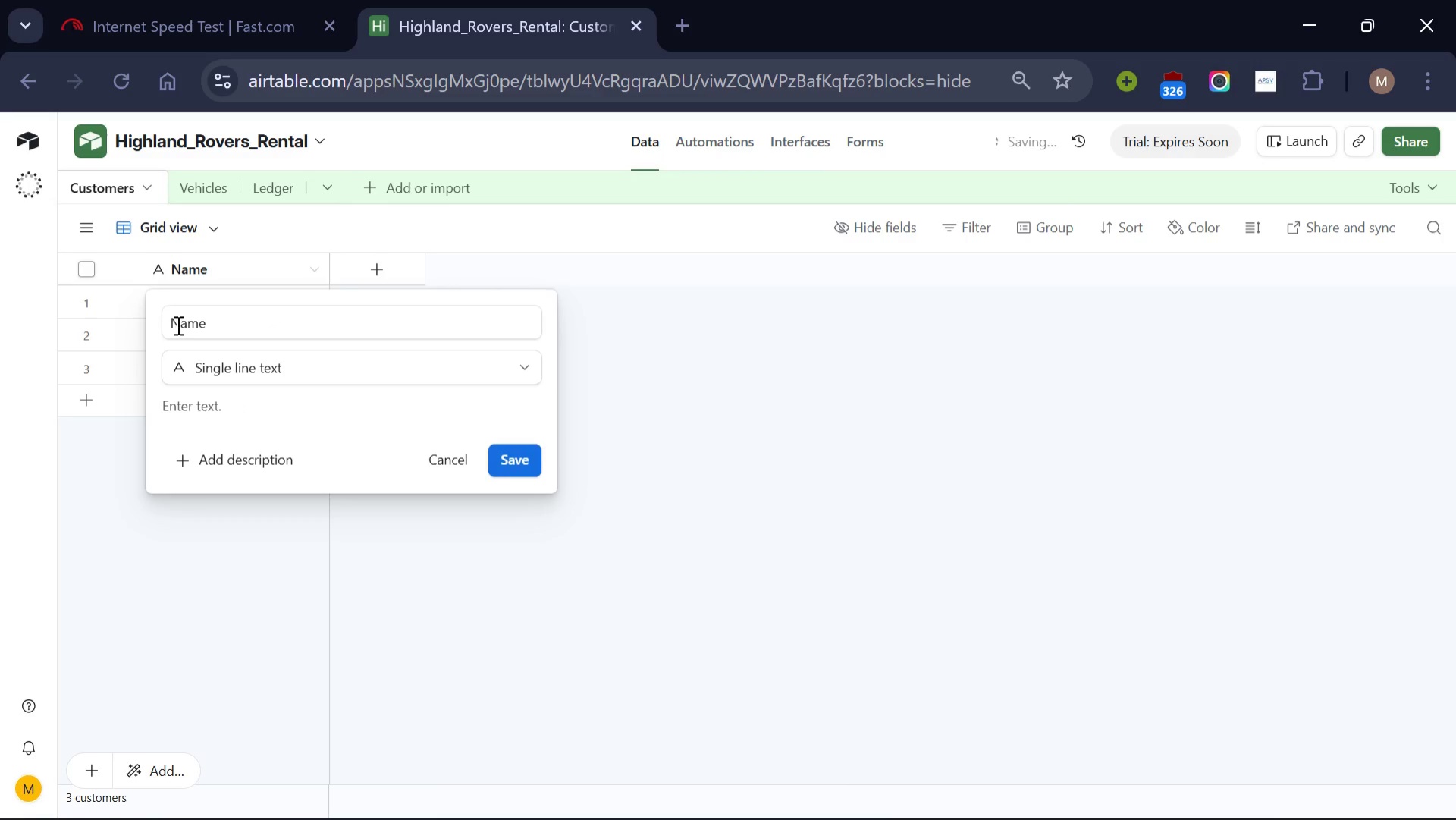 
left_click([171, 321])
 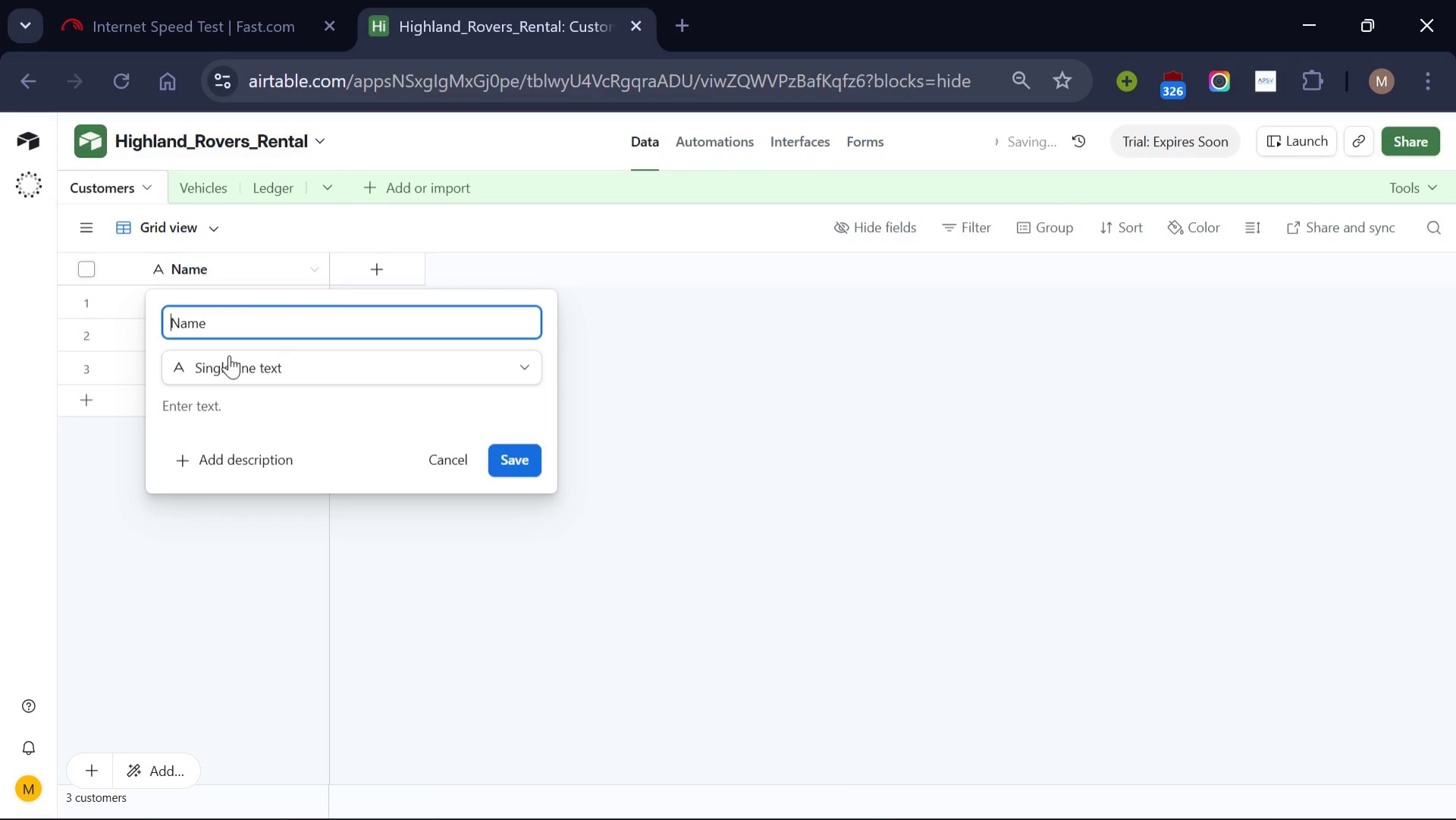 
type(Customer )
 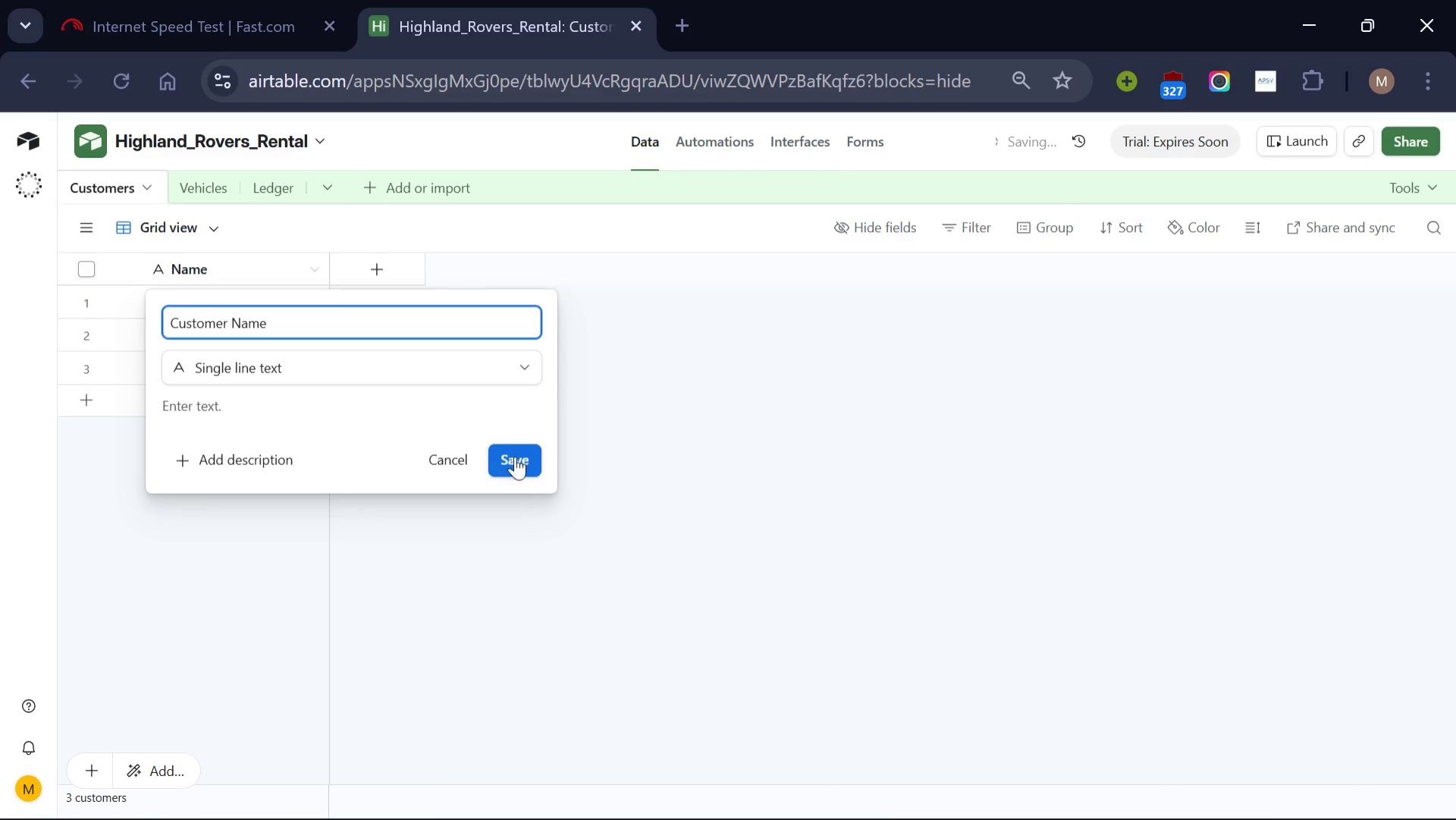 
left_click([519, 462])
 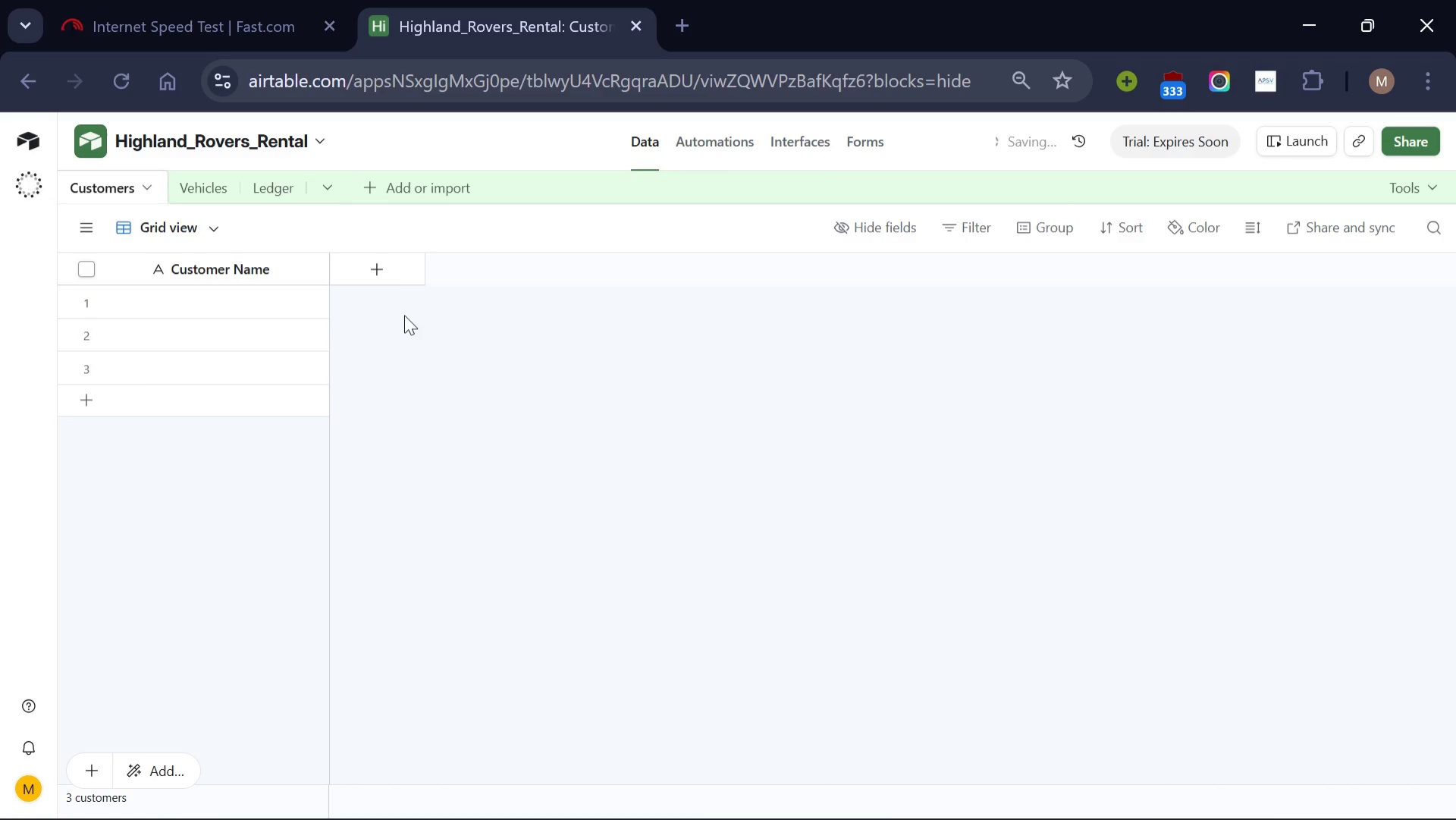 
left_click([389, 267])
 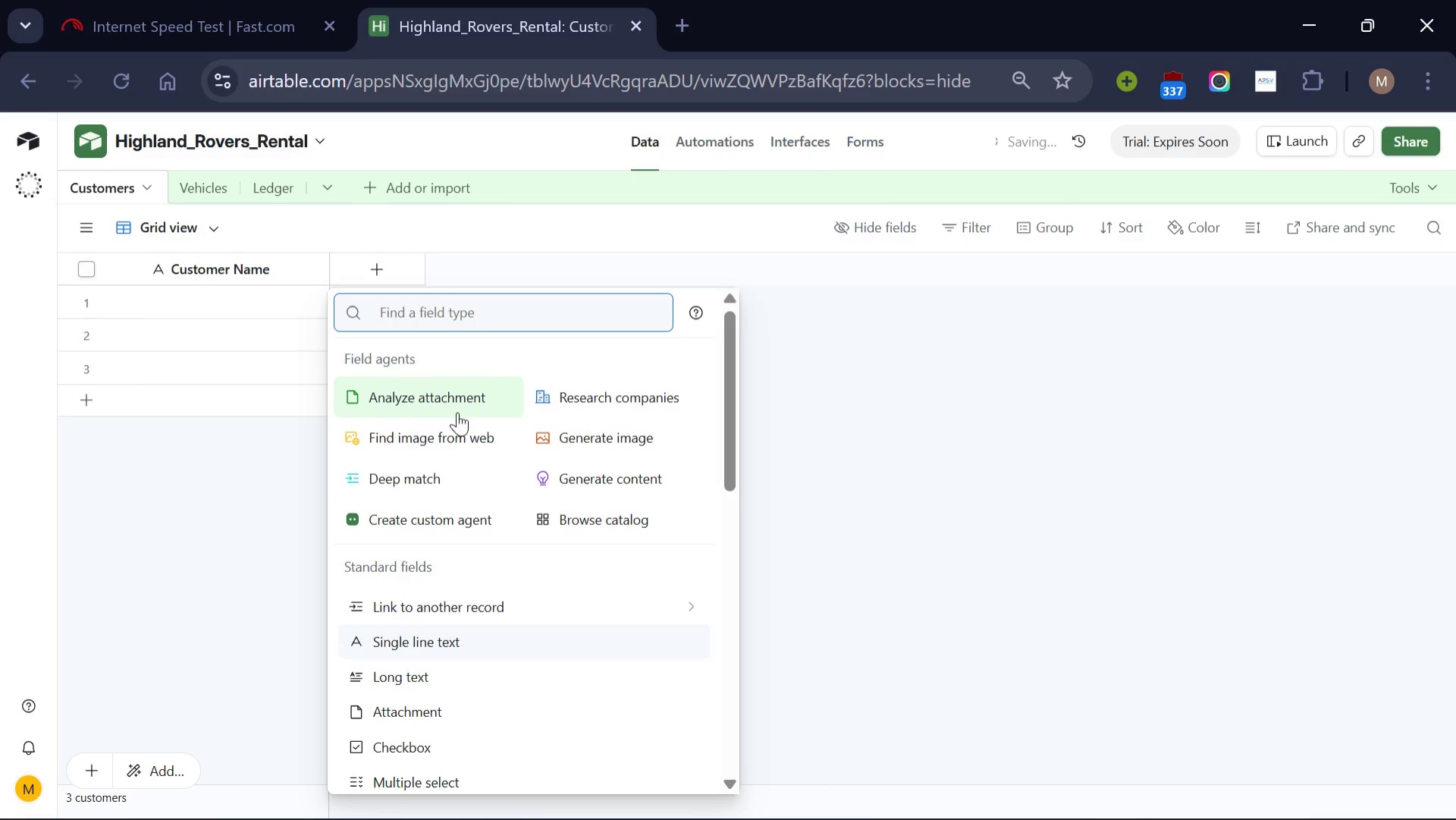 
scroll: coordinate [497, 555], scroll_direction: none, amount: 0.0
 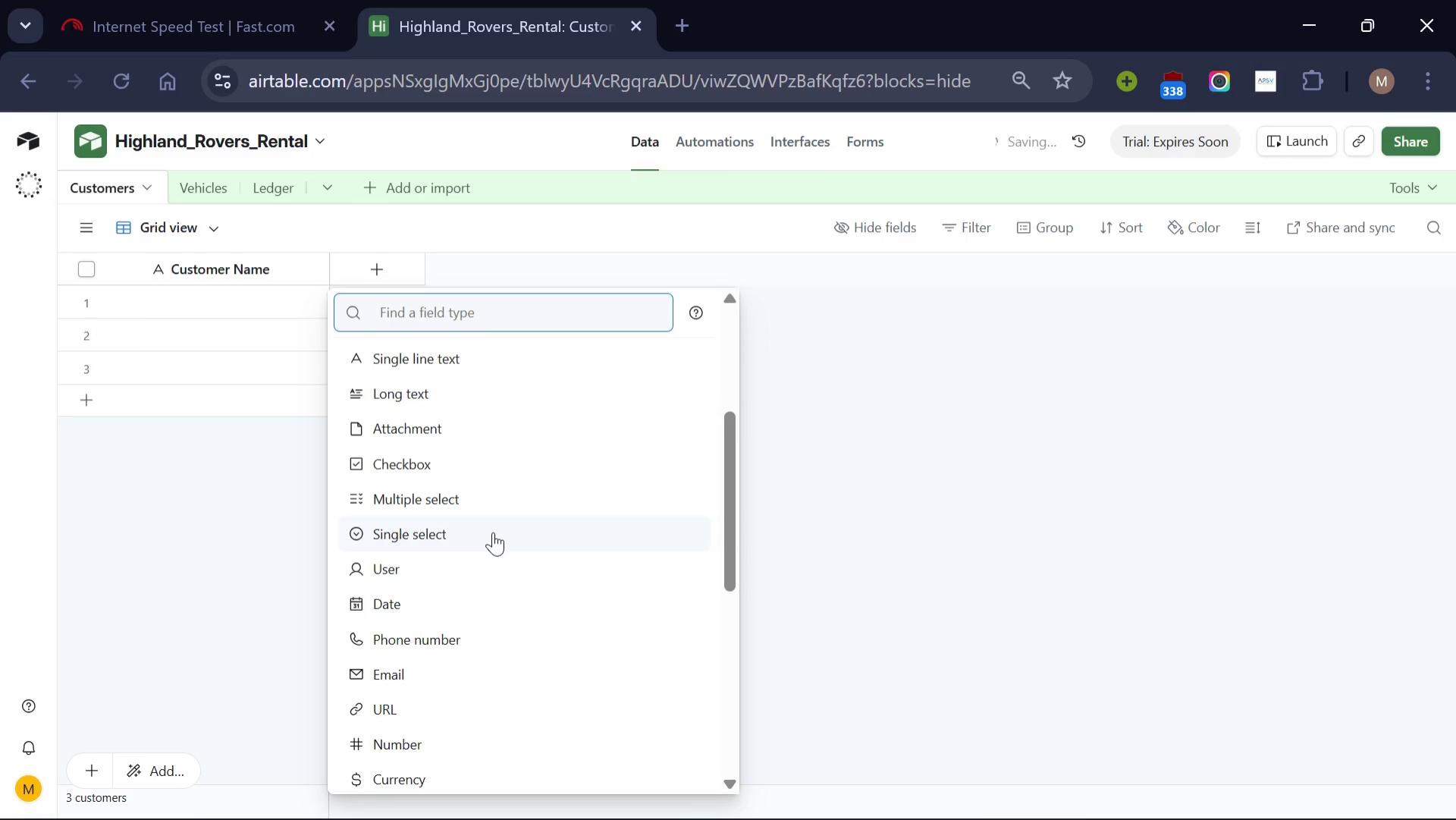 
left_click([493, 532])
 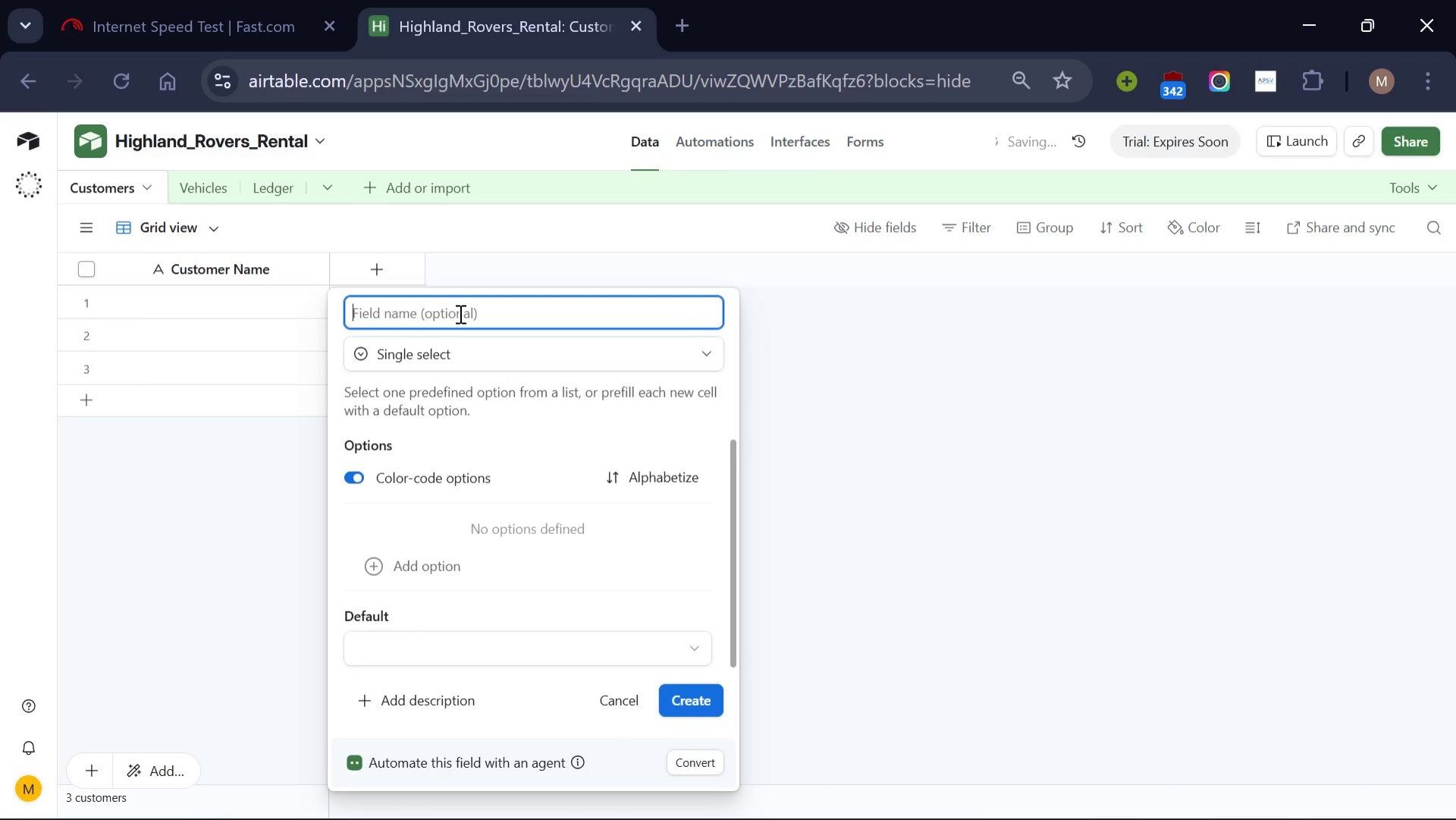 
type(Membership Type)
 